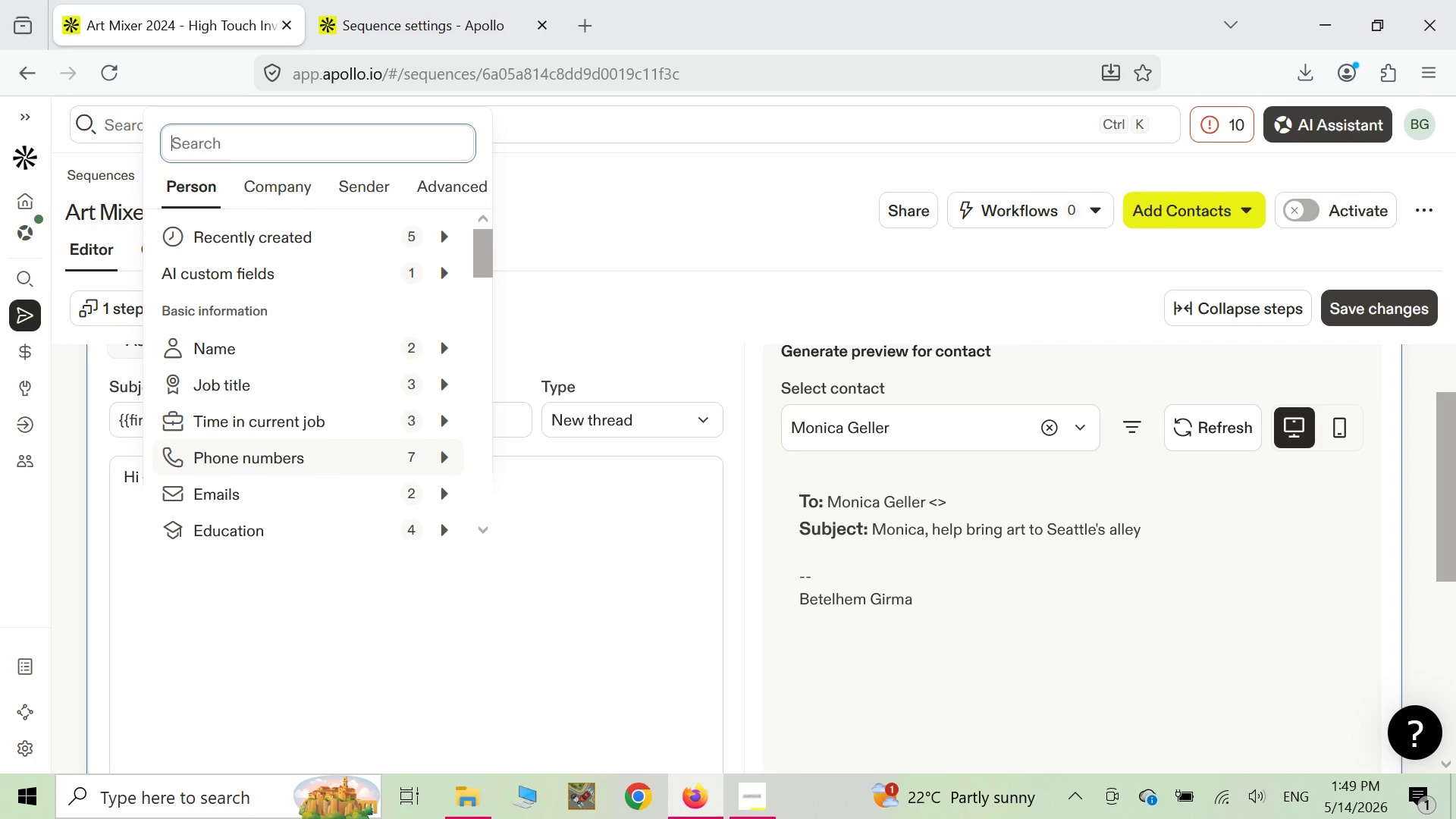 
left_click([315, 614])
 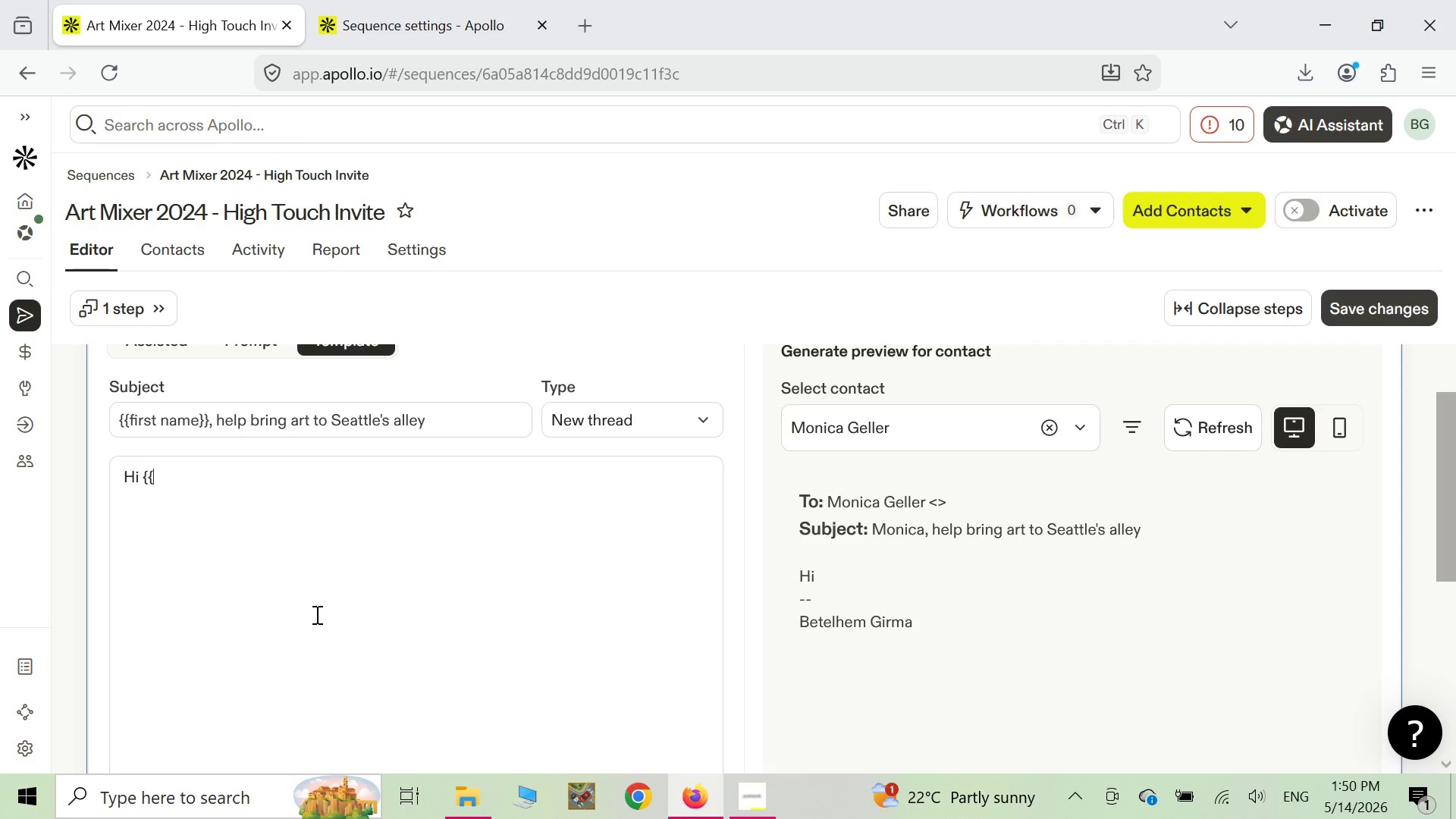 
type(first name )
key(Backspace)
type(}})
 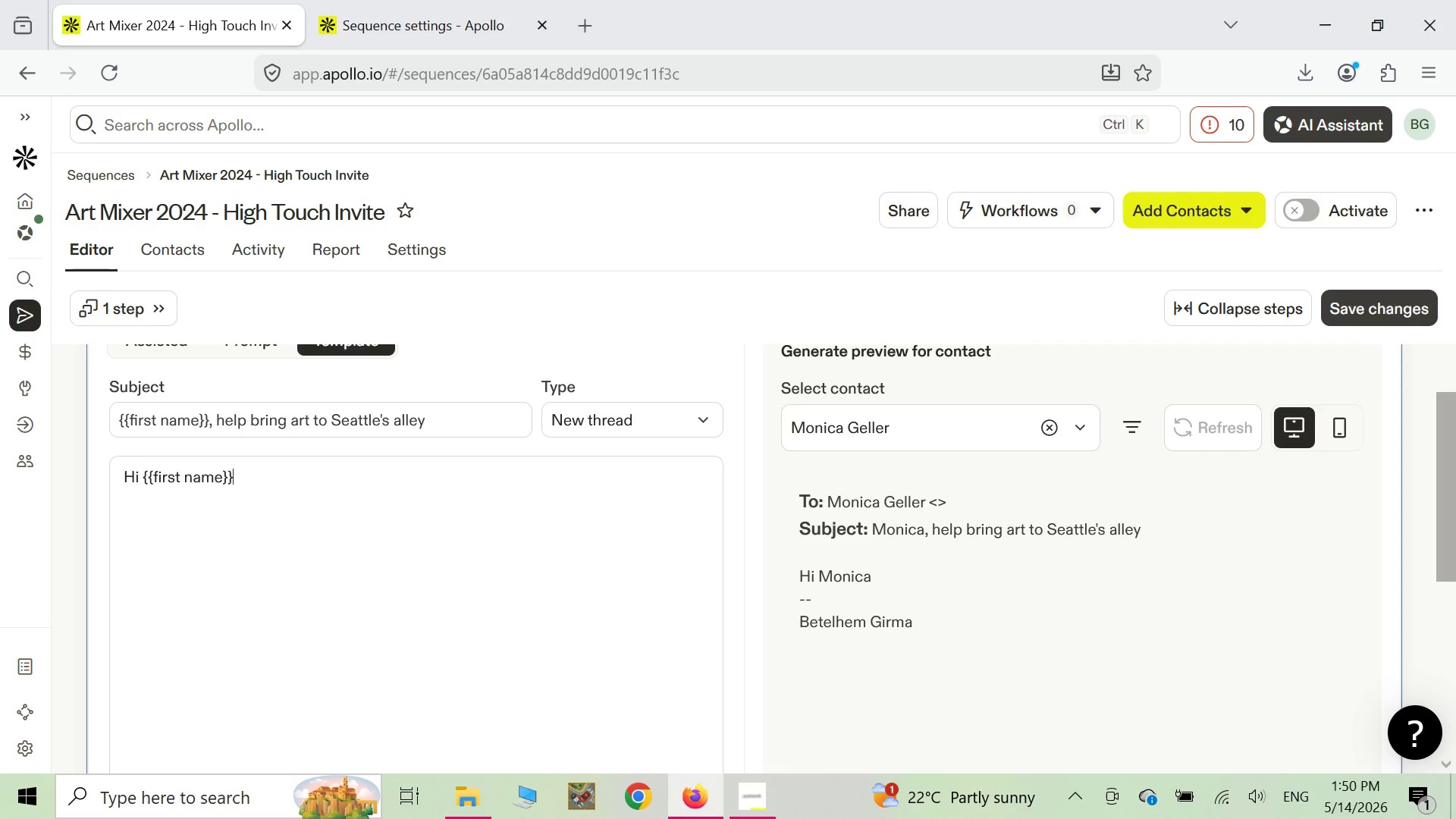 
wait(10.39)
 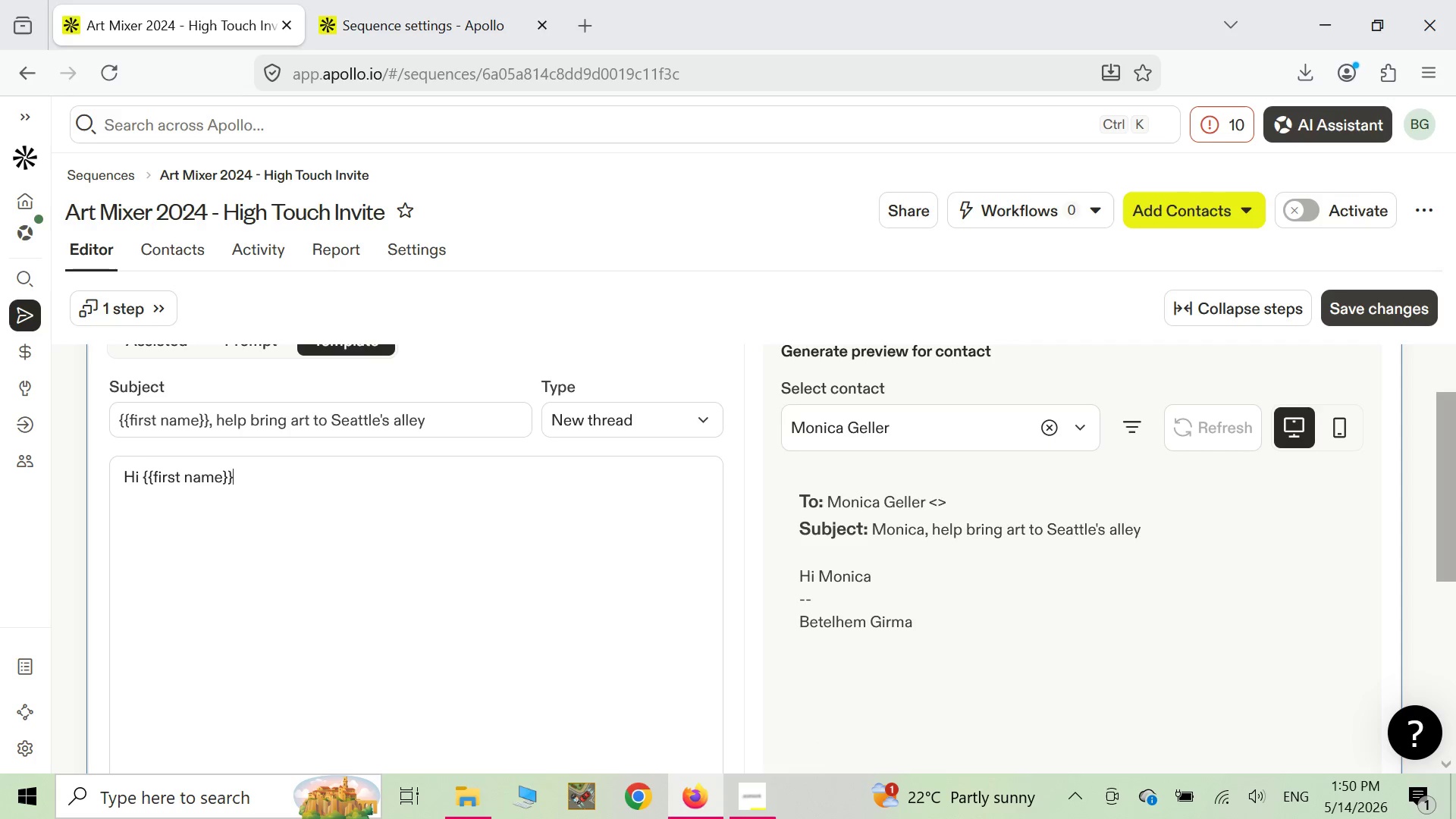 
type(, help brind)
key(Backspace)
type(g )
 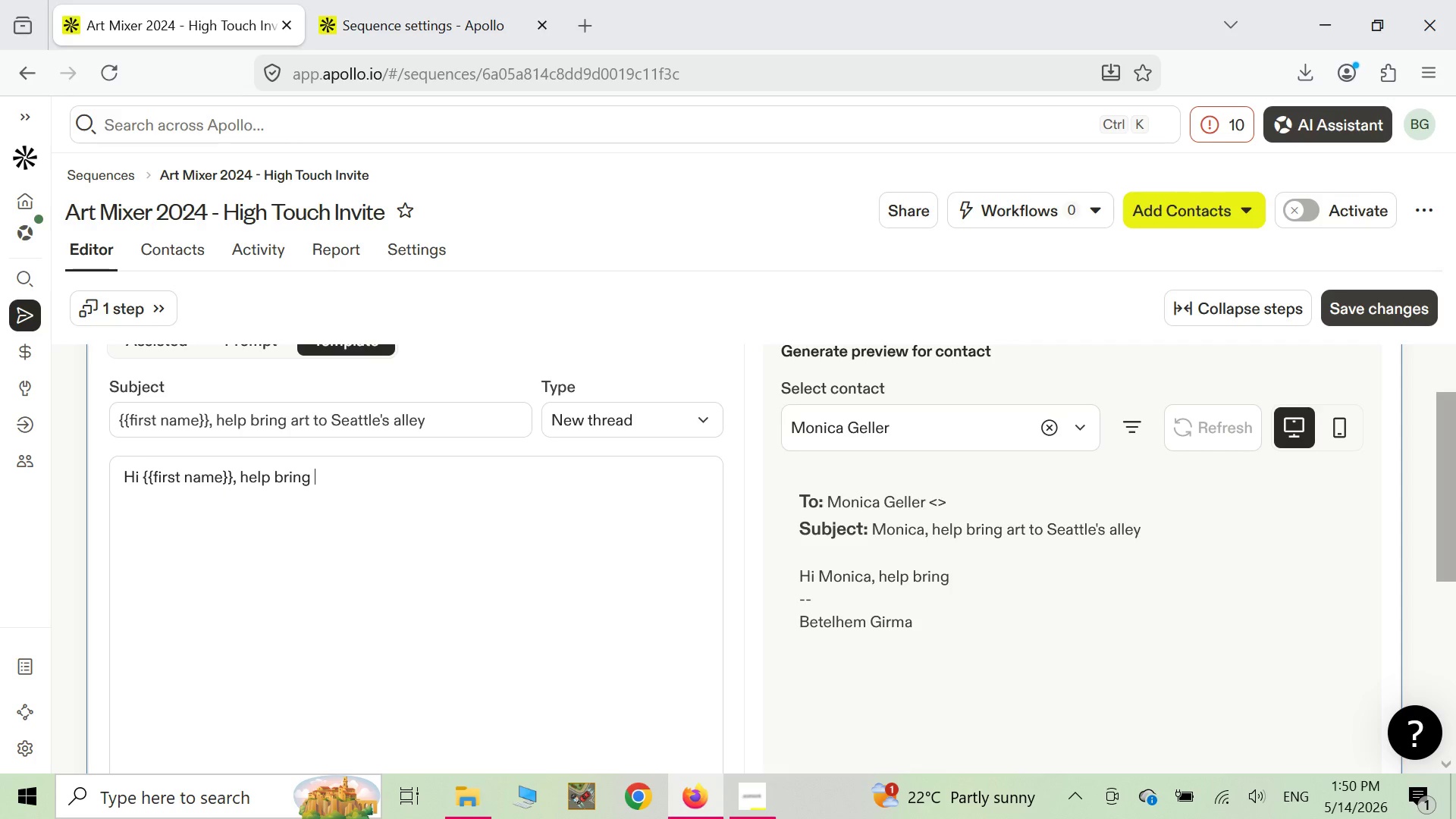 
wait(6.58)
 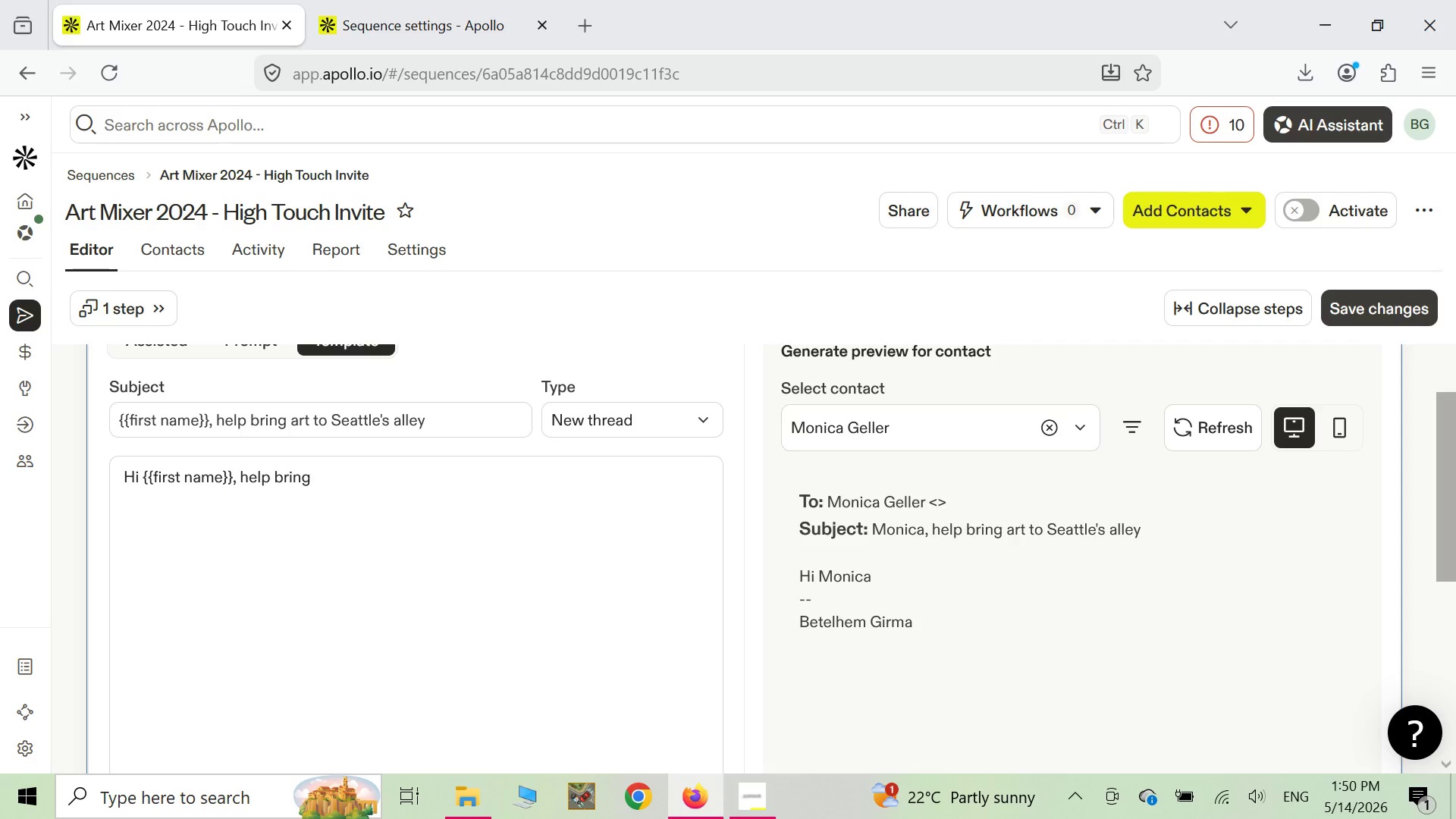 
type(art to )
 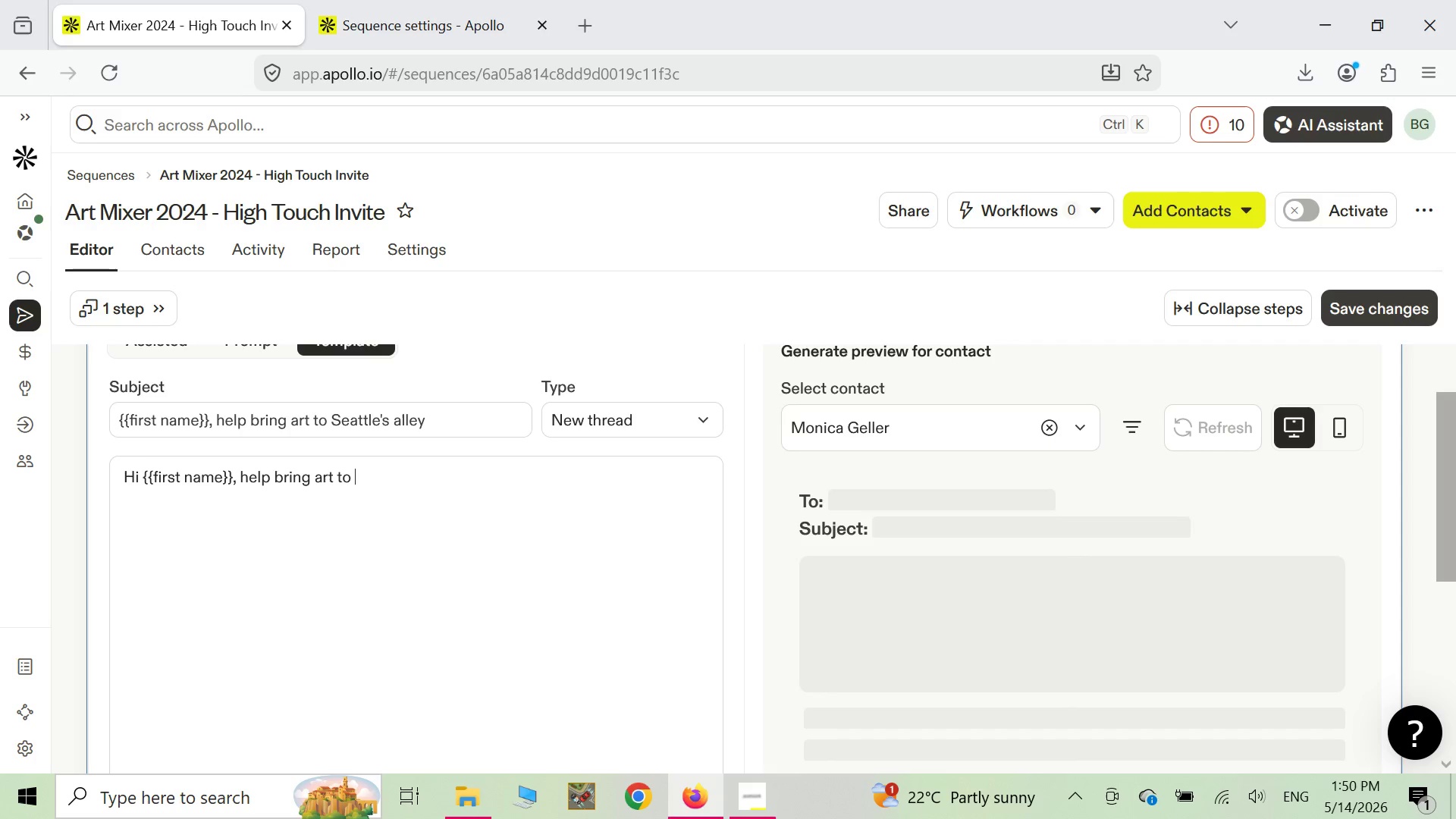 
type(Seatle's )
 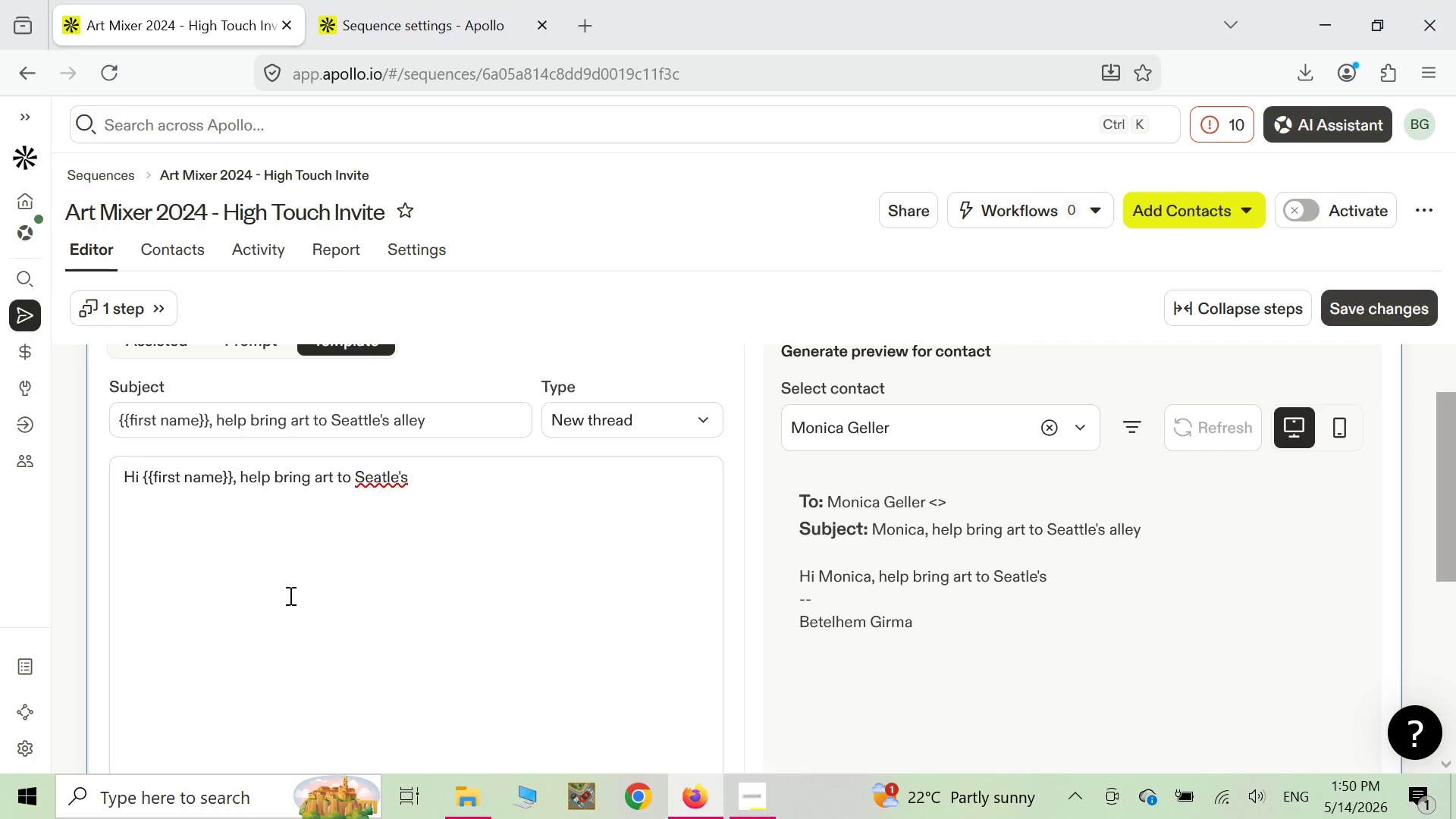 
wait(5.59)
 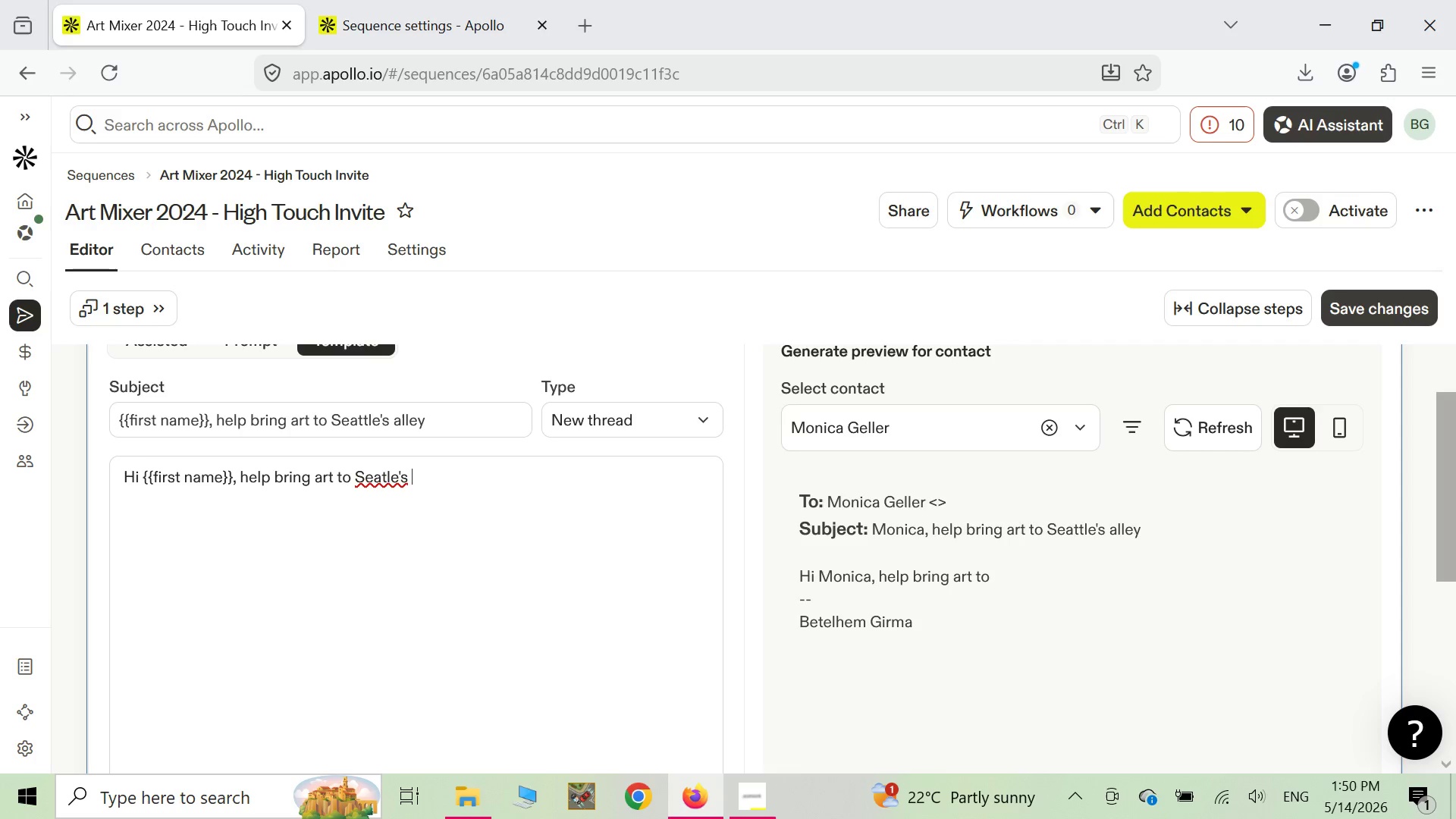 
left_click([387, 485])
 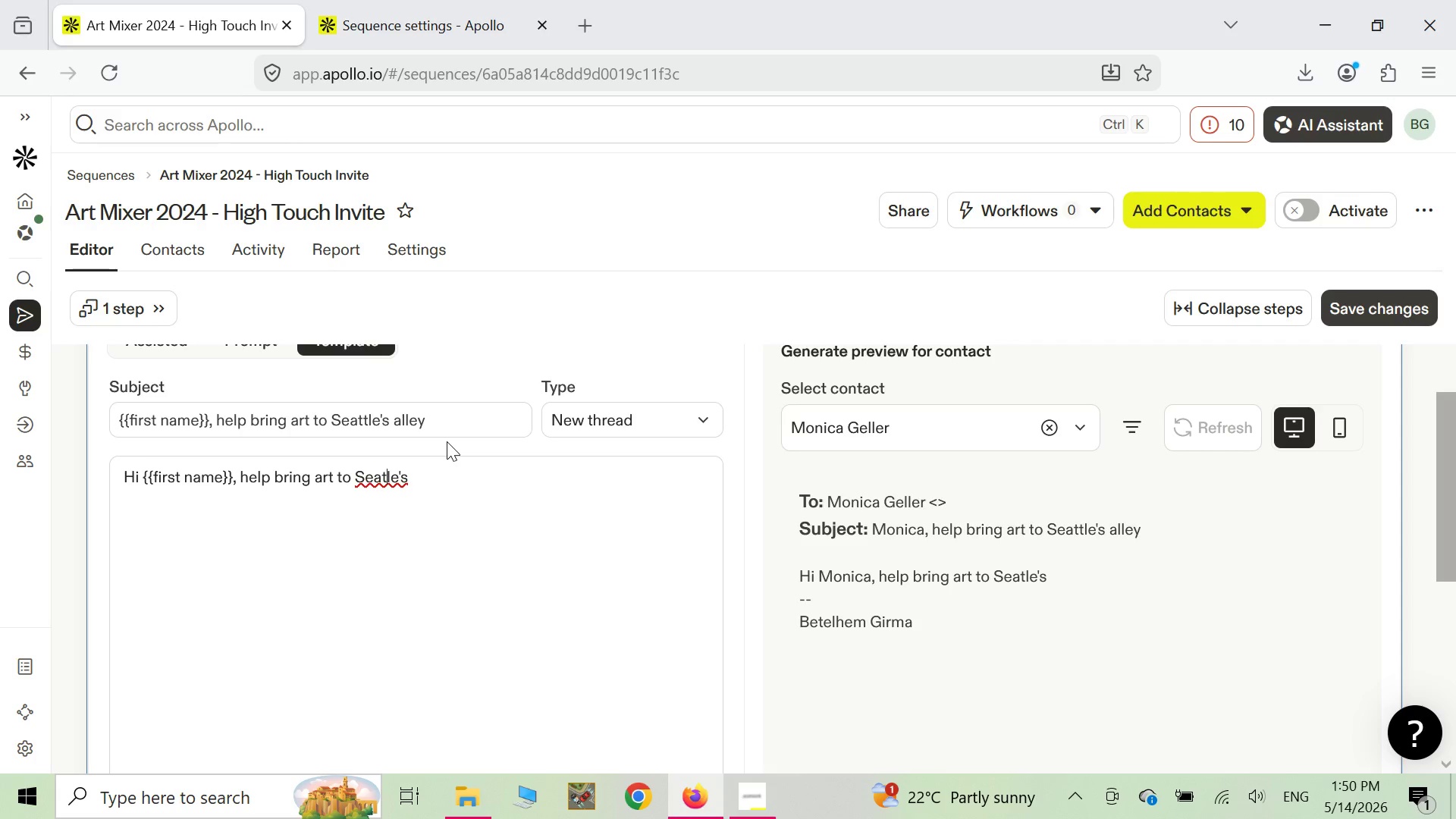 
key(CapsLock)
 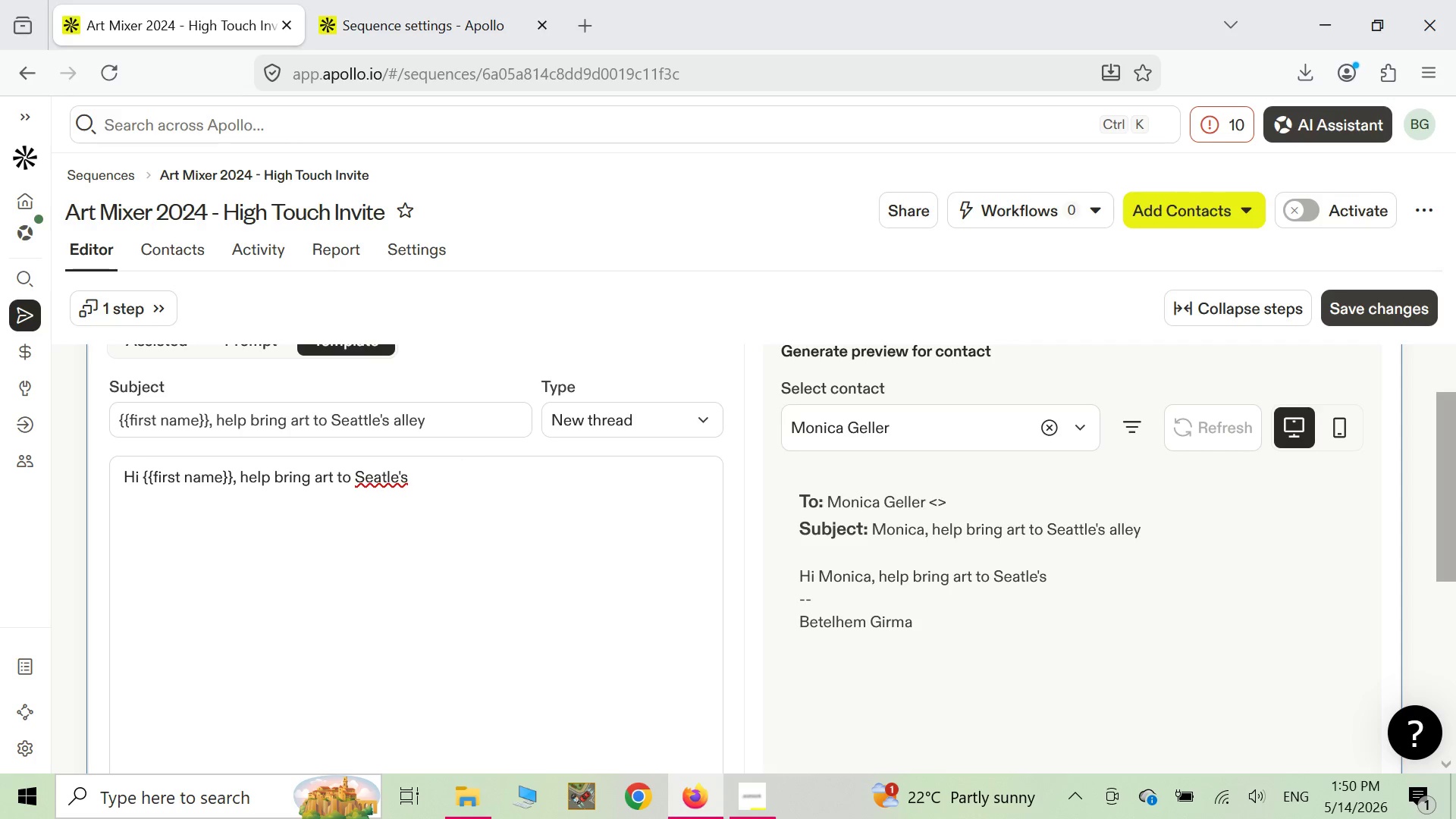 
key(T)
 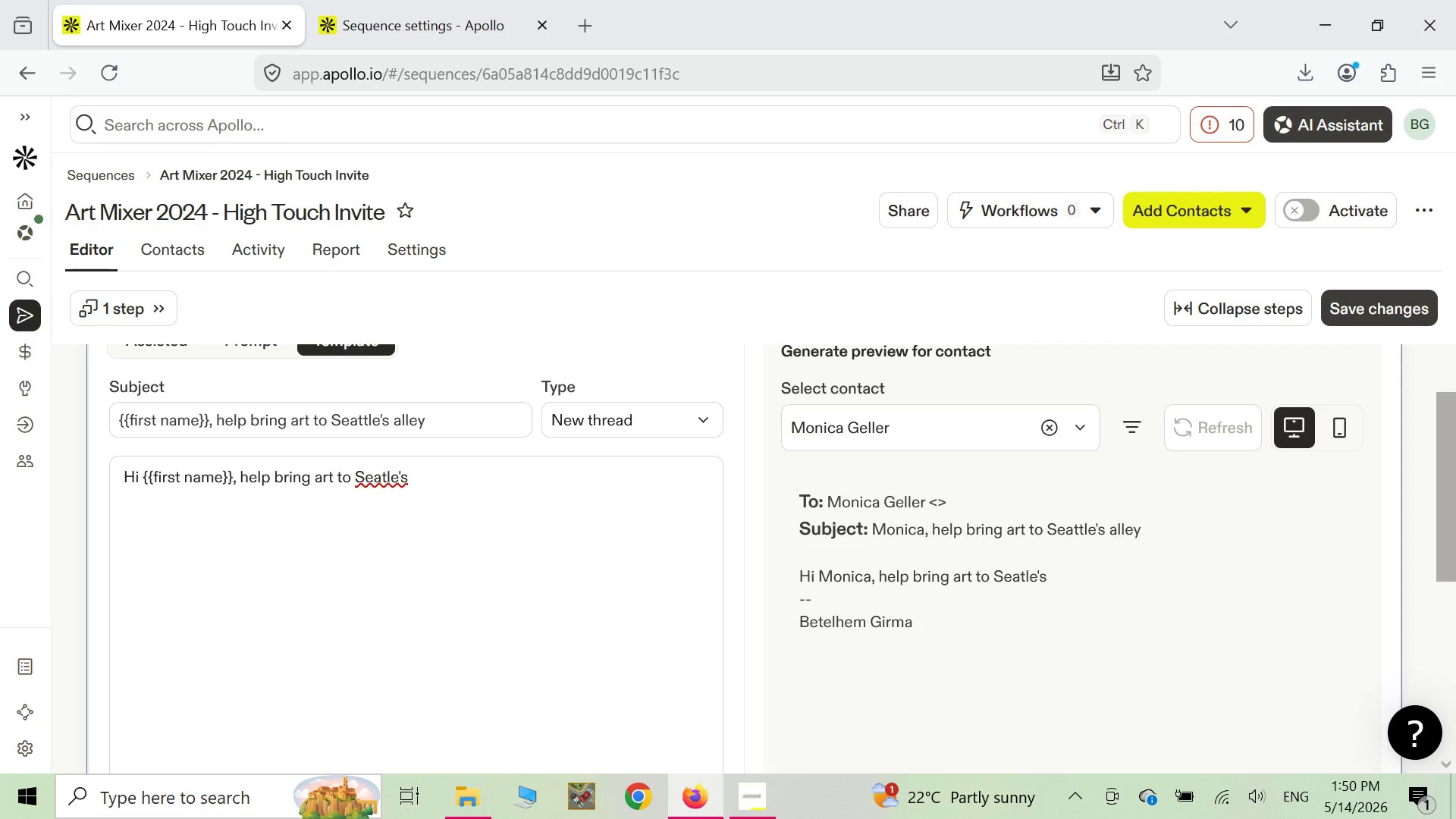 
key(CapsLock)
 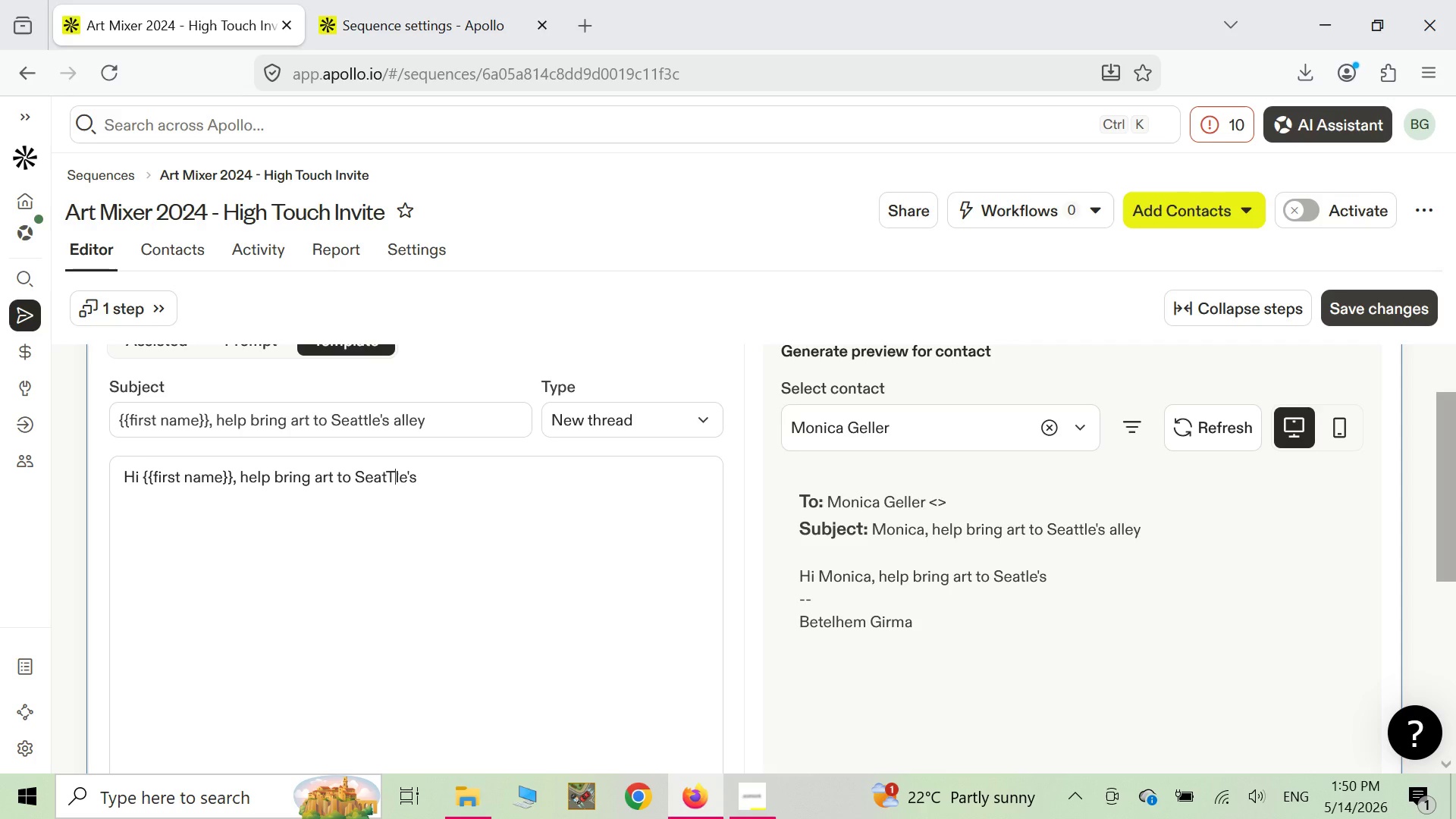 
key(Backspace)
 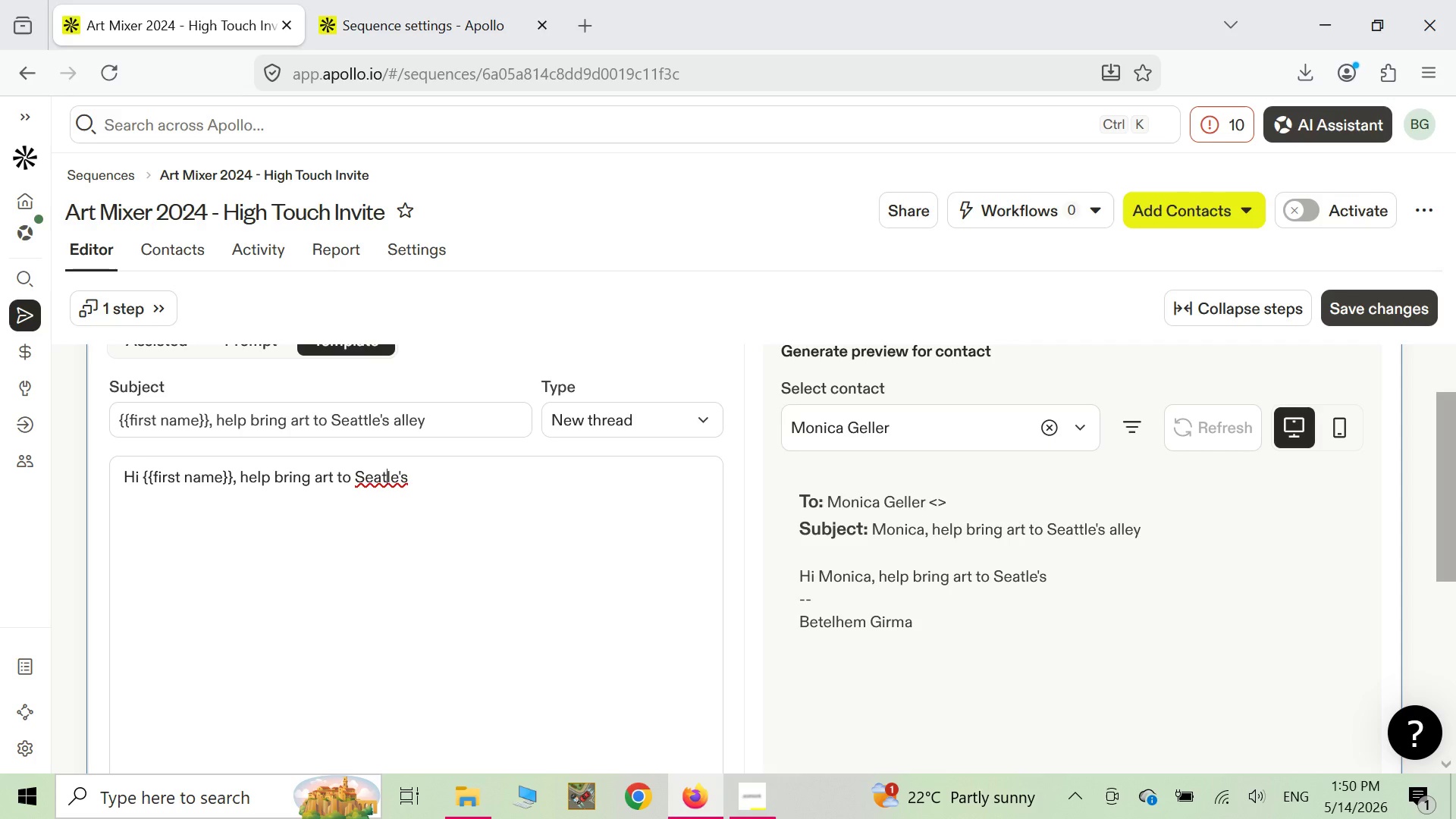 
key(Shift+ShiftLeft)
 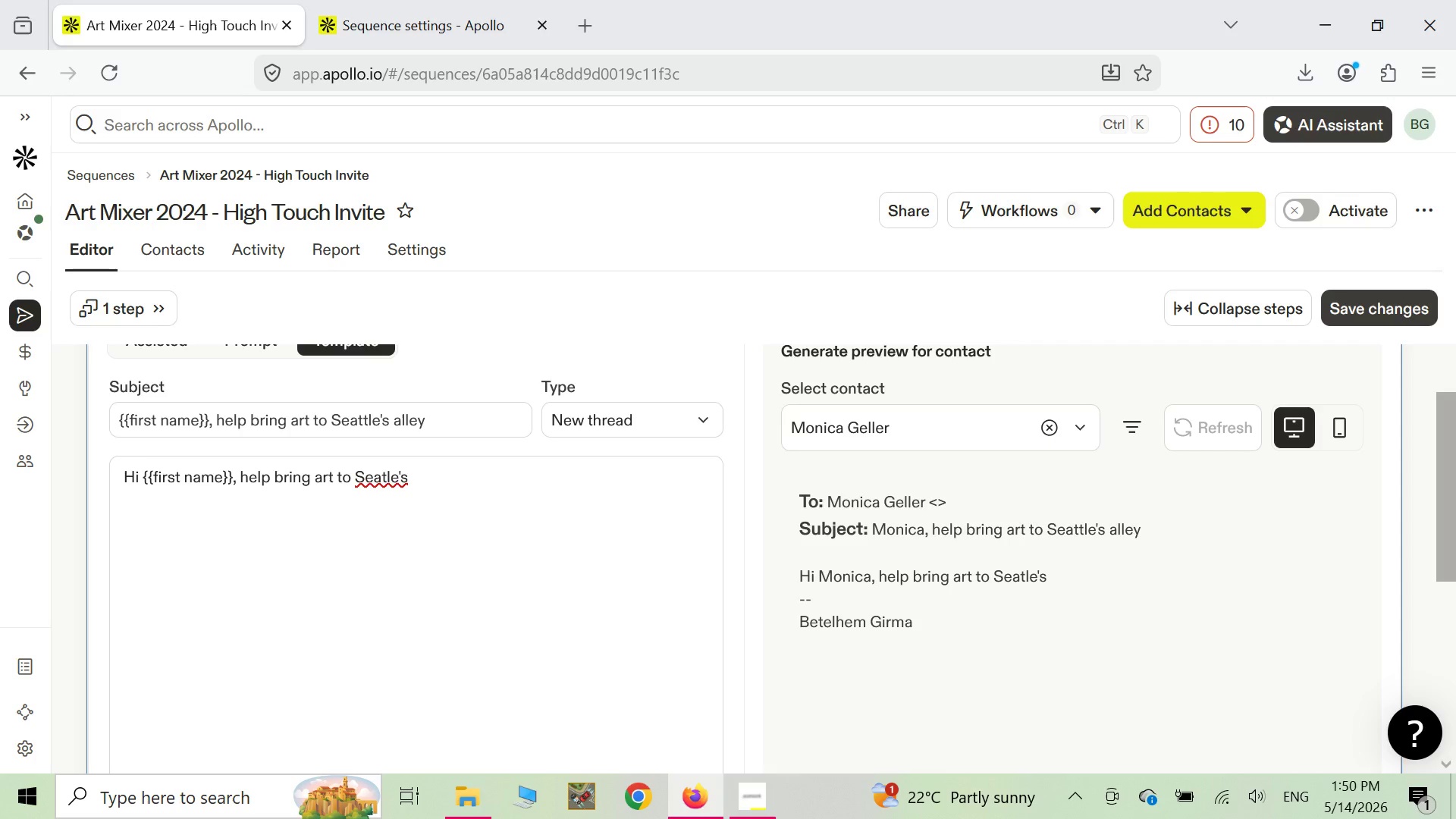 
key(T)
 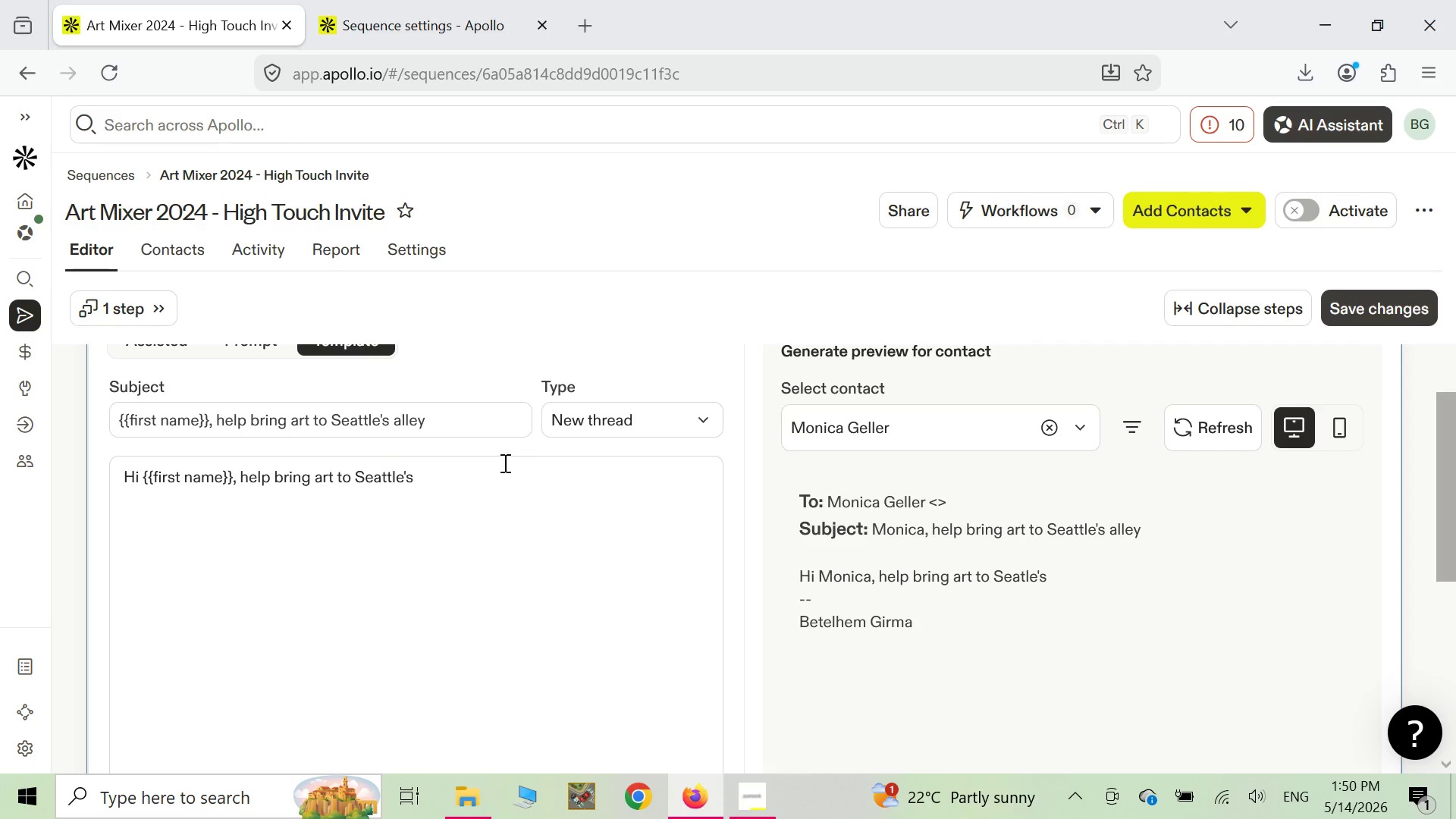 
left_click([430, 475])
 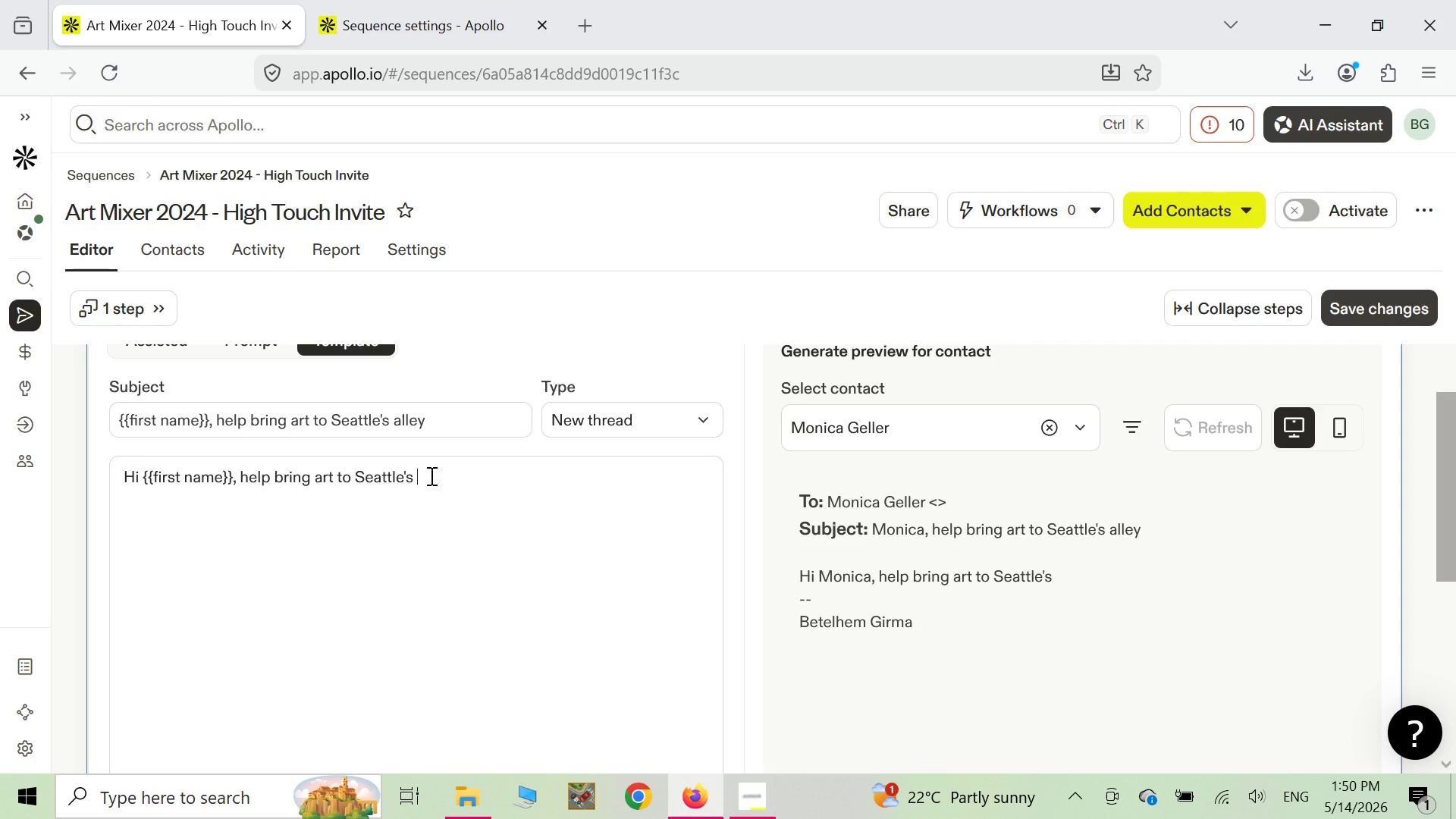 
type(alleys)
 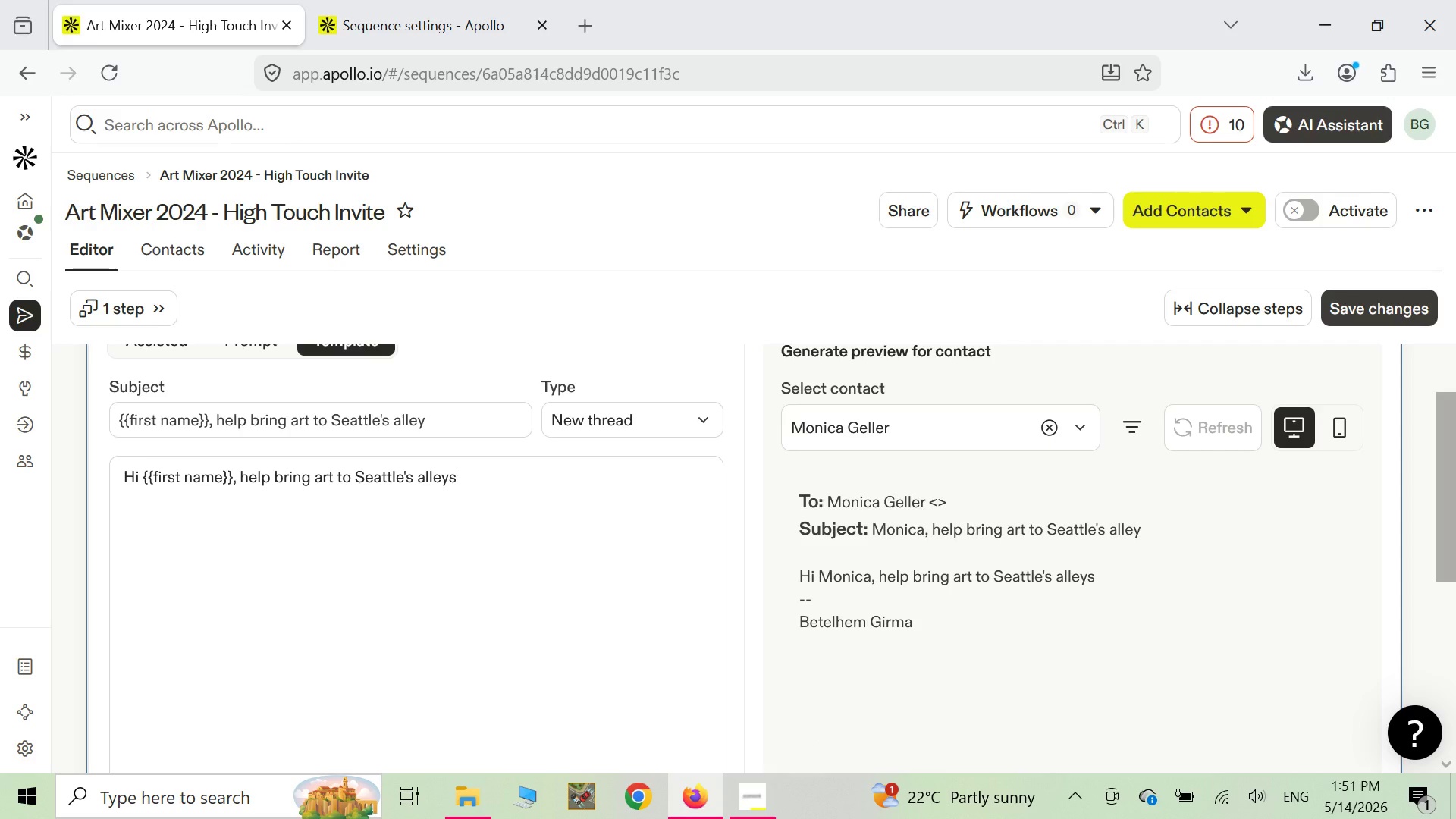 
wait(12.66)
 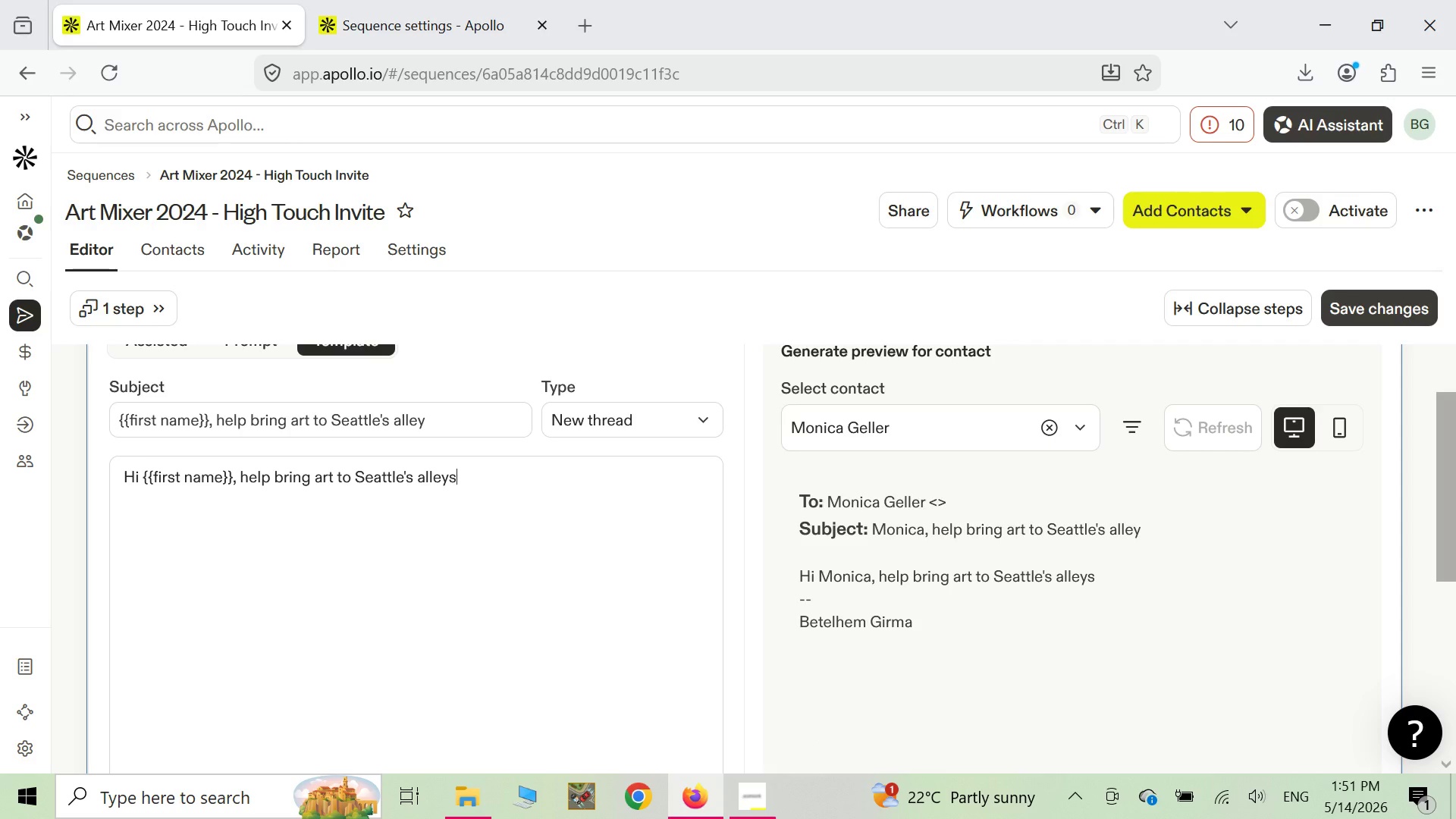 
hold_key(key=Backspace, duration=1.5)
 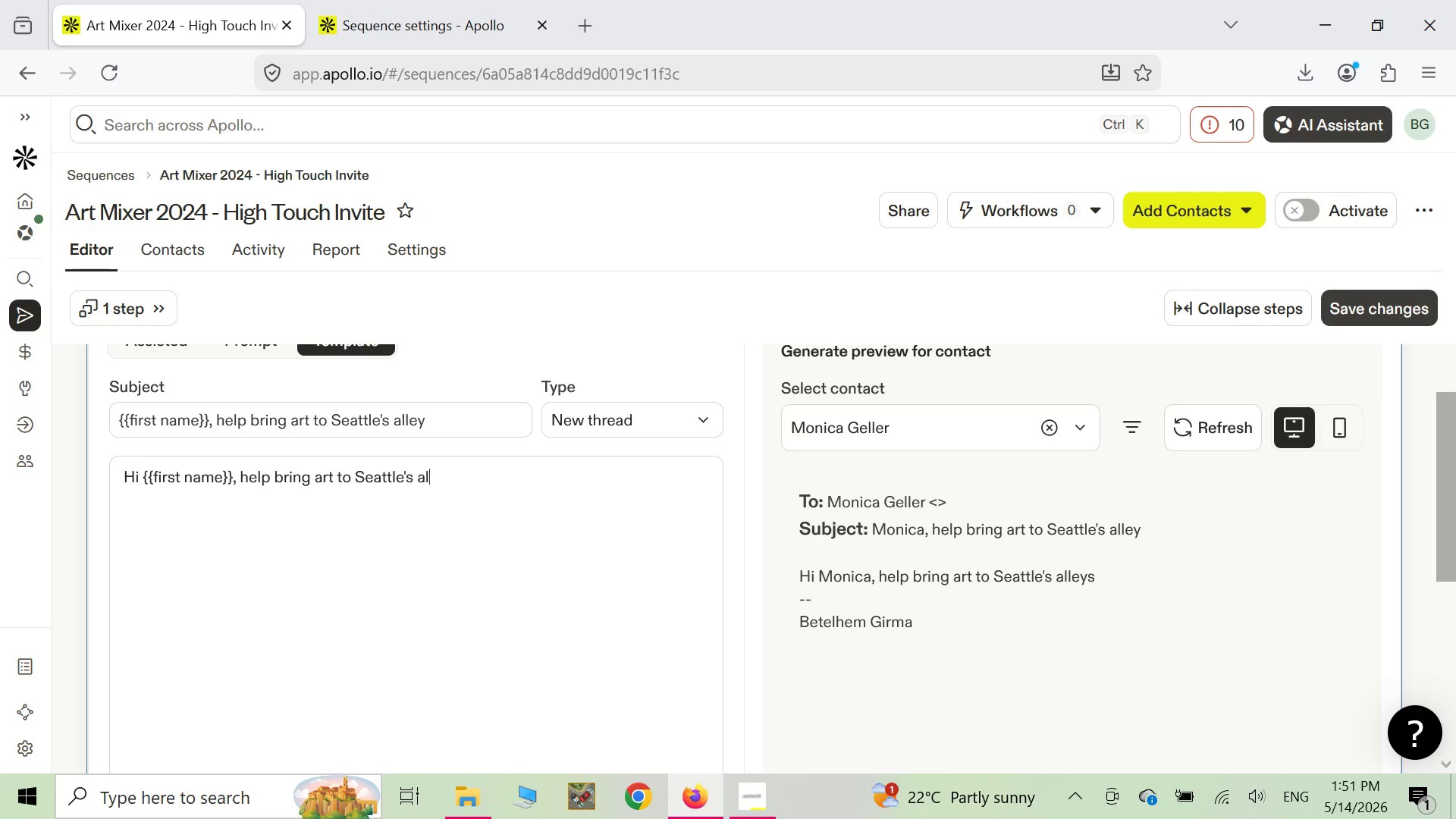 
key(Backspace)
 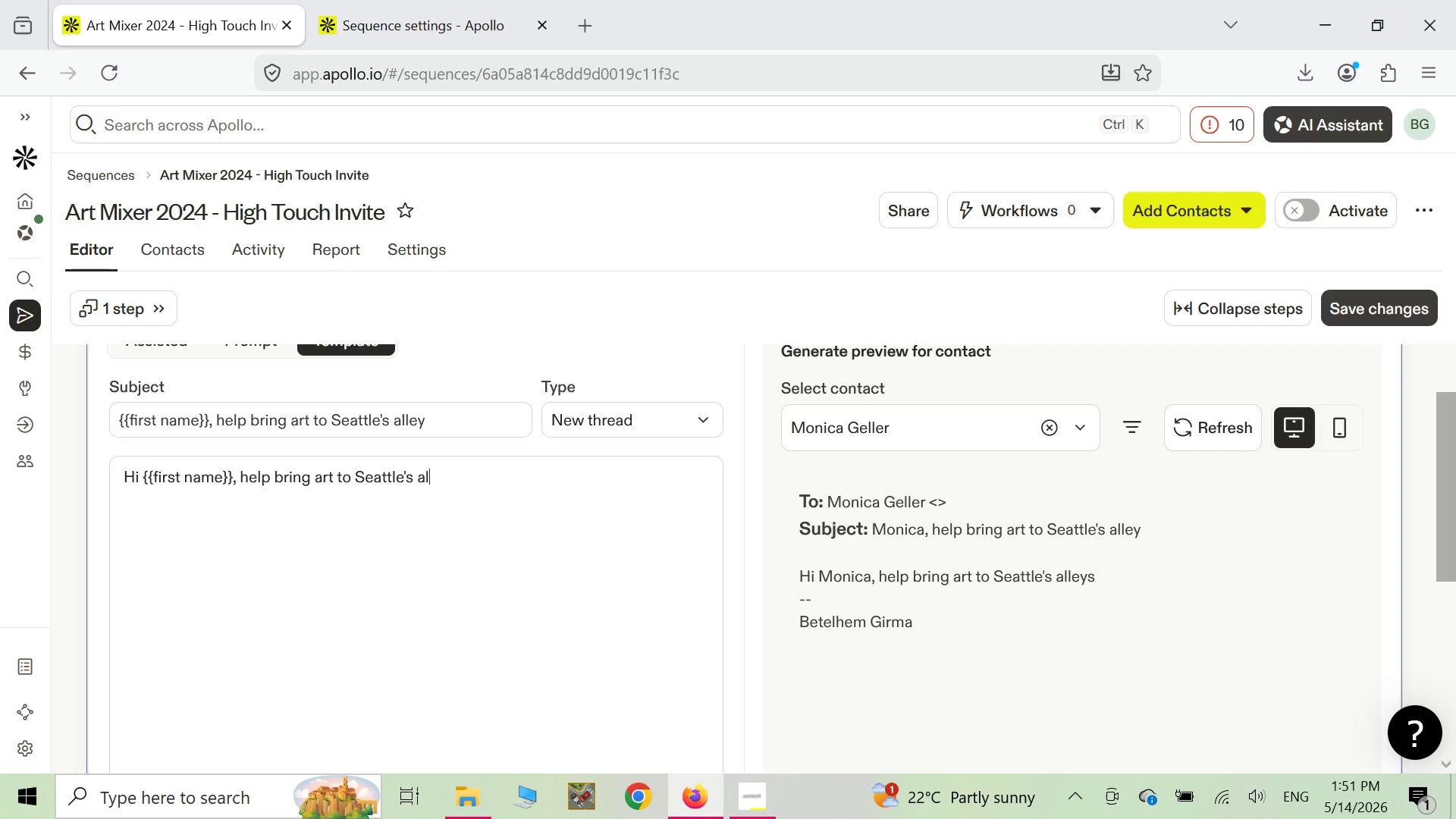 
key(Backspace)
 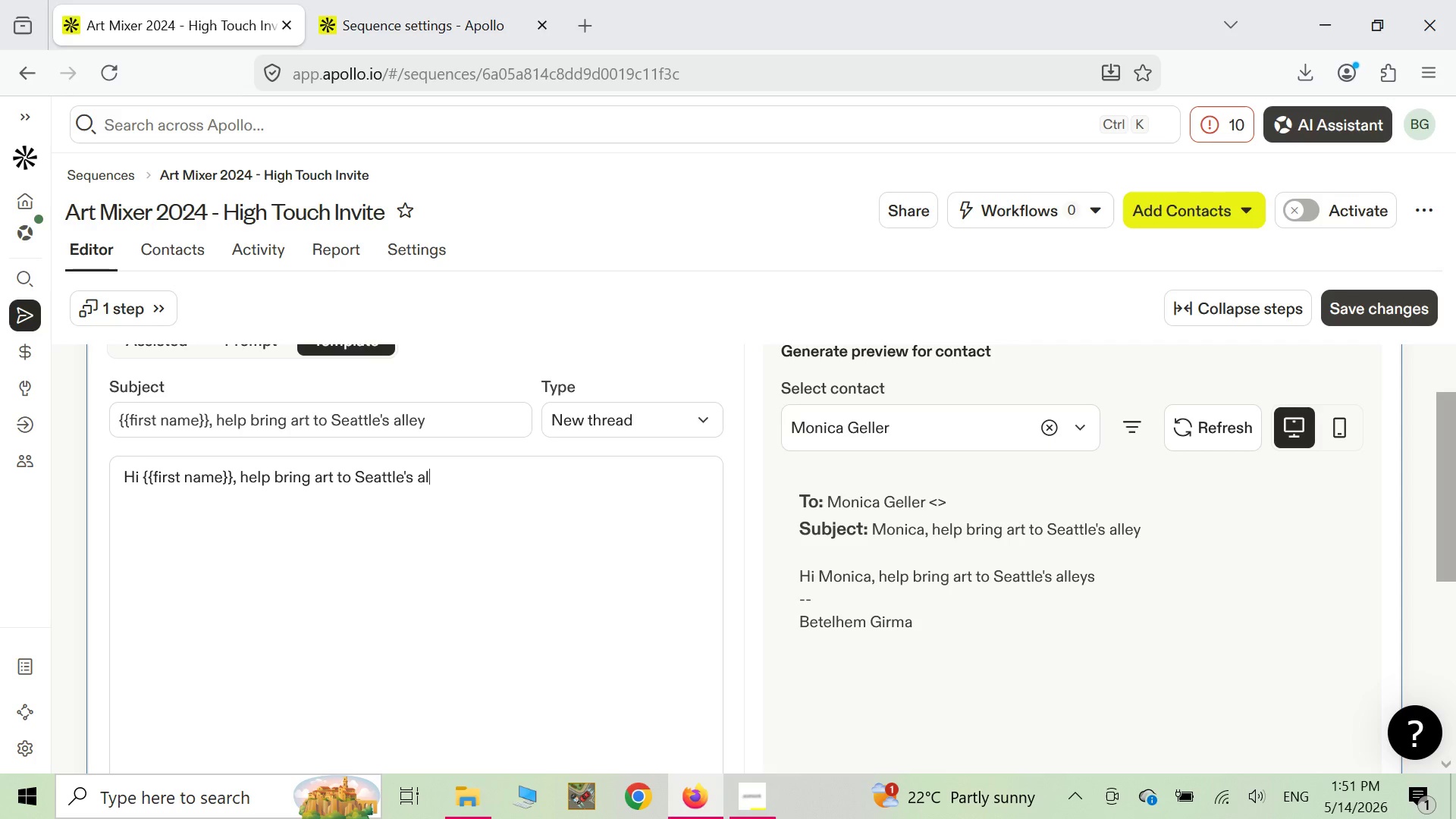 
key(Backspace)
 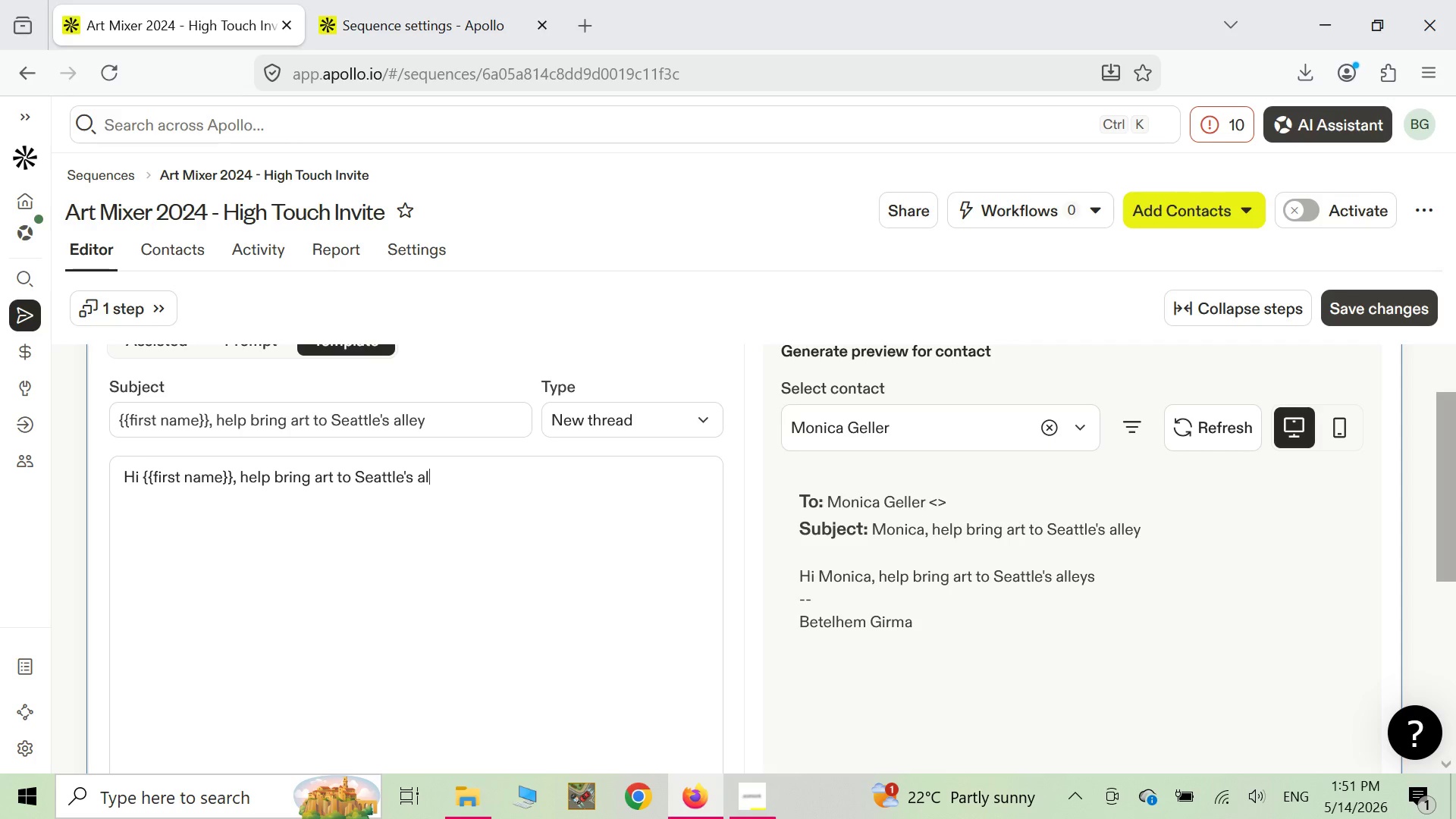 
key(Backspace)
 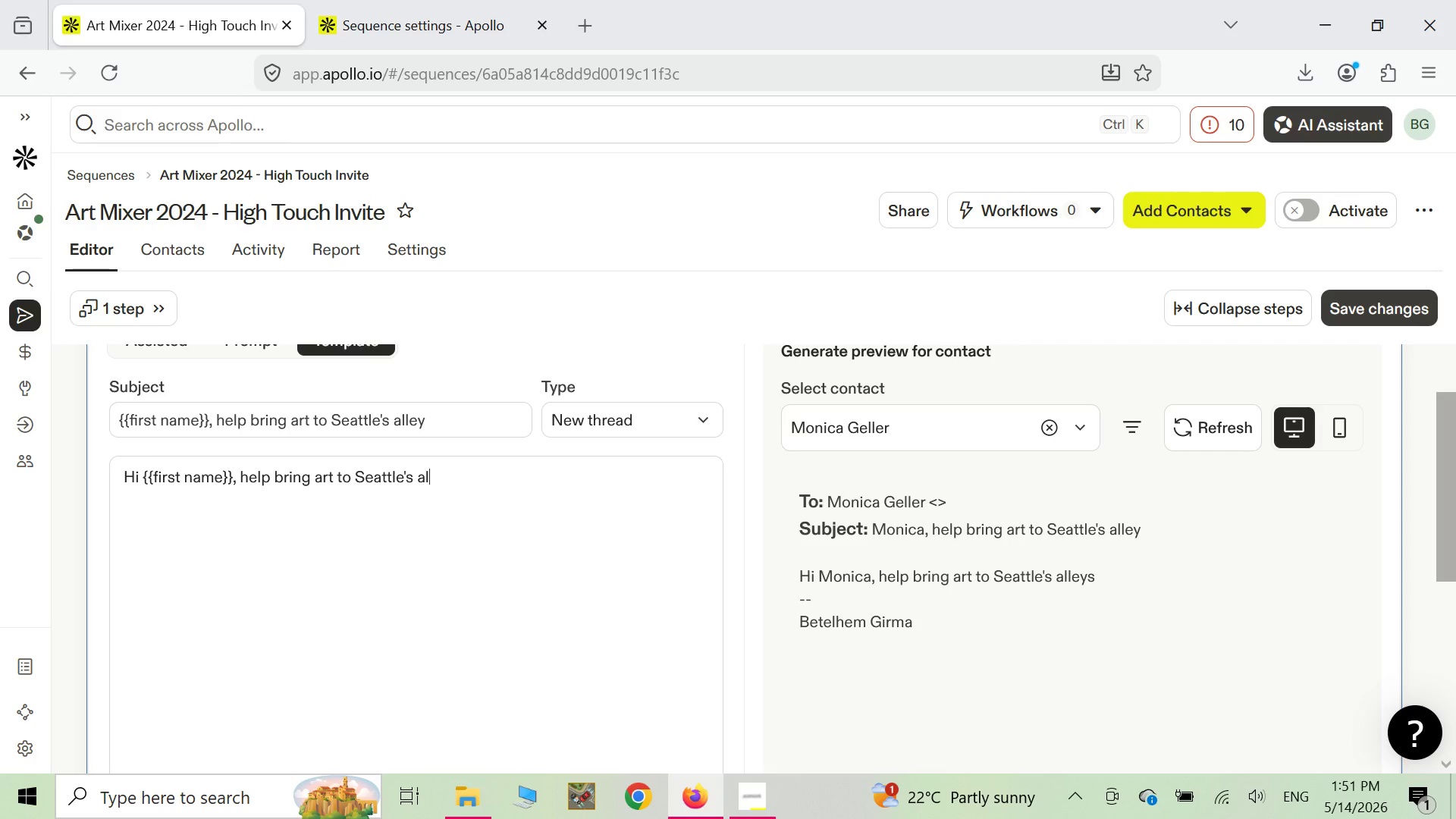 
key(Backspace)
 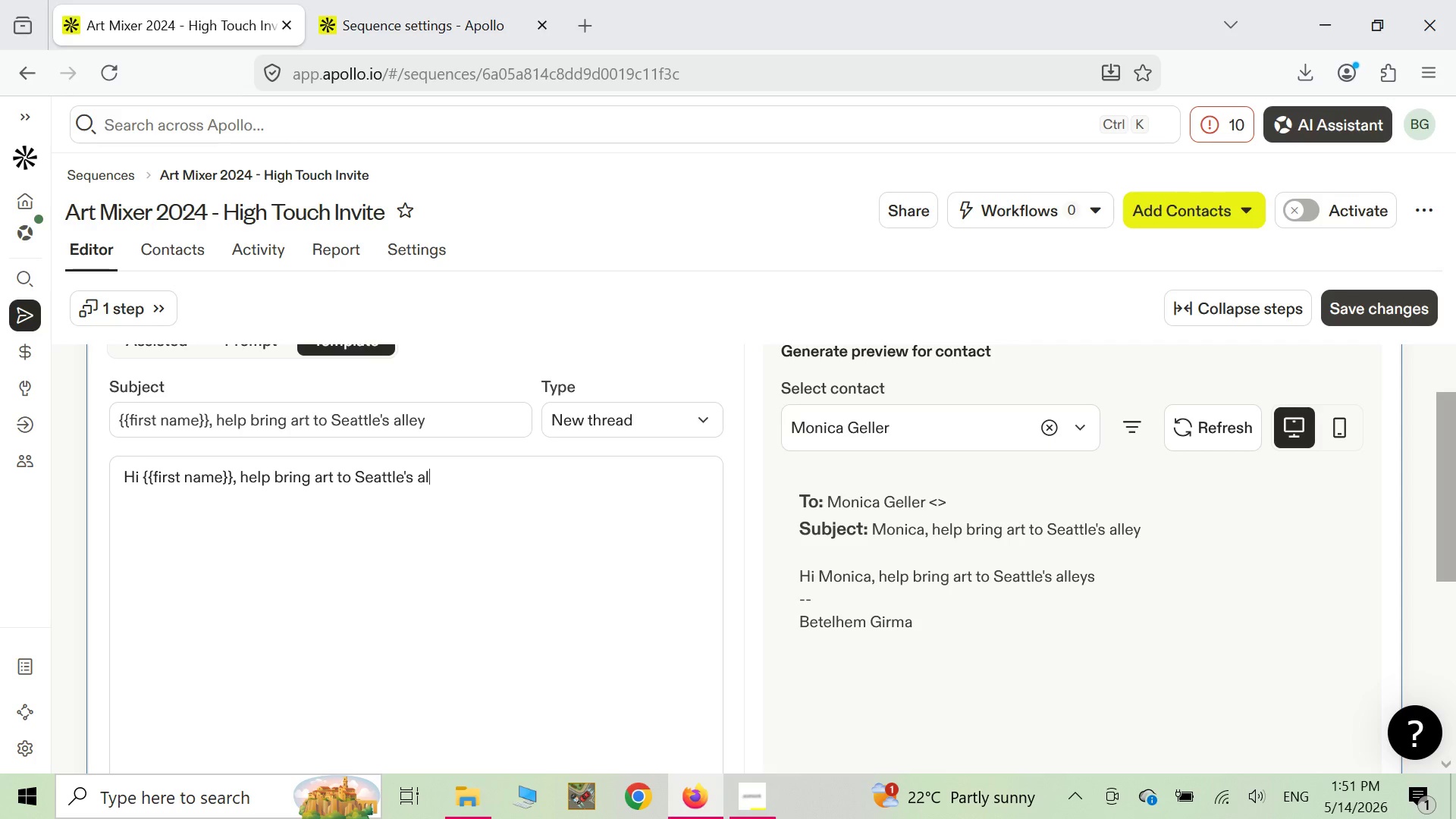 
key(Backspace)
 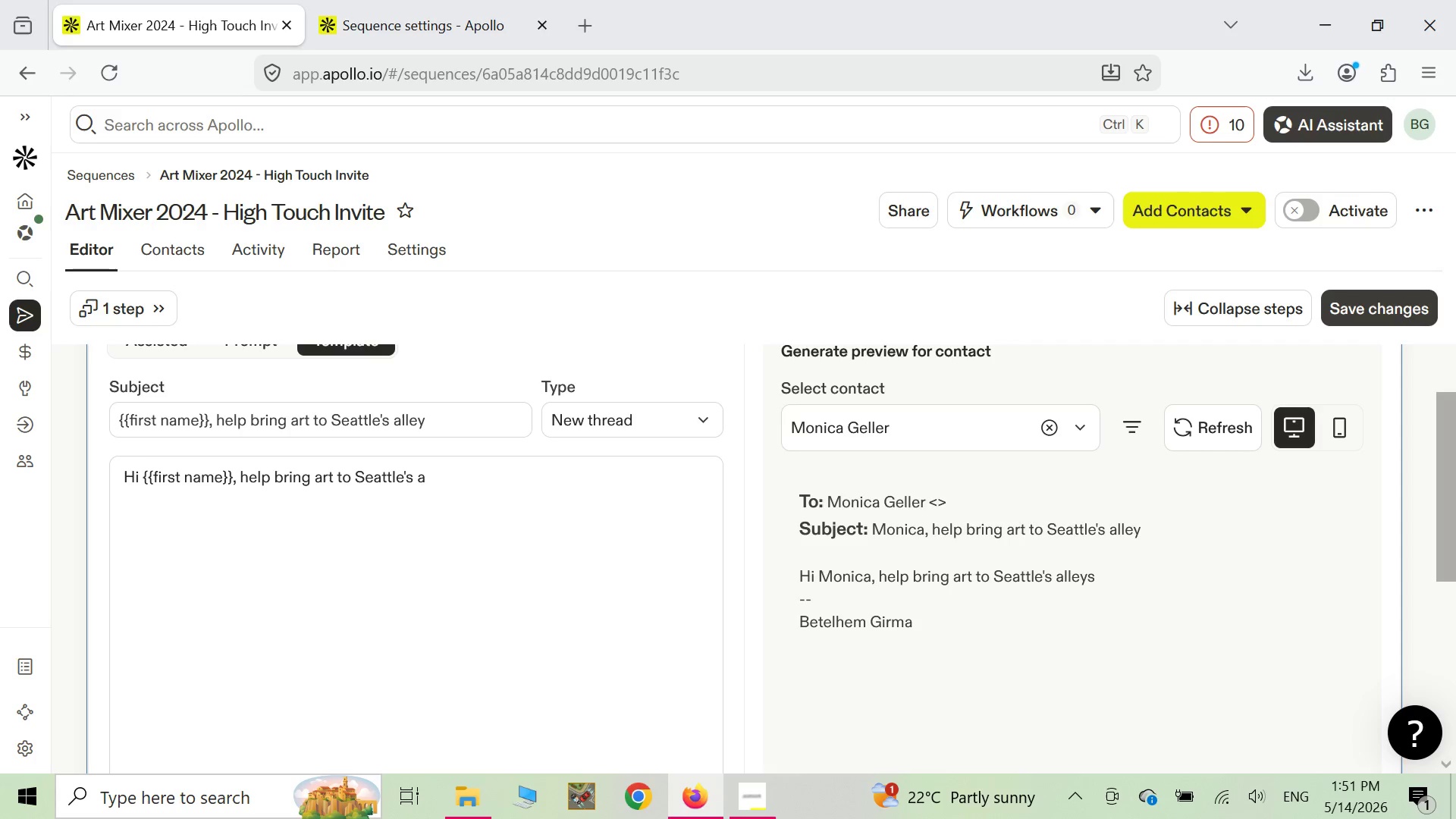 
key(Backspace)
 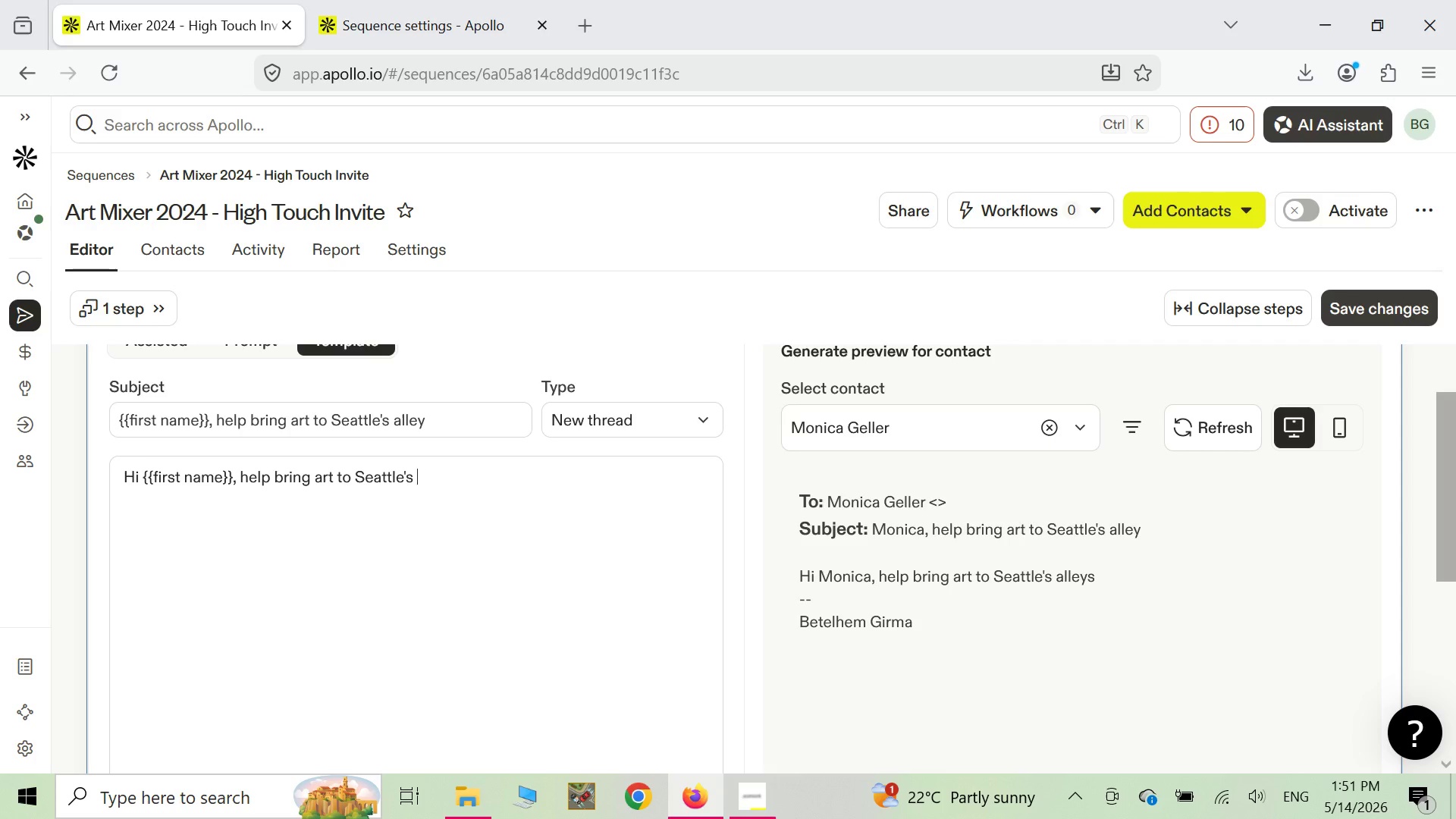 
key(Backspace)
 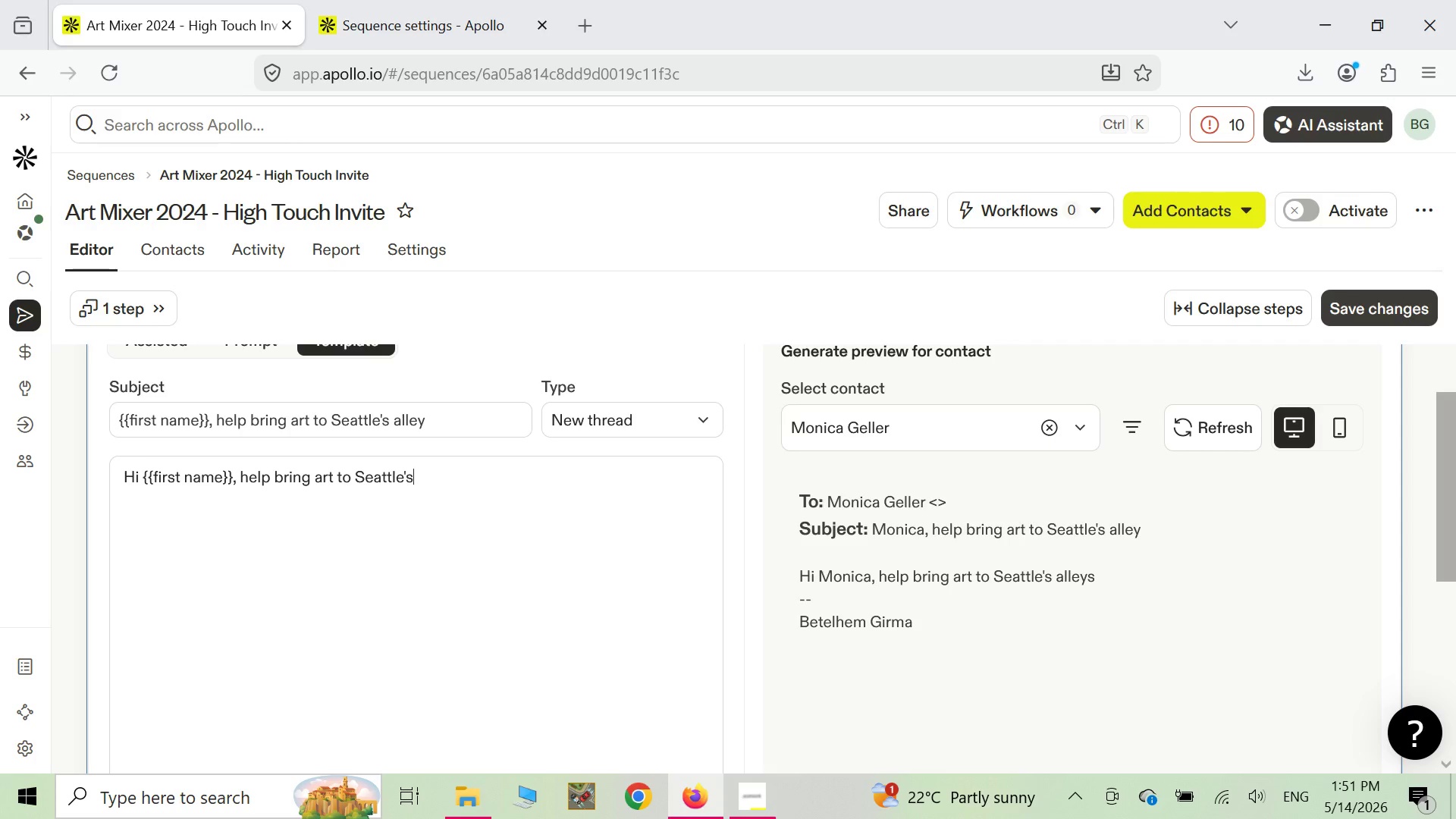 
key(Backspace)
 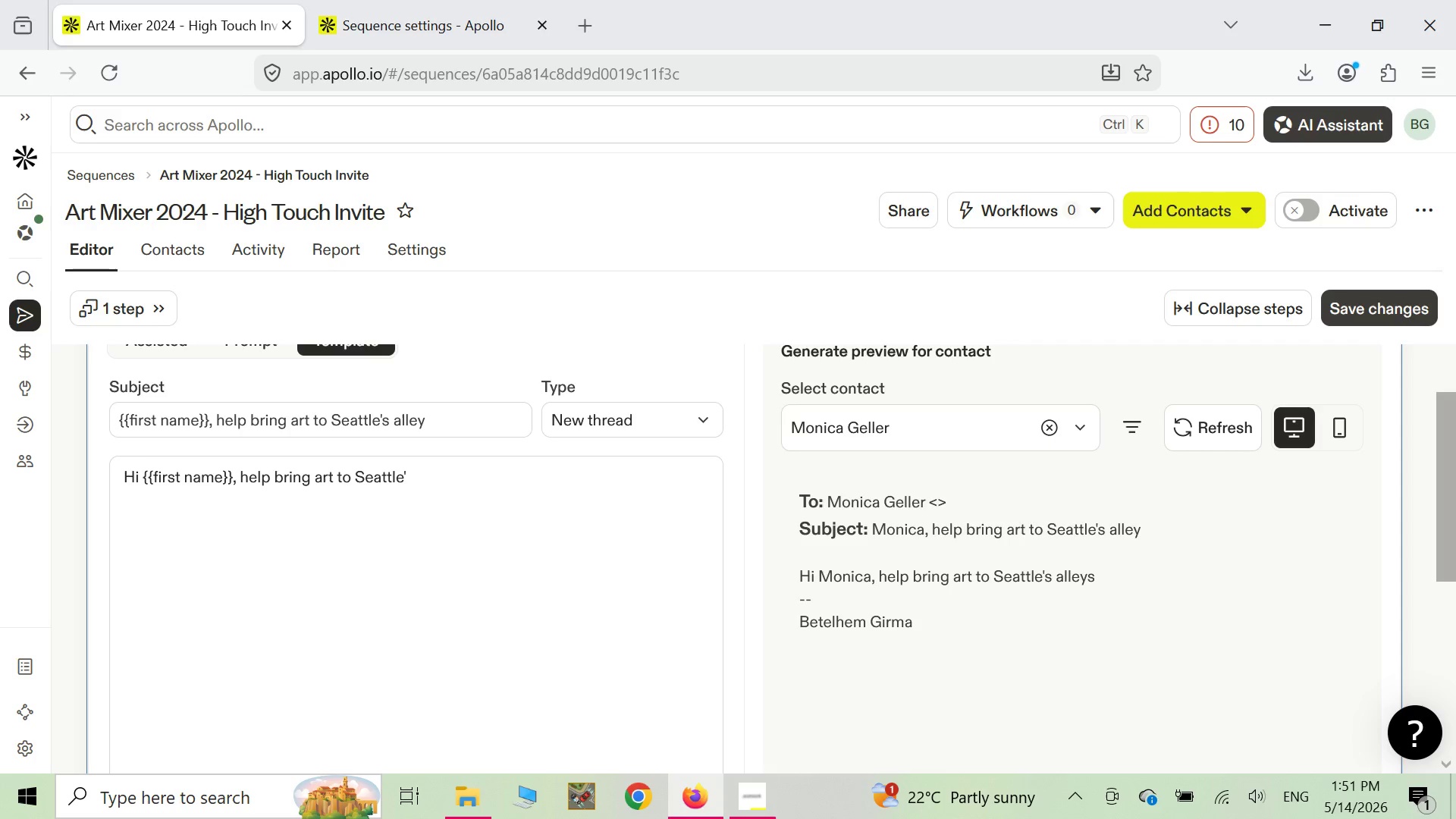 
key(Backspace)
 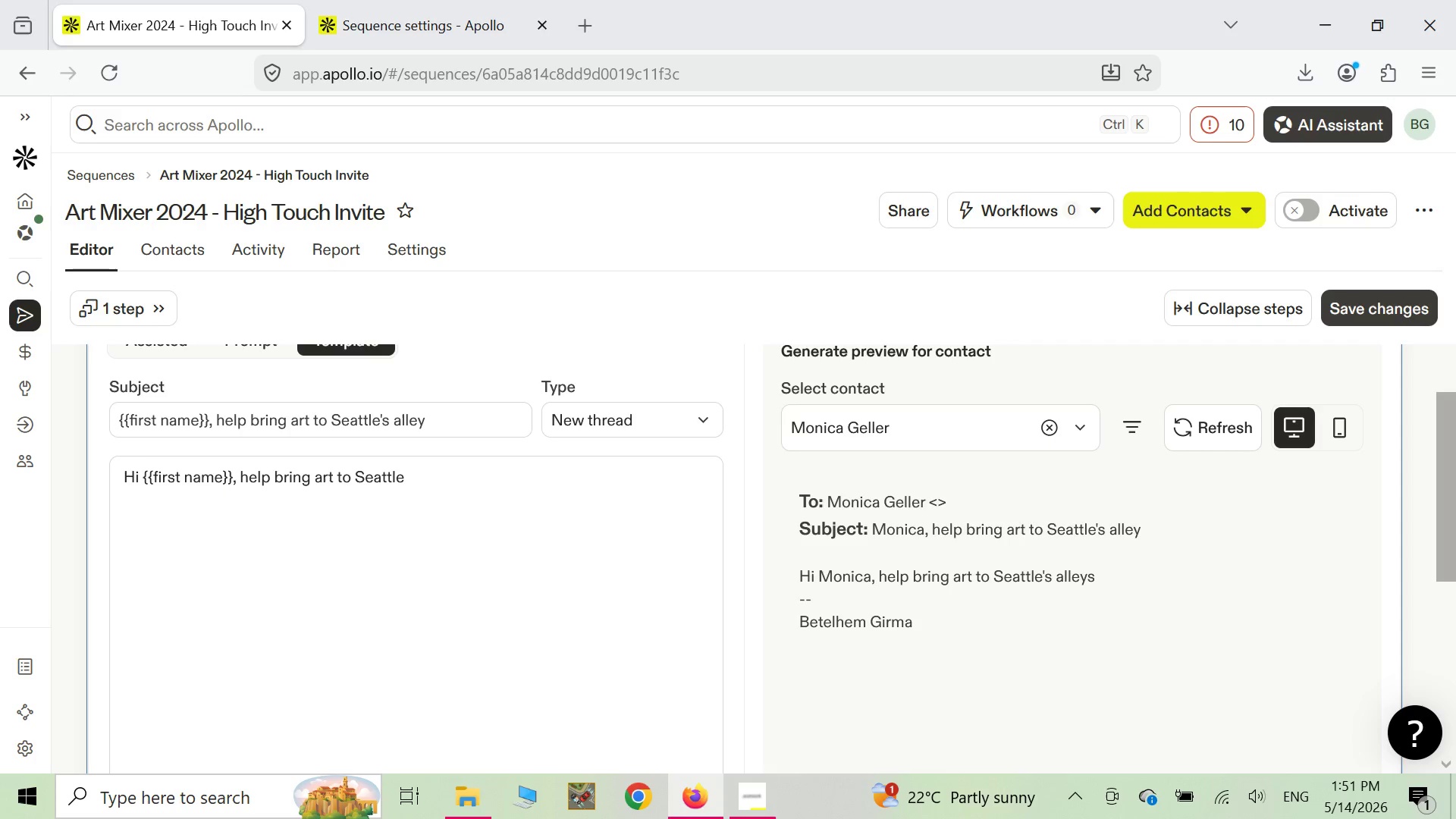 
key(Backspace)
 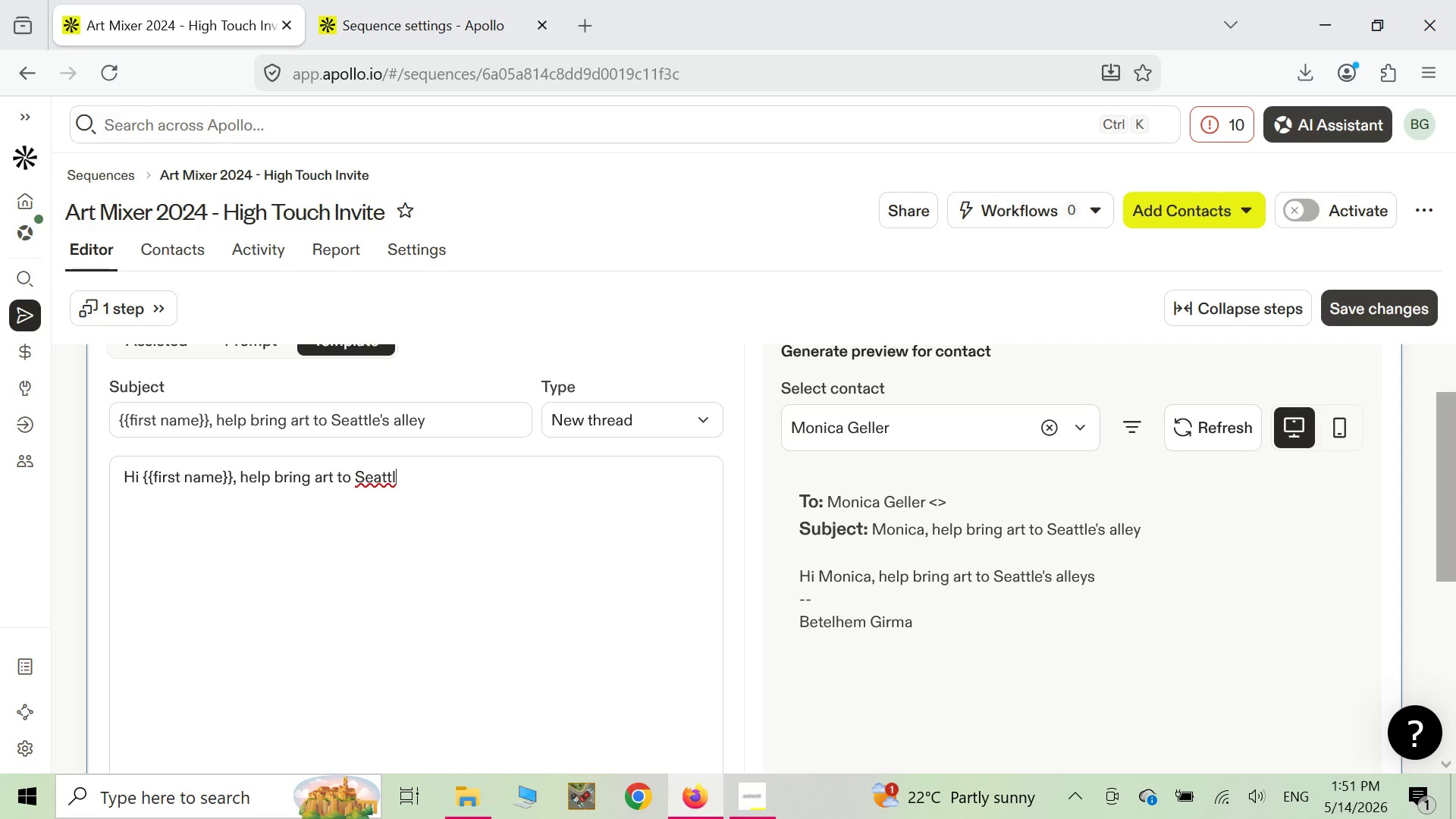 
key(Backspace)
 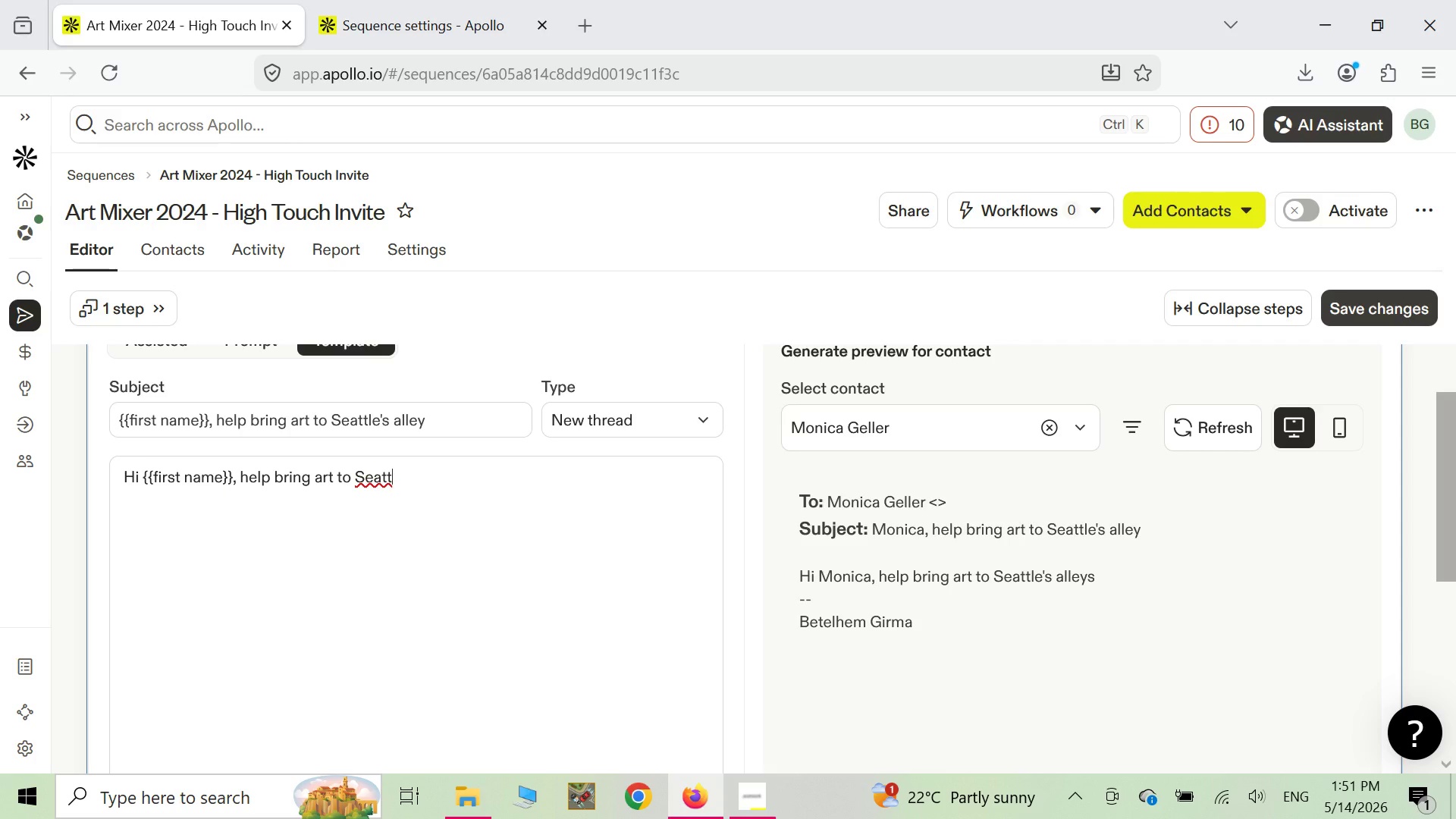 
key(Backspace)
 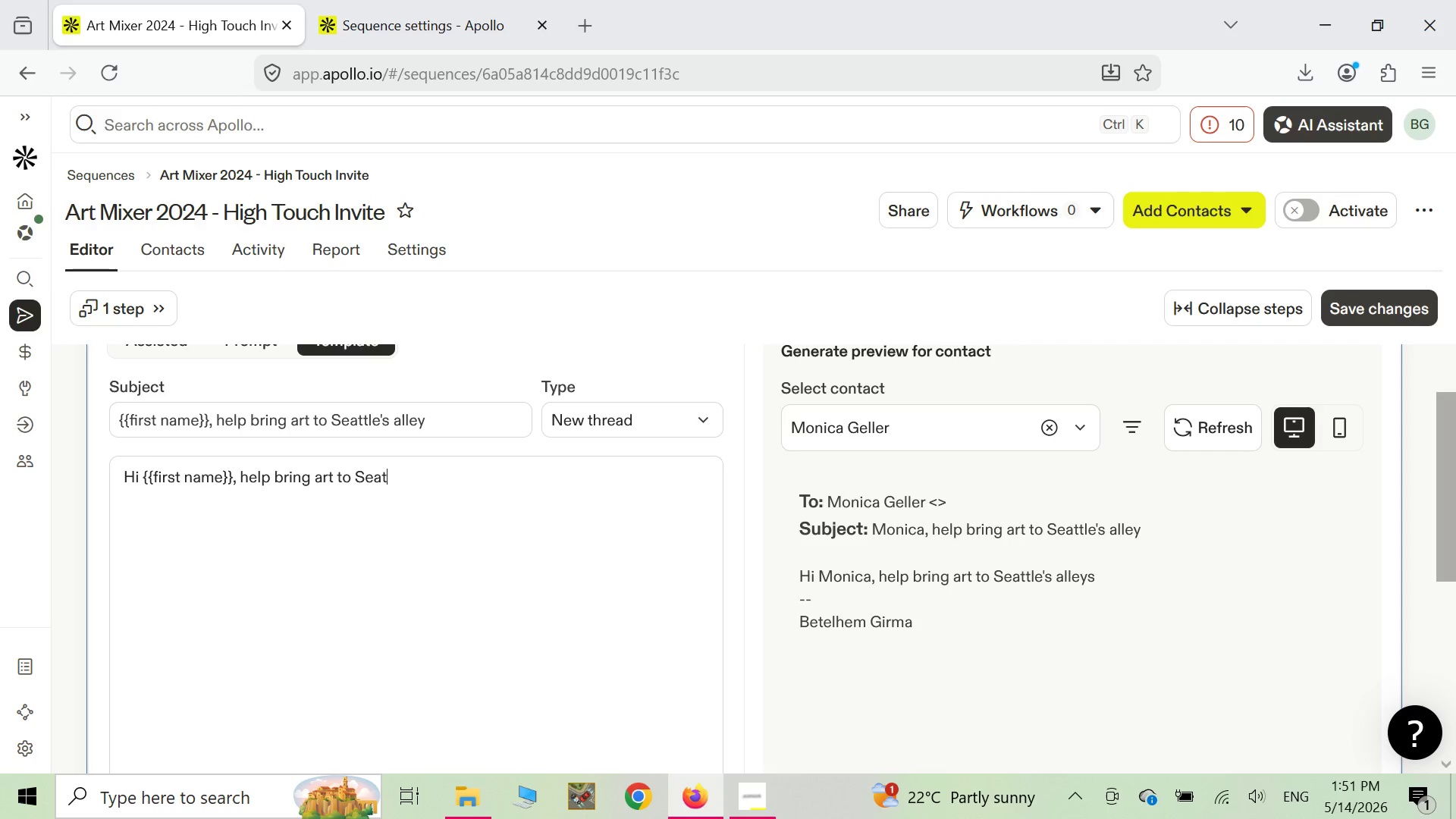 
key(Backspace)
 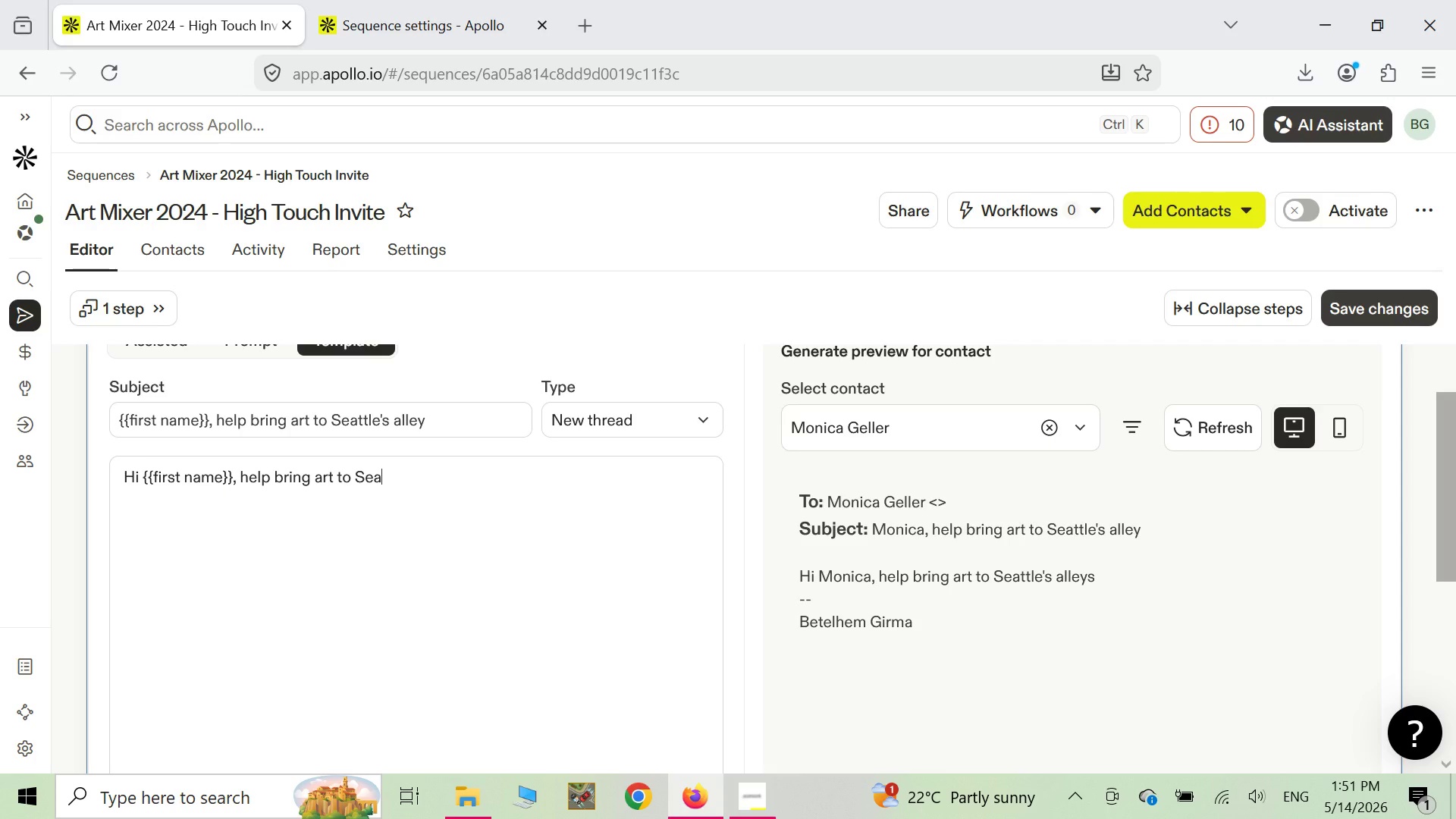 
key(Backspace)
 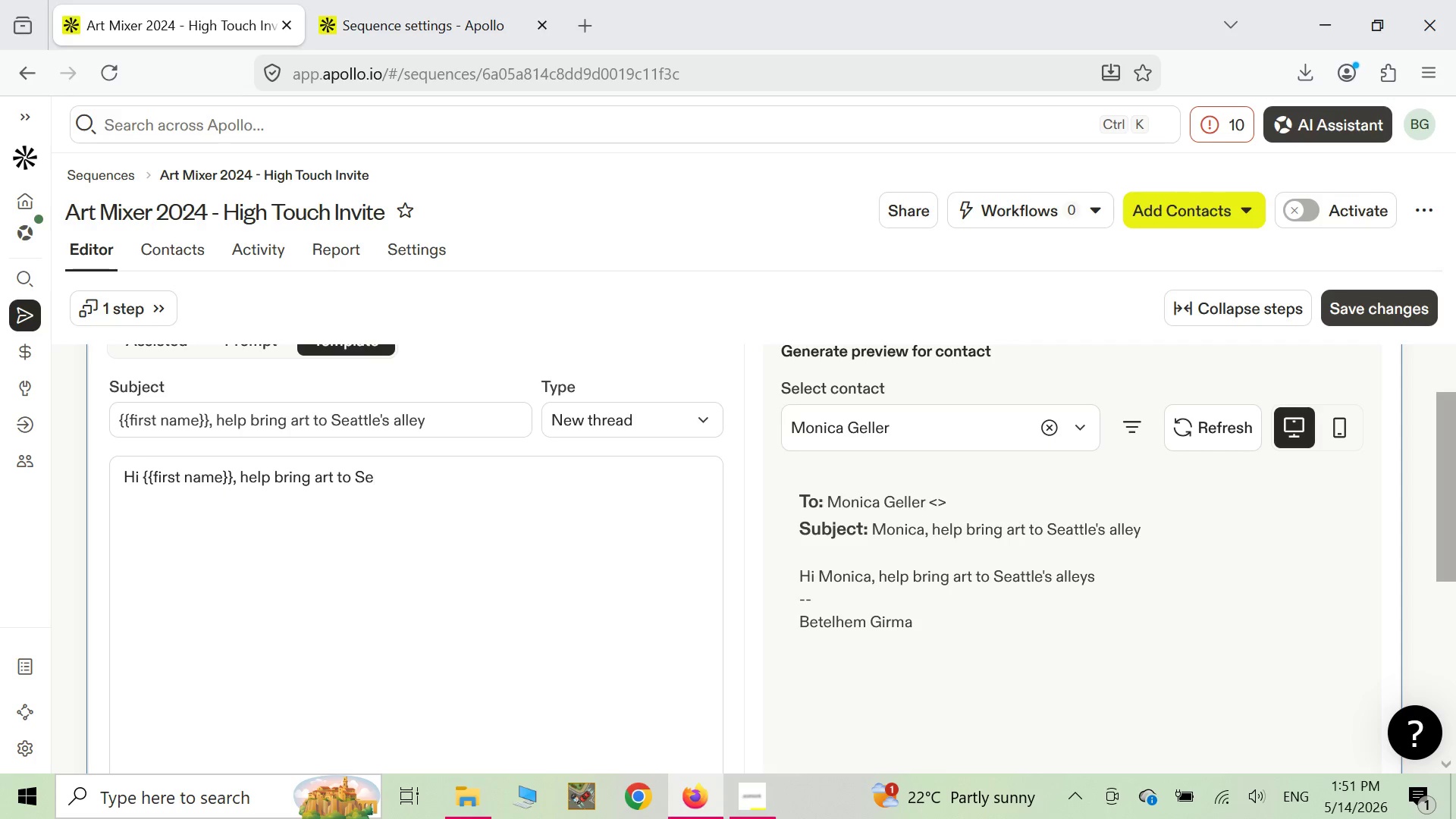 
key(Backspace)
 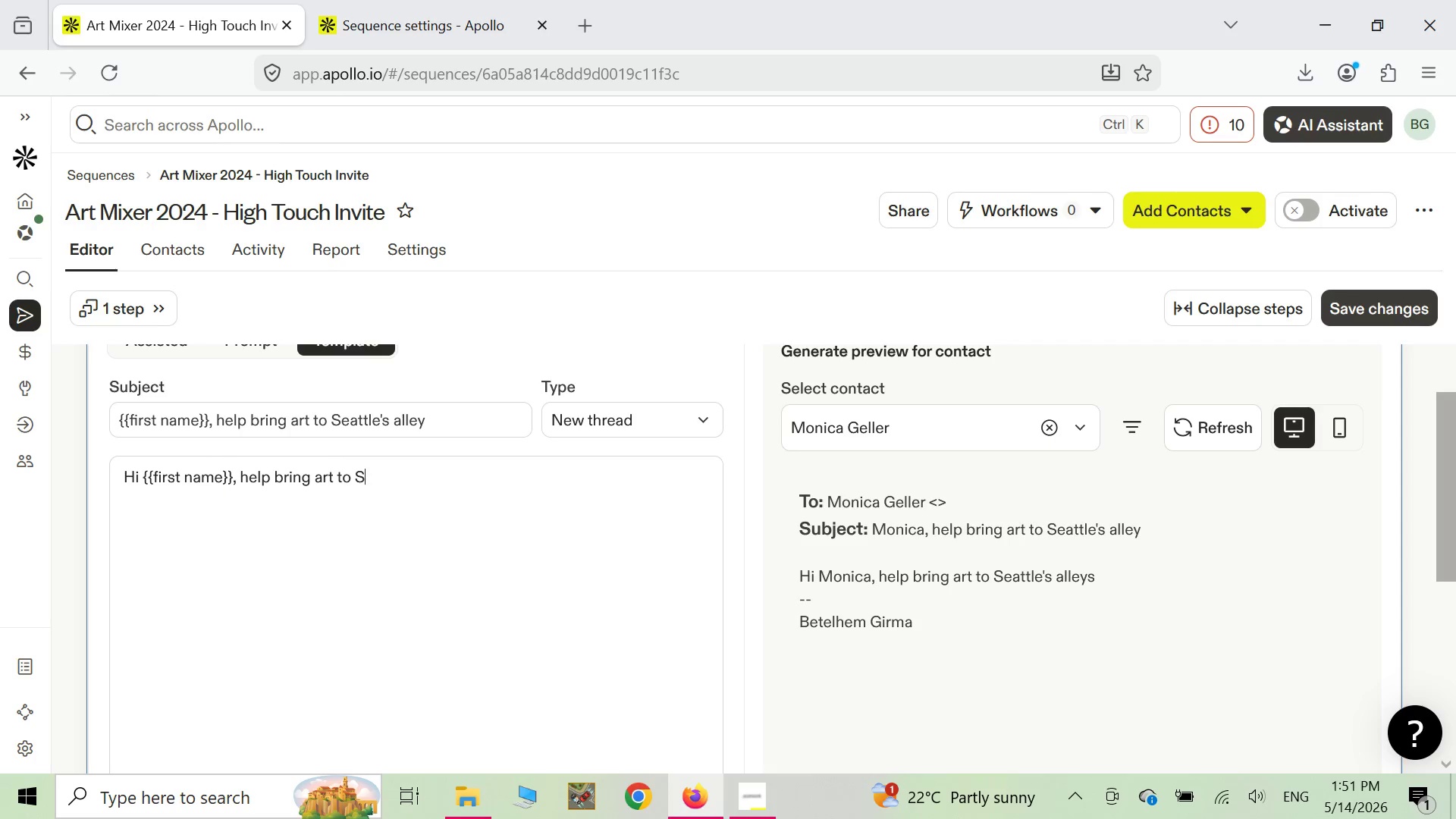 
key(Backspace)
 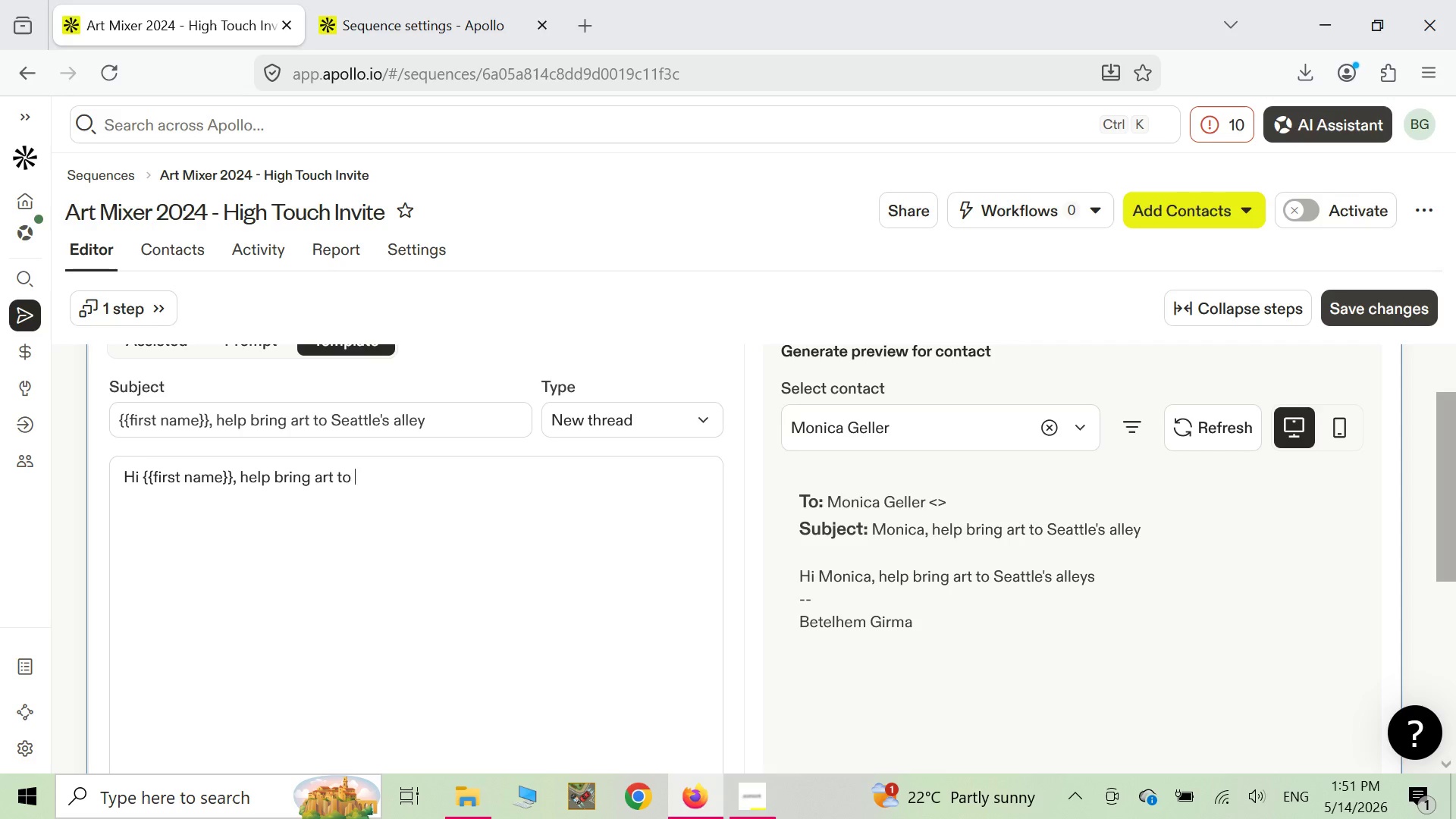 
key(Backspace)
 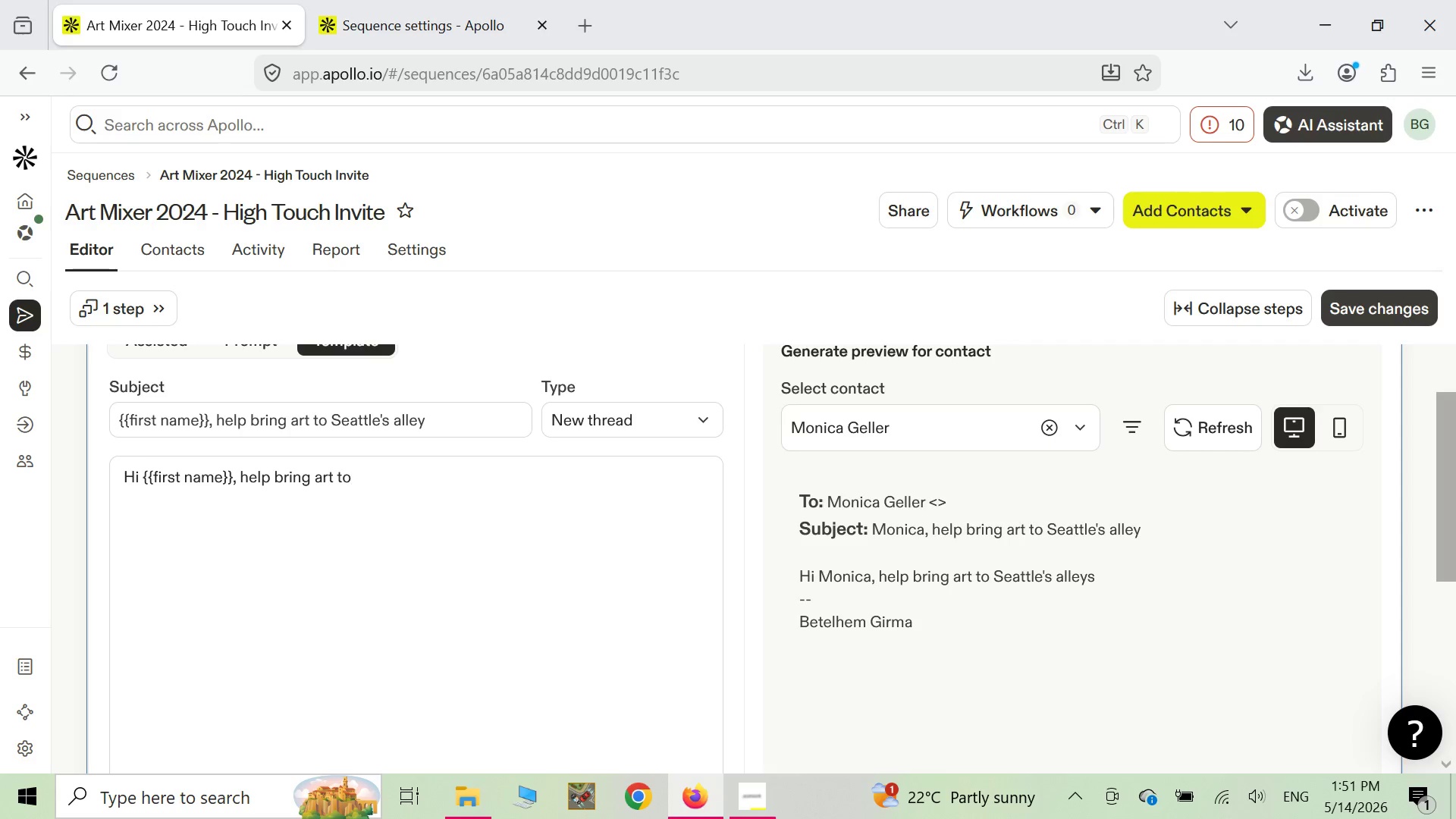 
key(Backspace)
 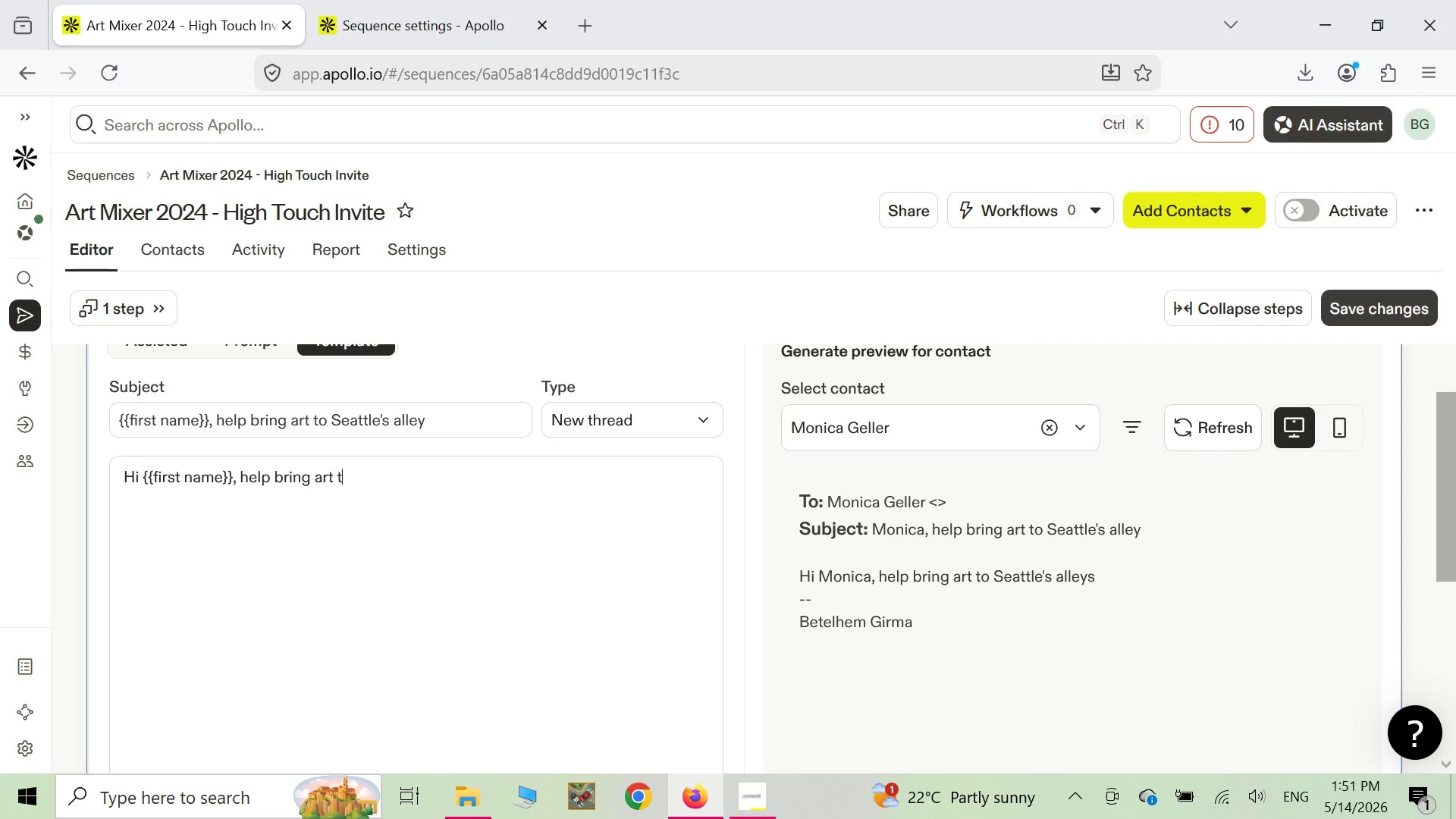 
key(Backspace)
 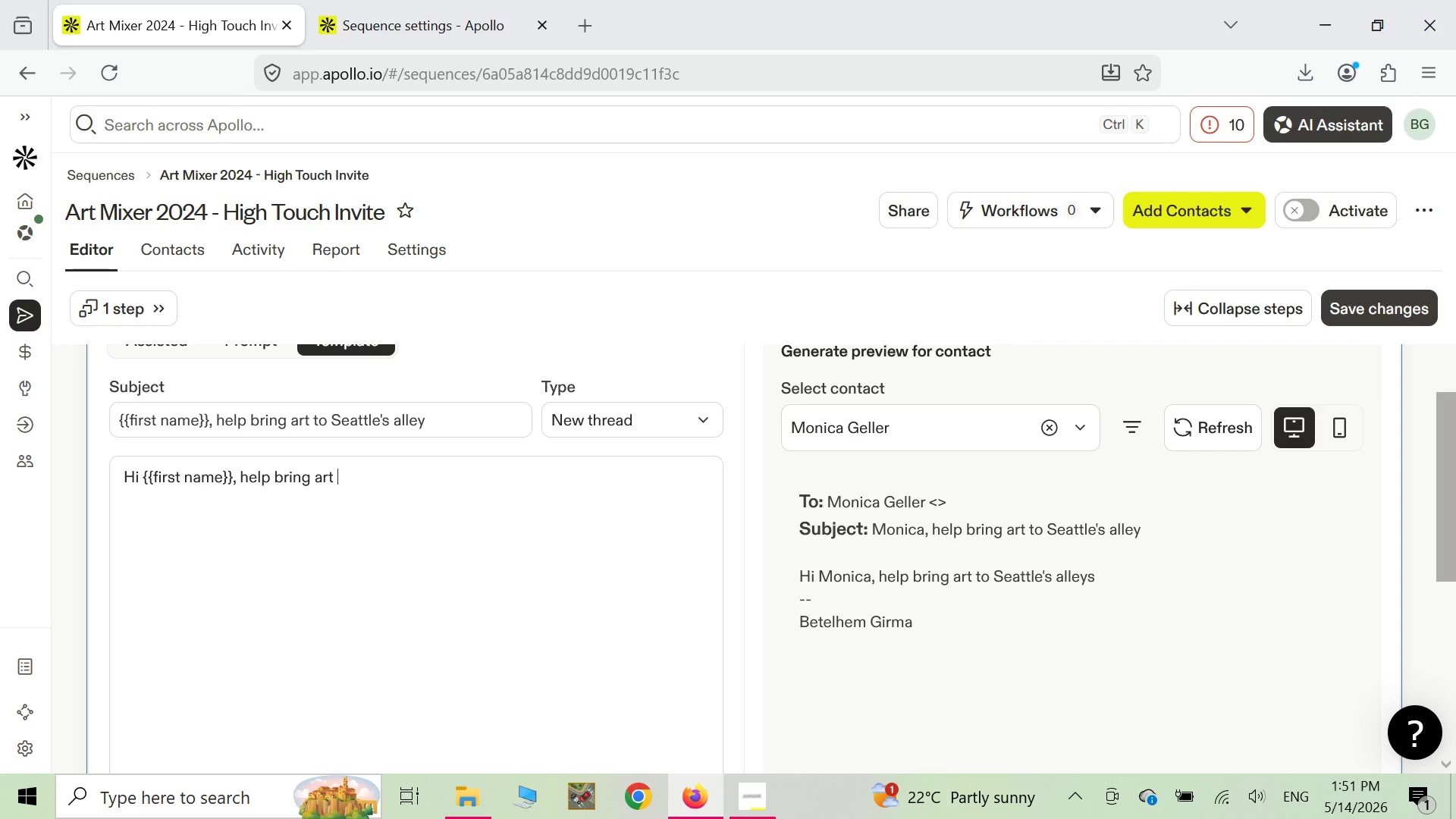 
key(Backspace)
 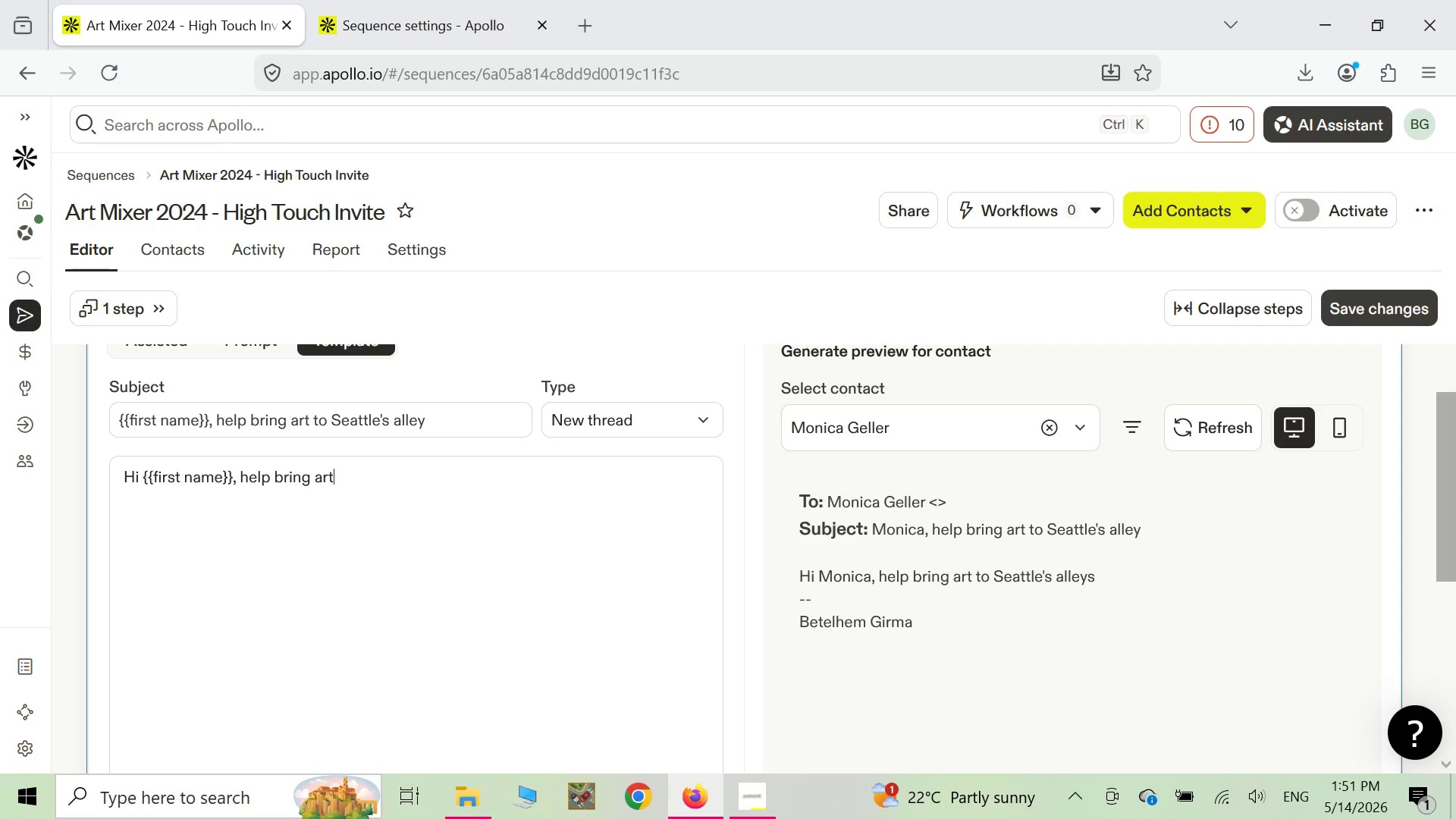 
key(Backspace)
 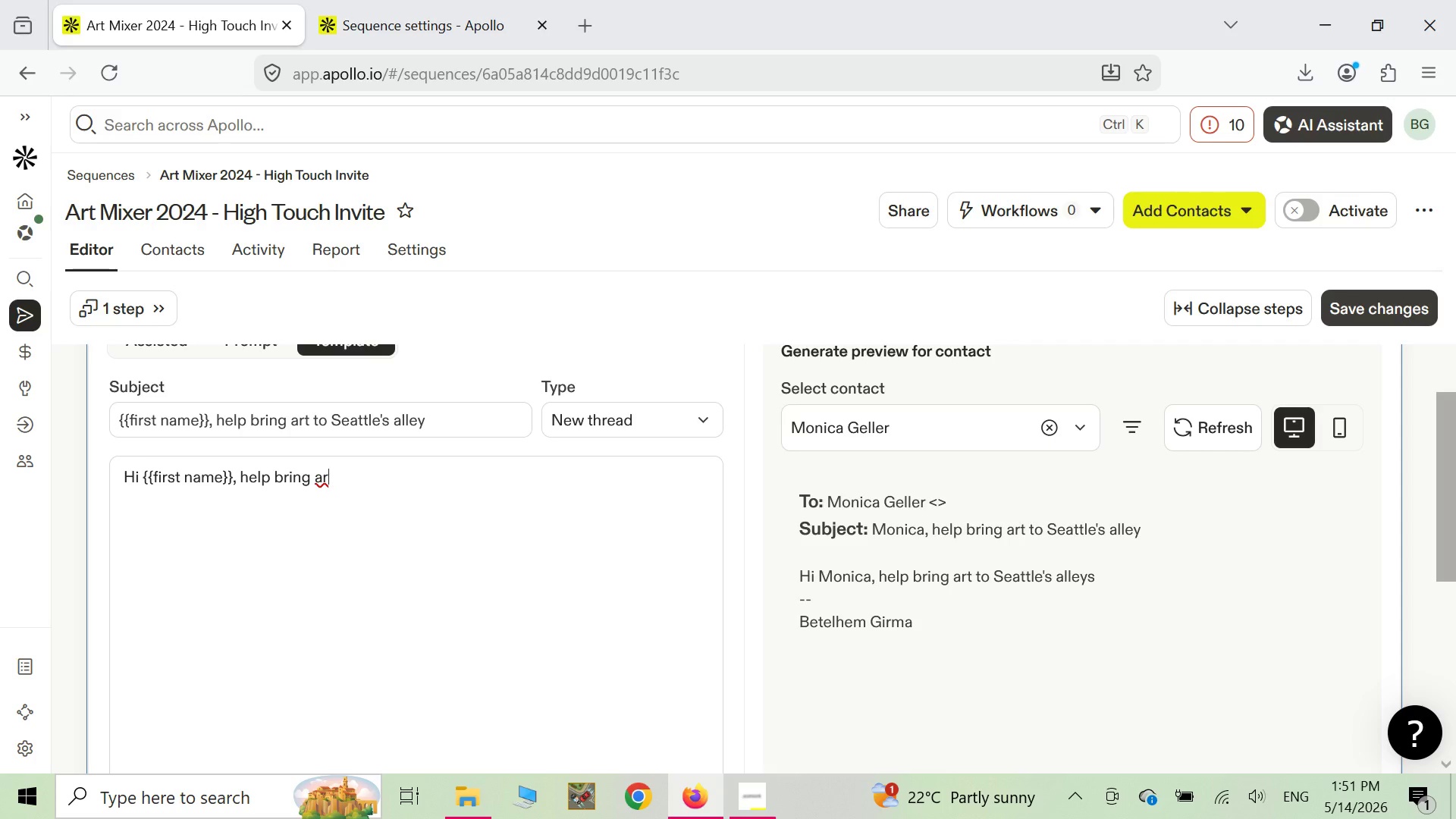 
key(Backspace)
 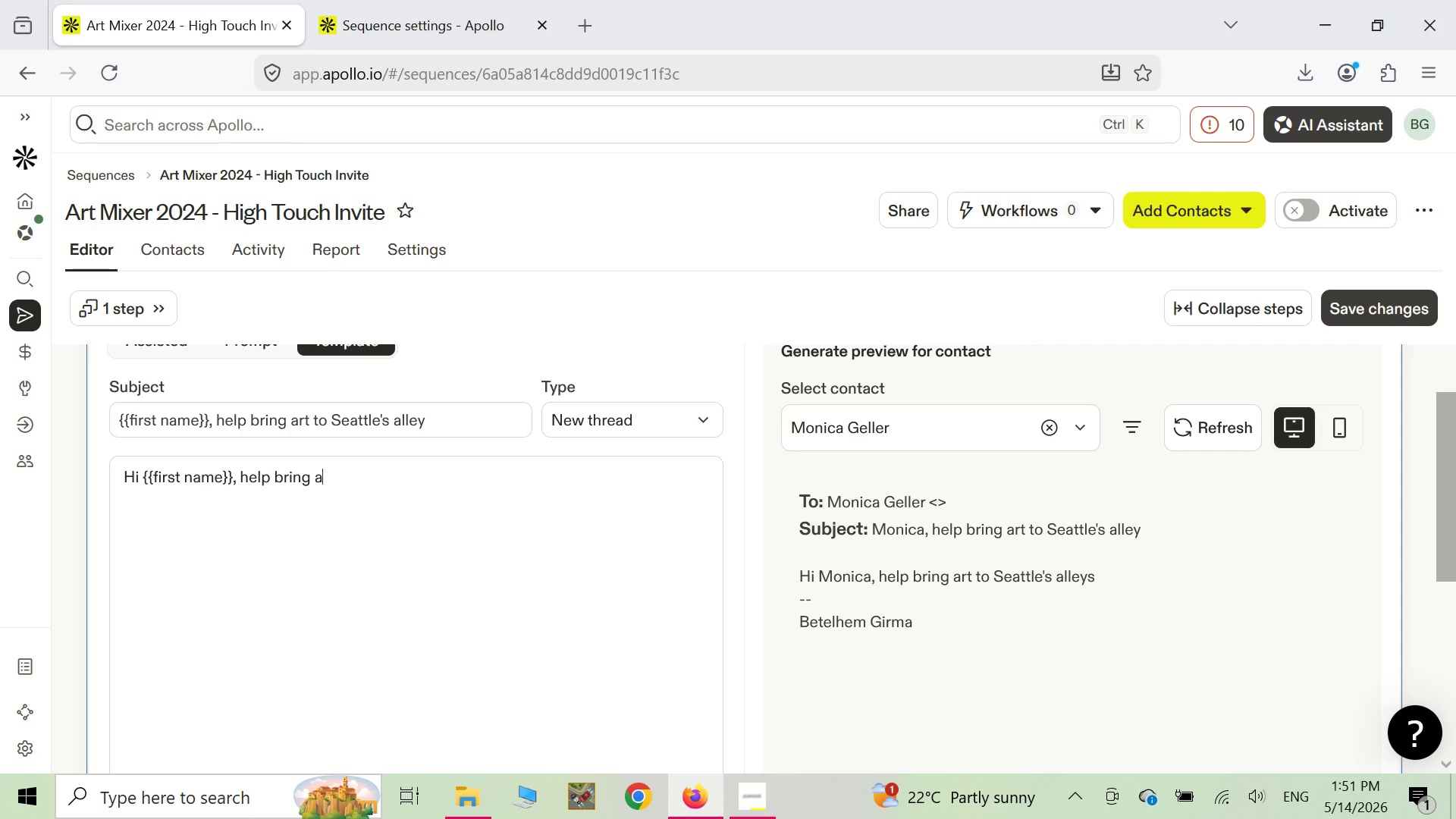 
key(Backspace)
 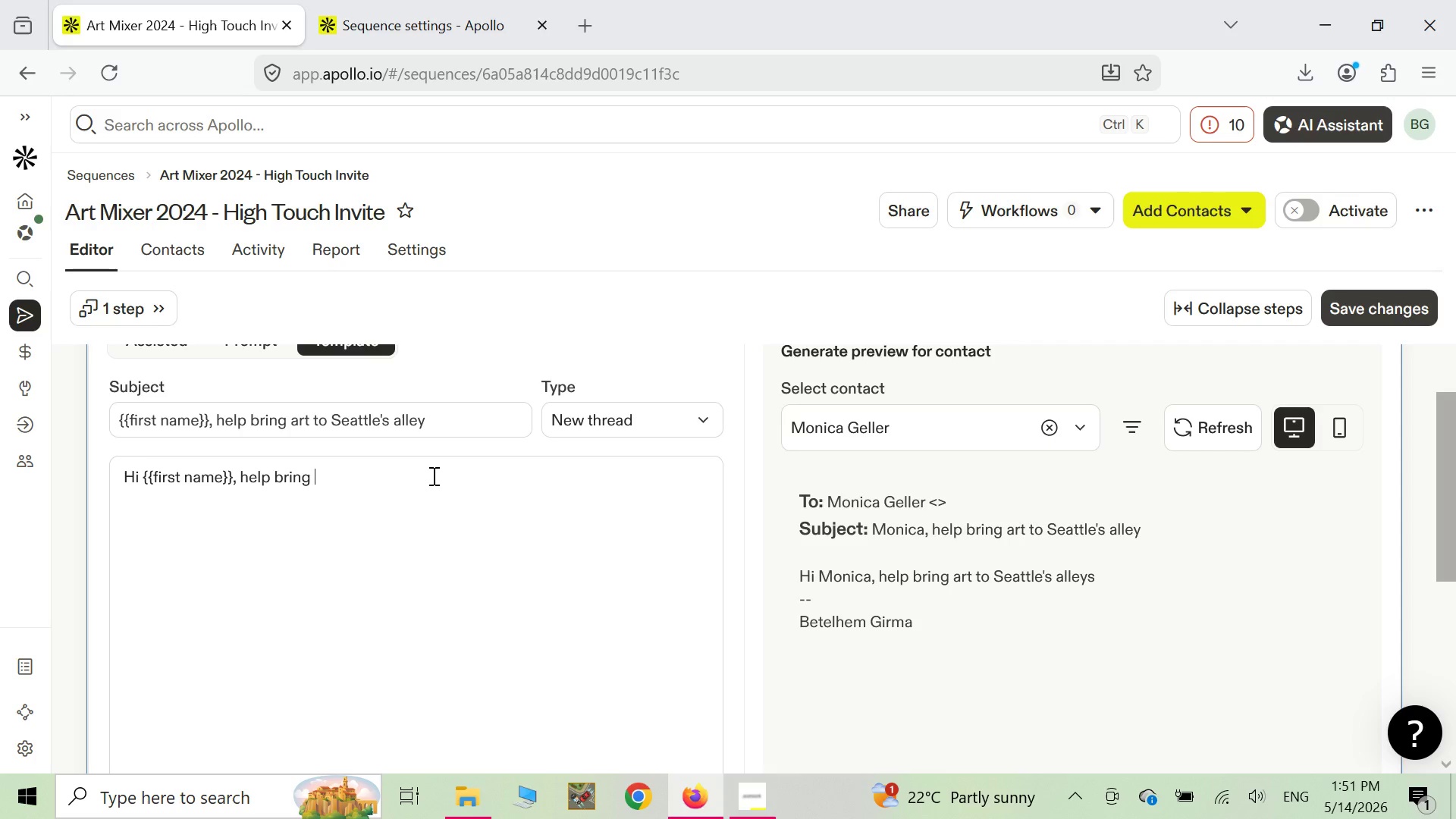 
key(Backspace)
 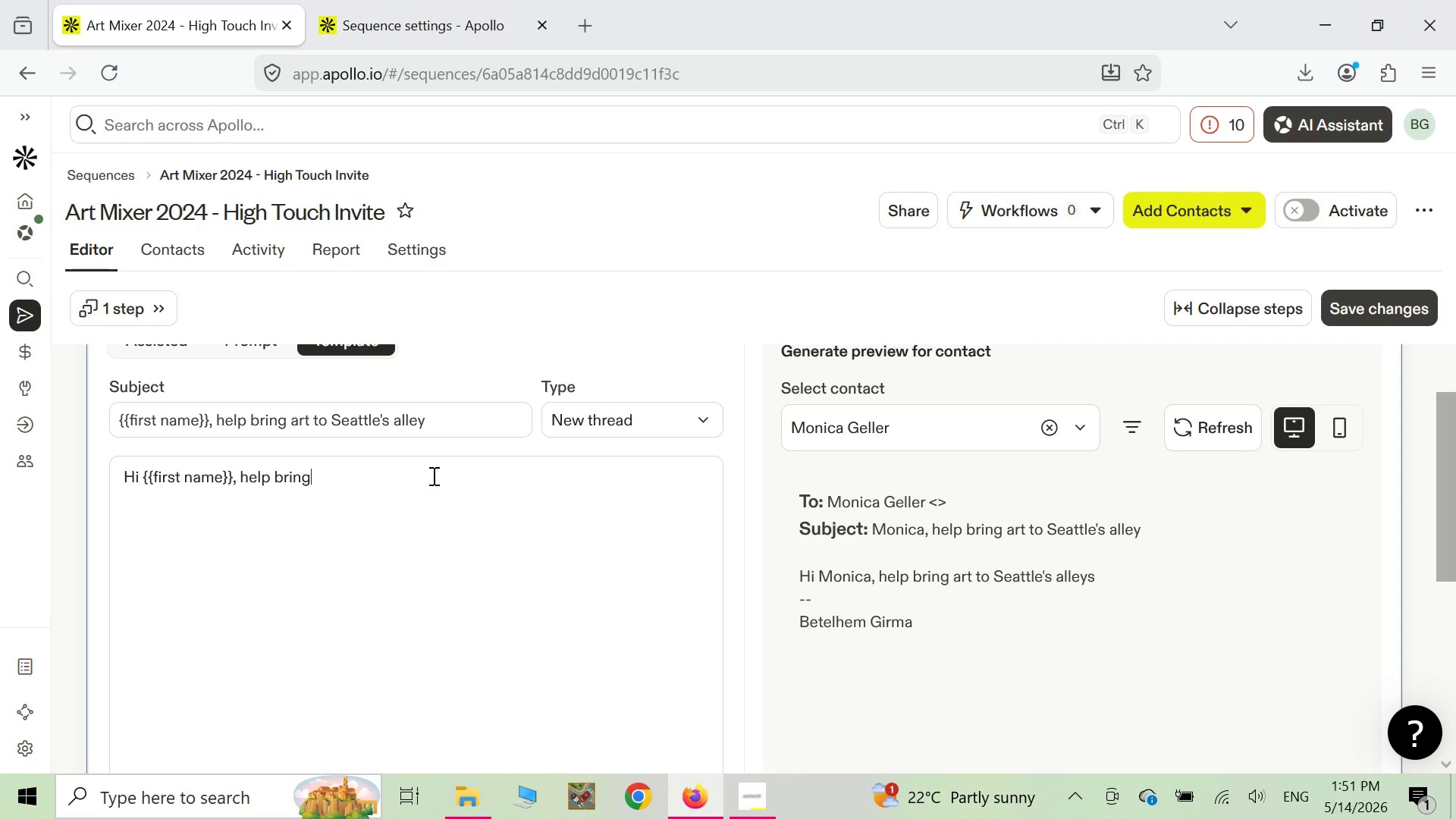 
key(Backspace)
 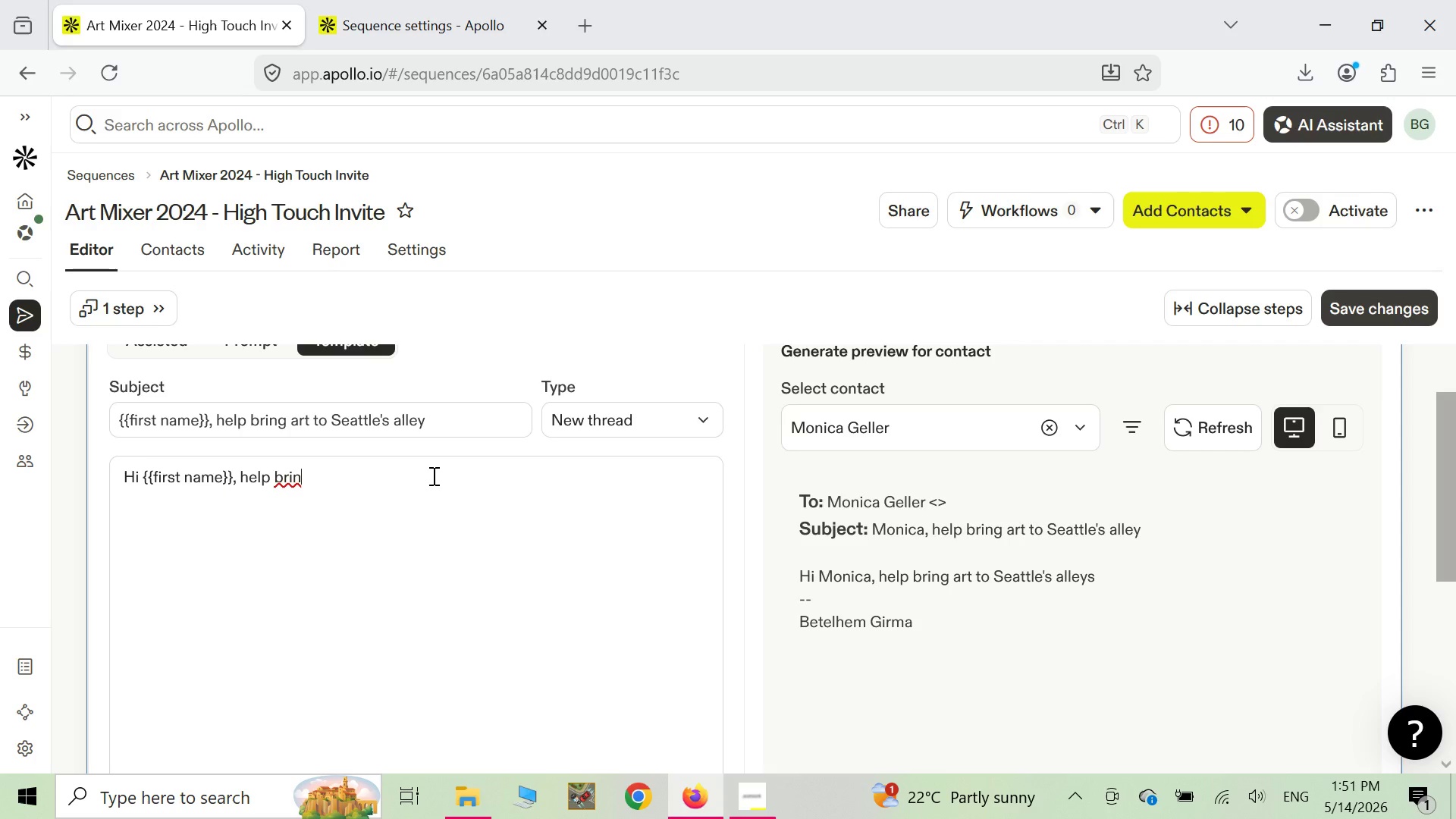 
key(Backspace)
 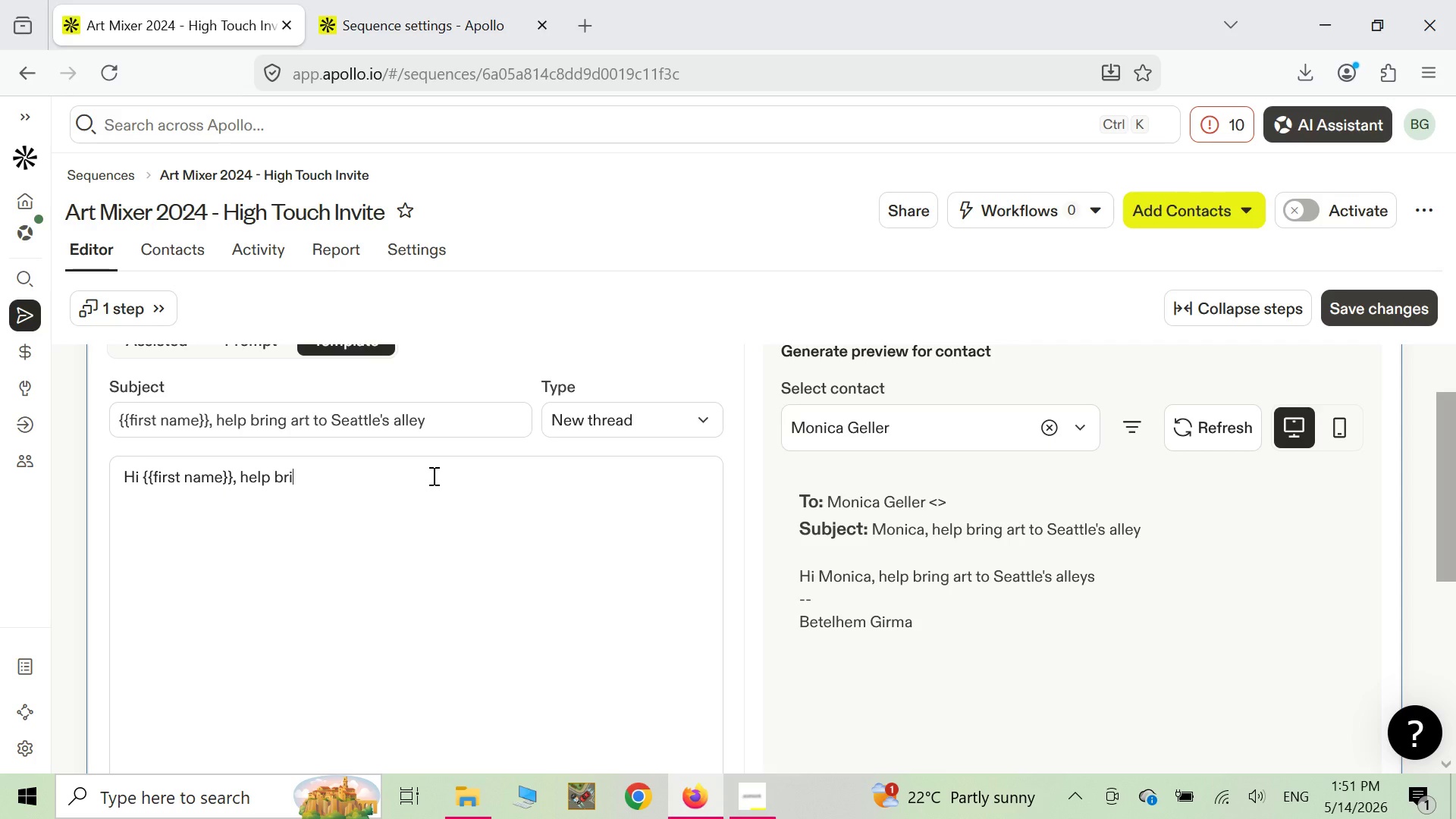 
key(Backspace)
 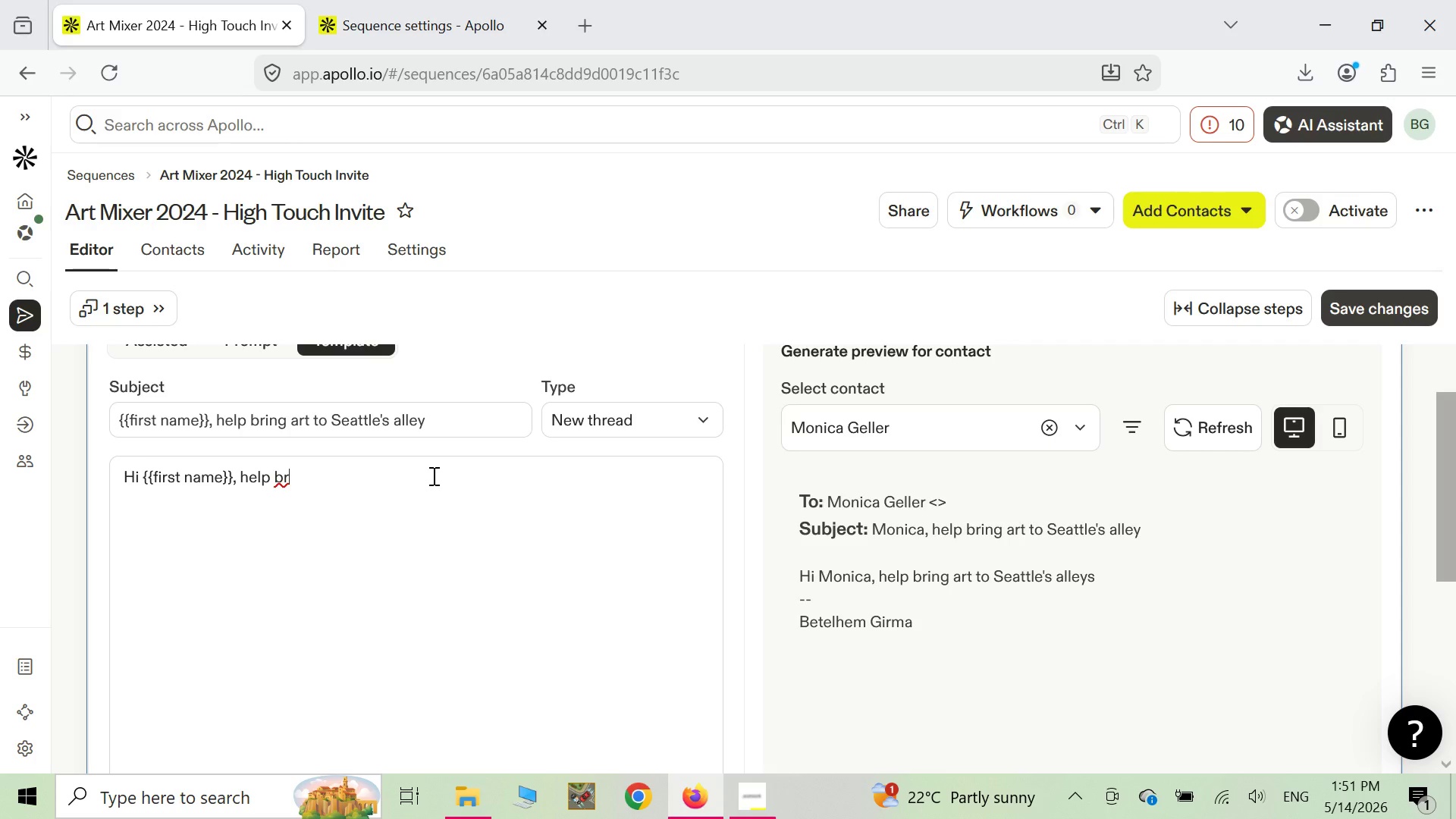 
key(Backspace)
 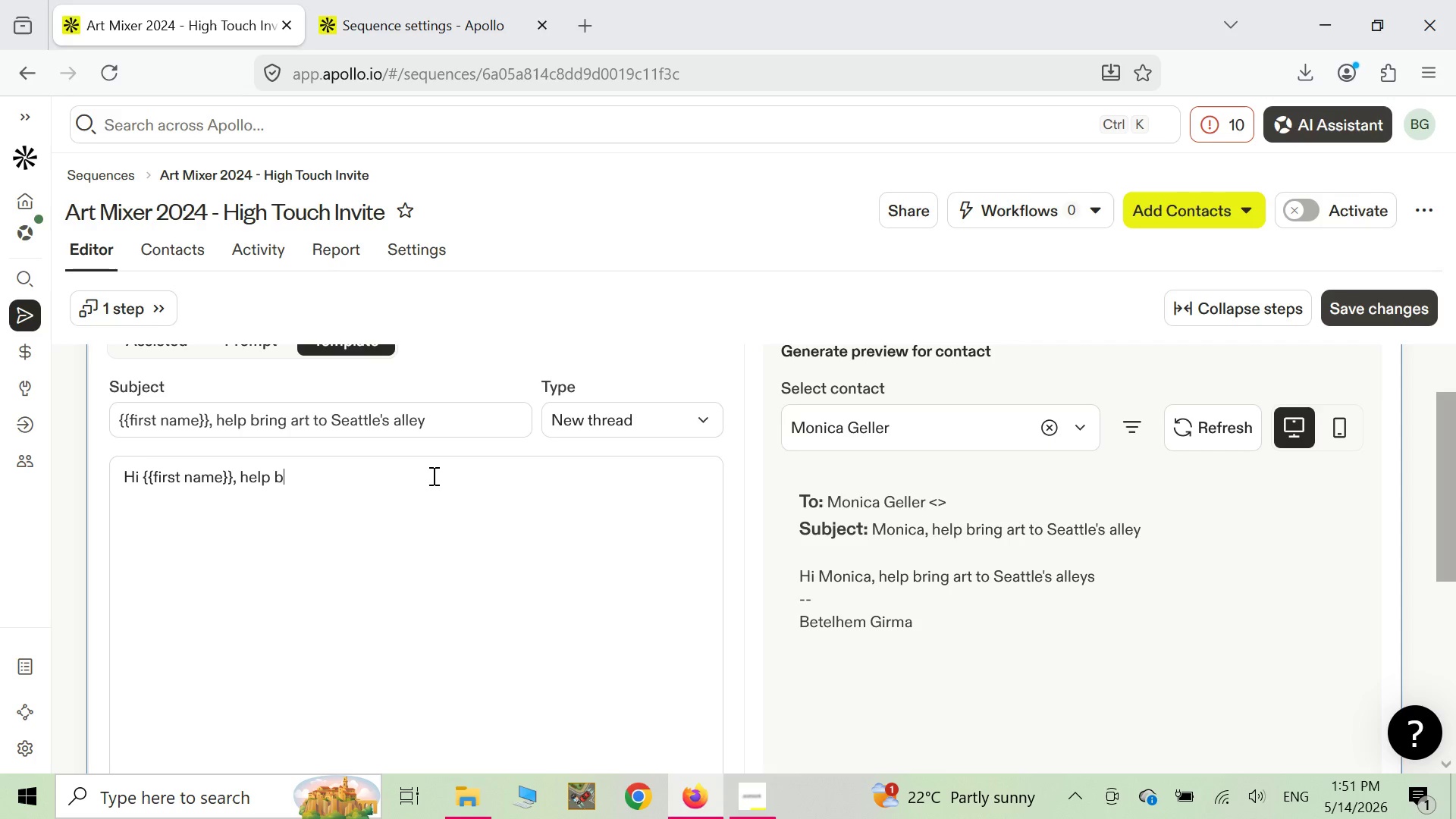 
key(Backspace)
 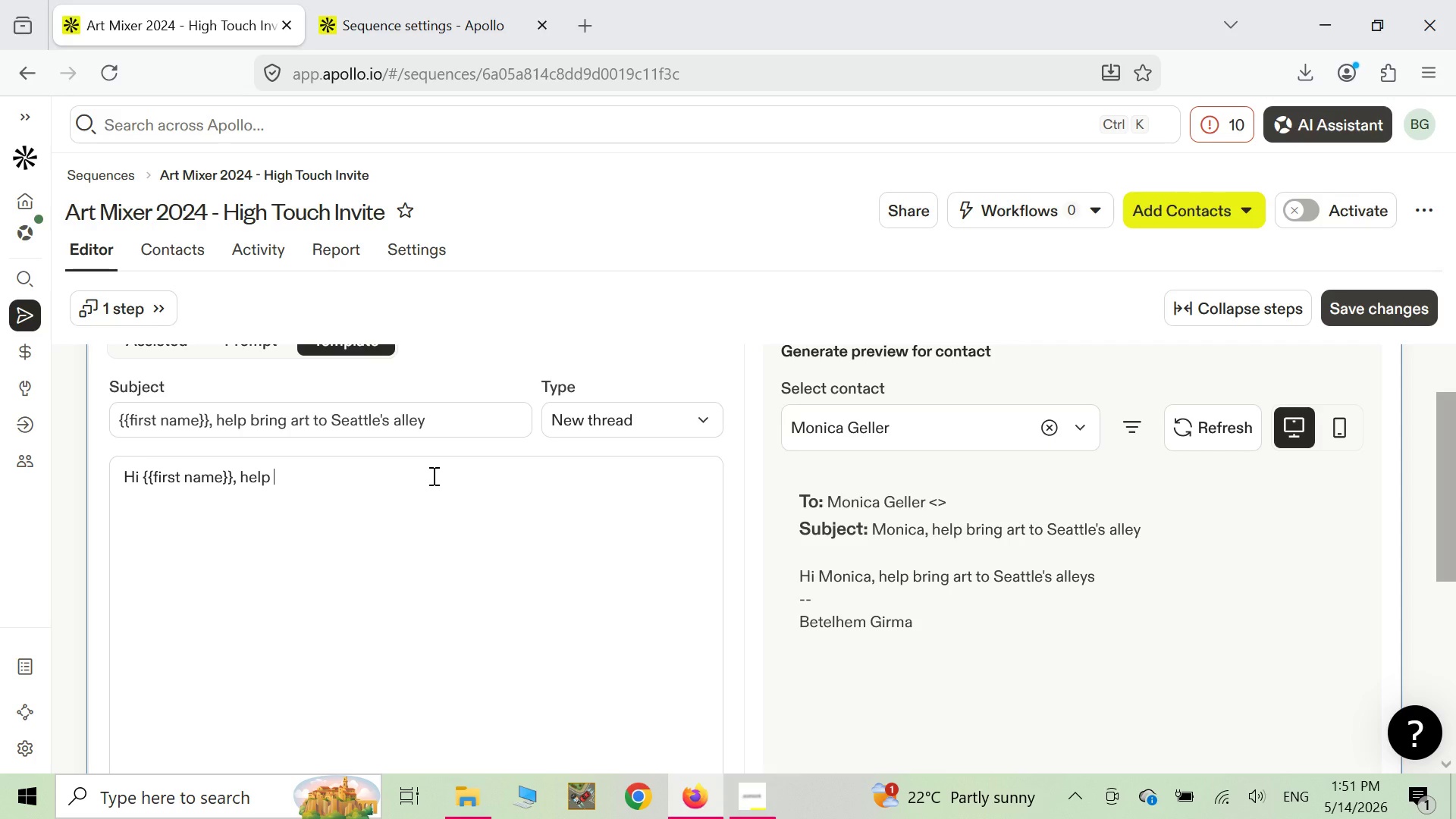 
key(Backspace)
 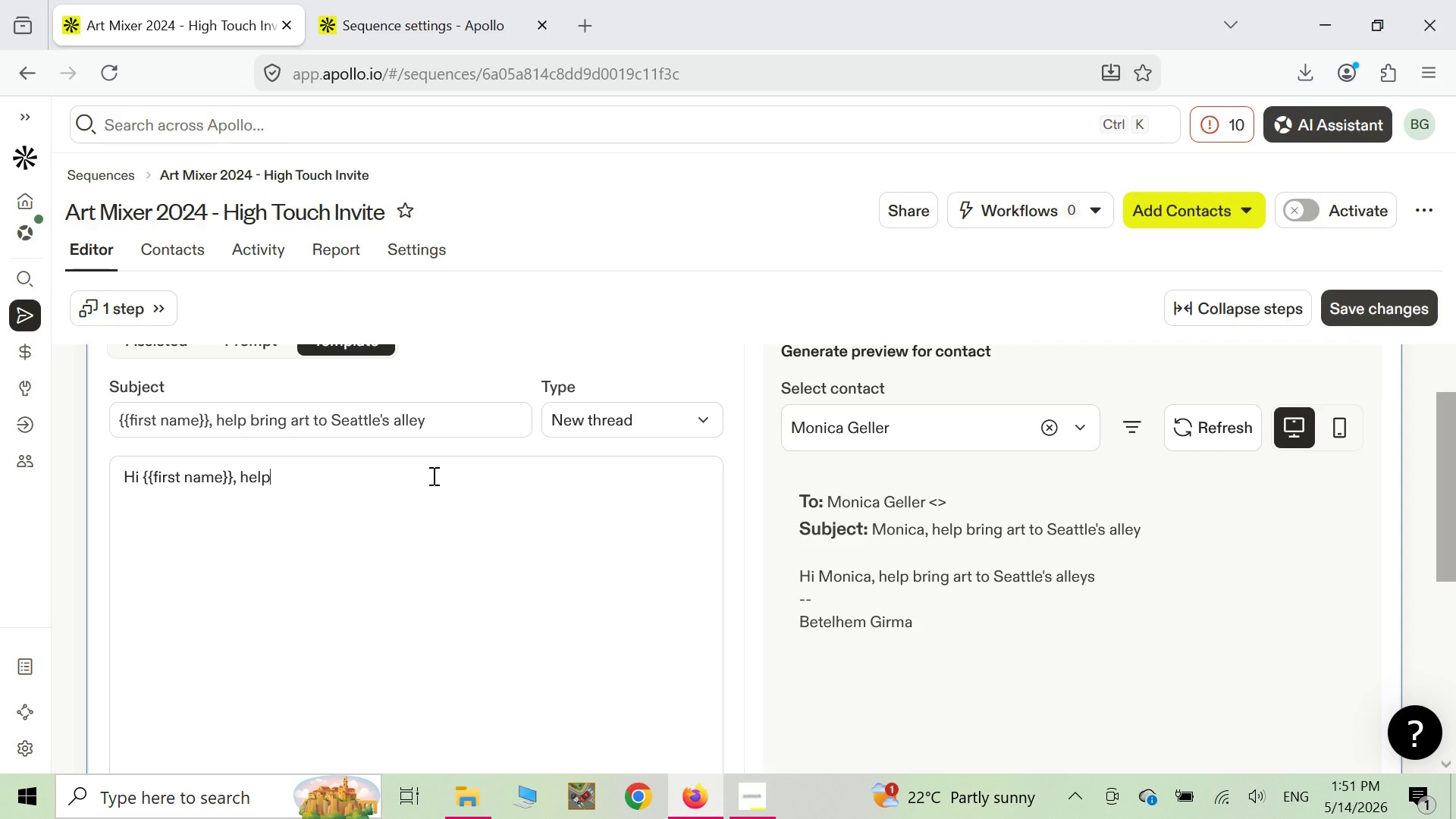 
key(Backspace)
 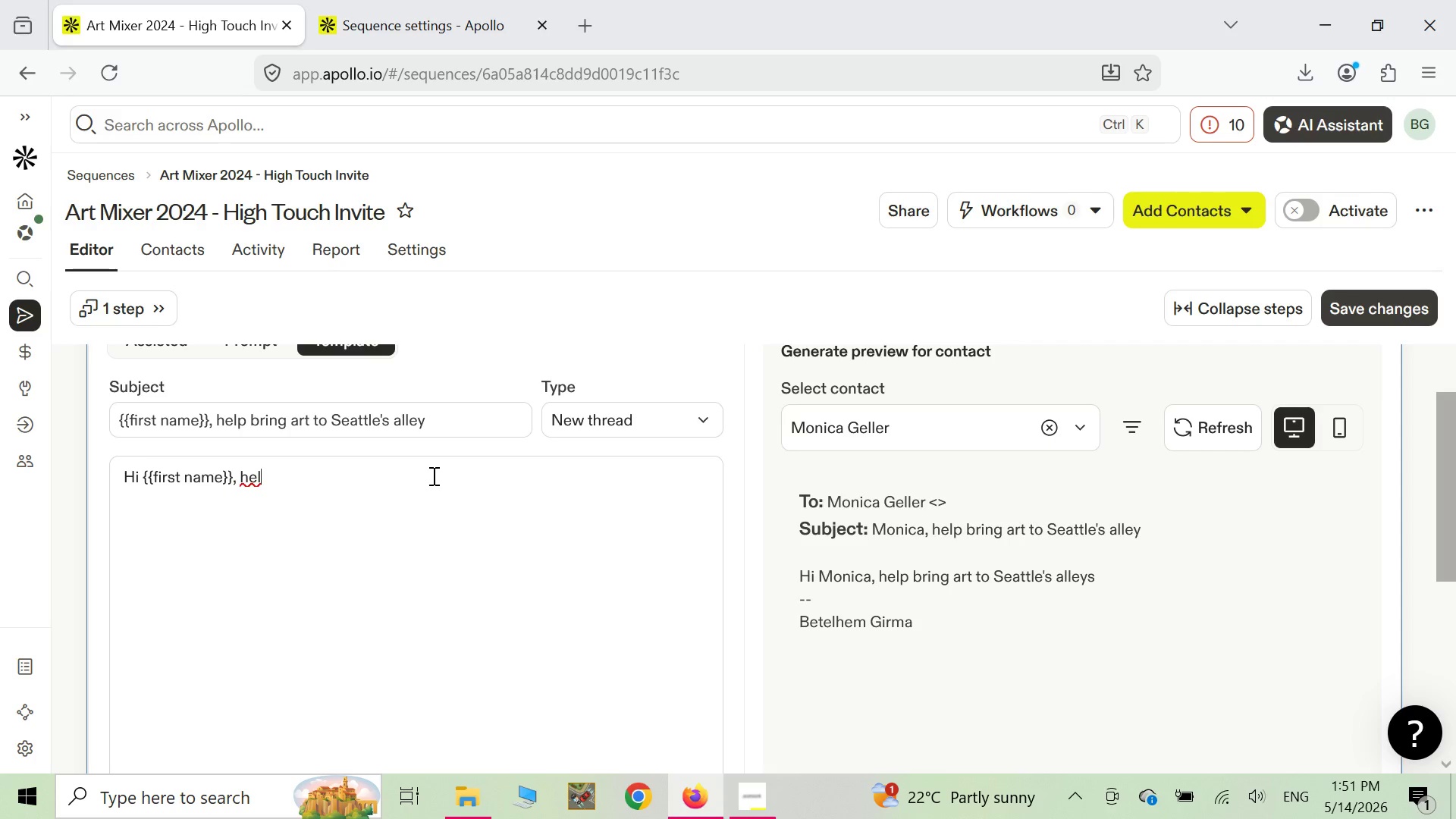 
key(Backspace)
 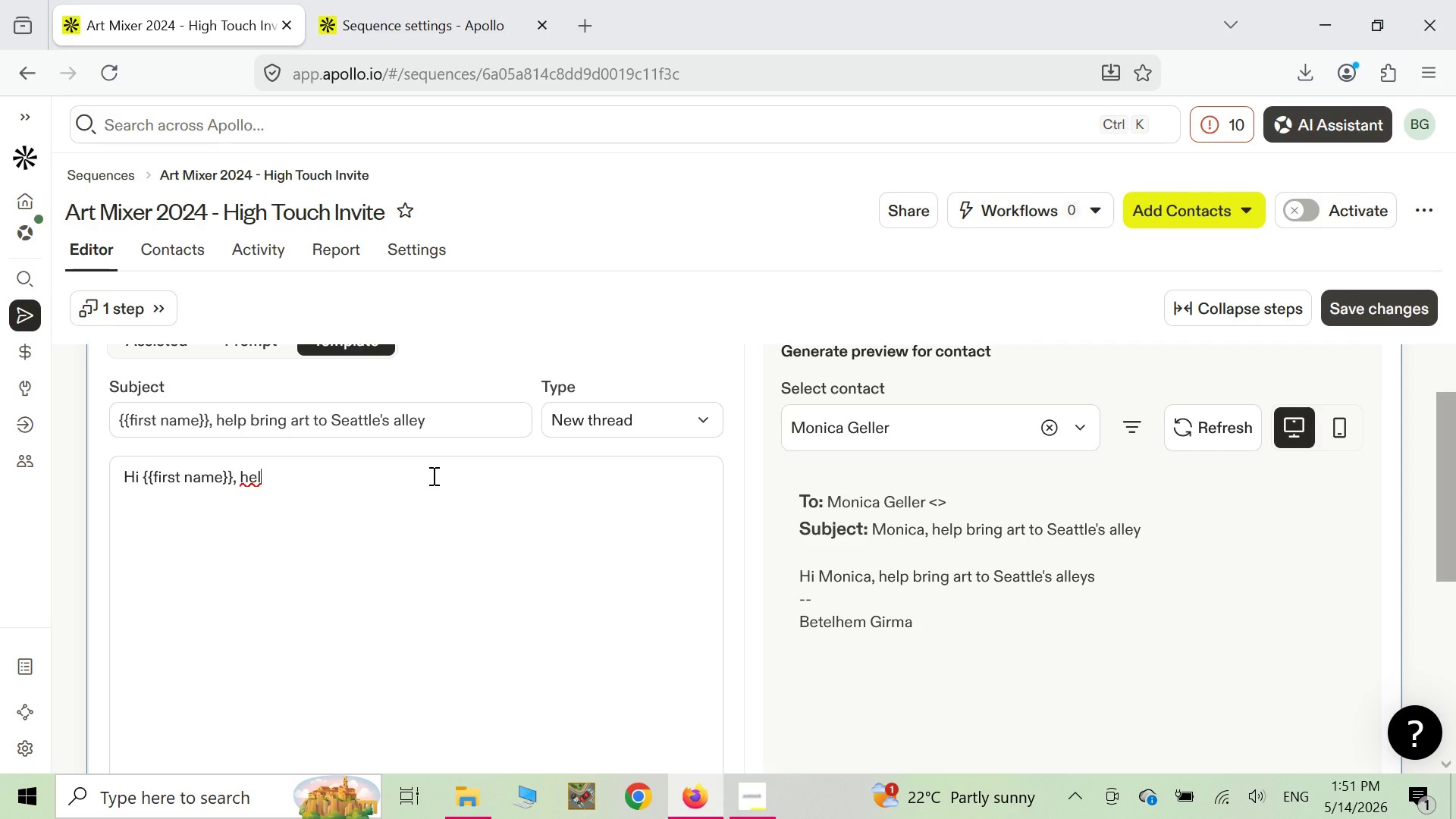 
key(Backspace)
 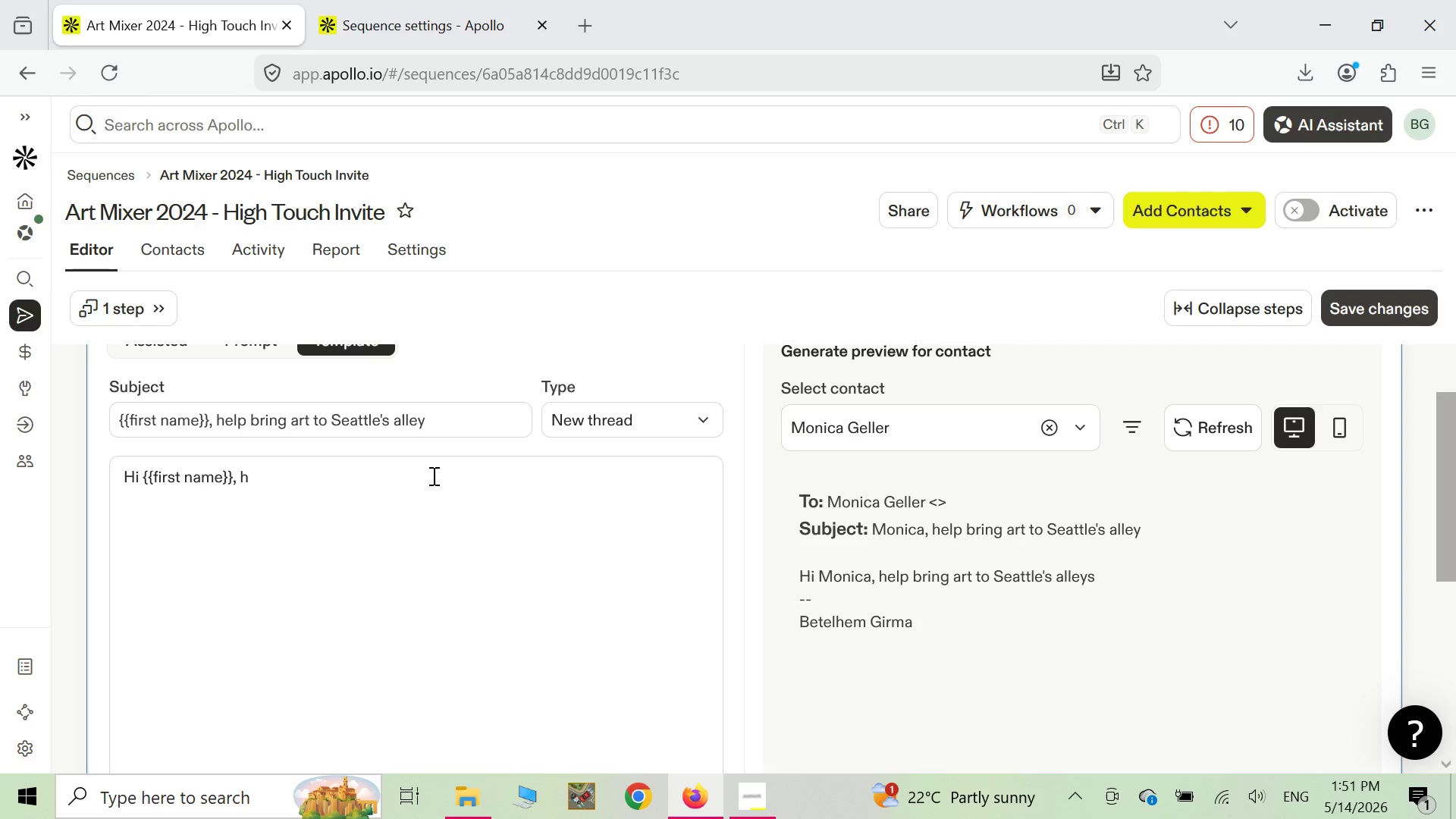 
key(Backspace)
 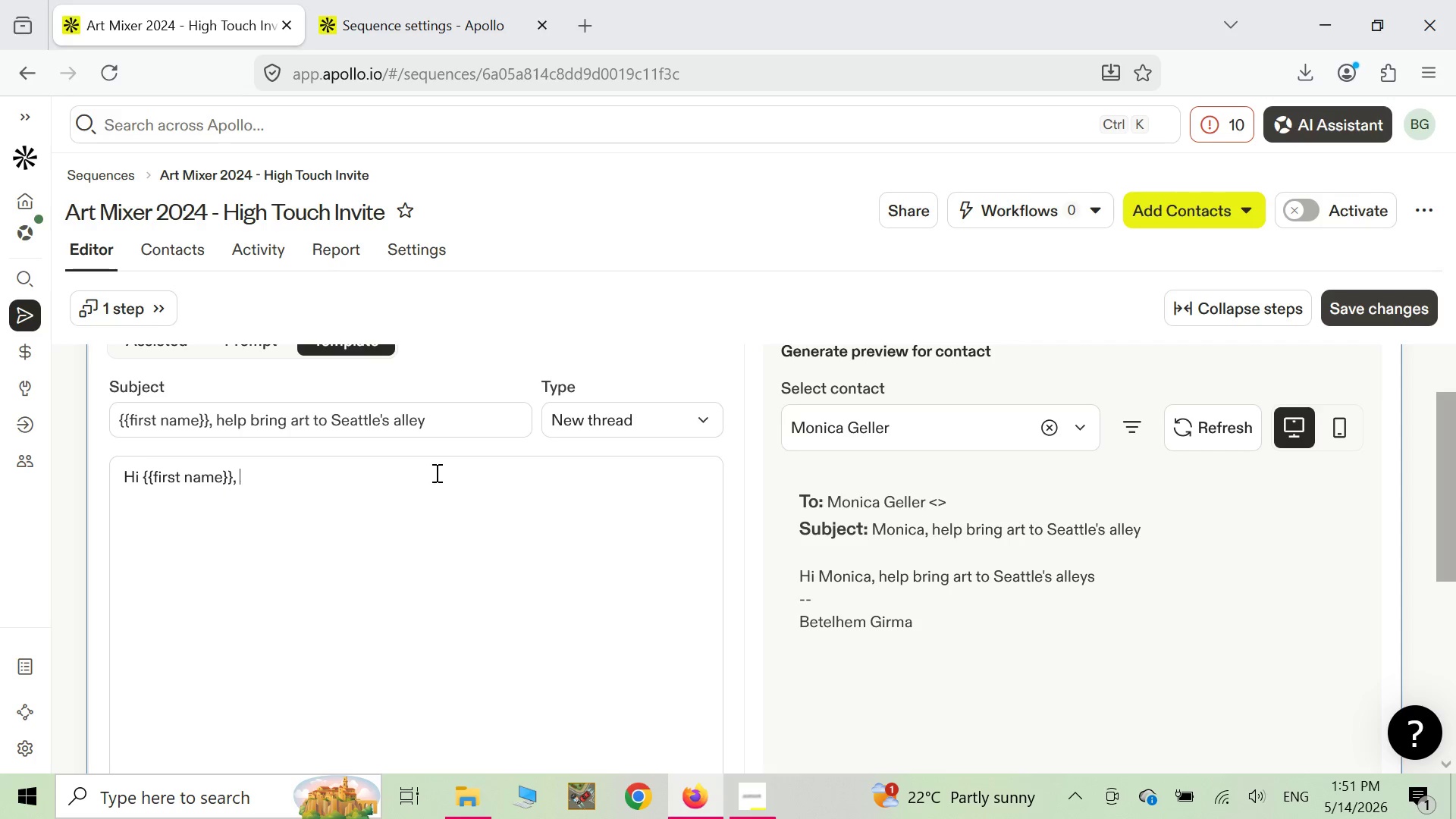 
key(Enter)
 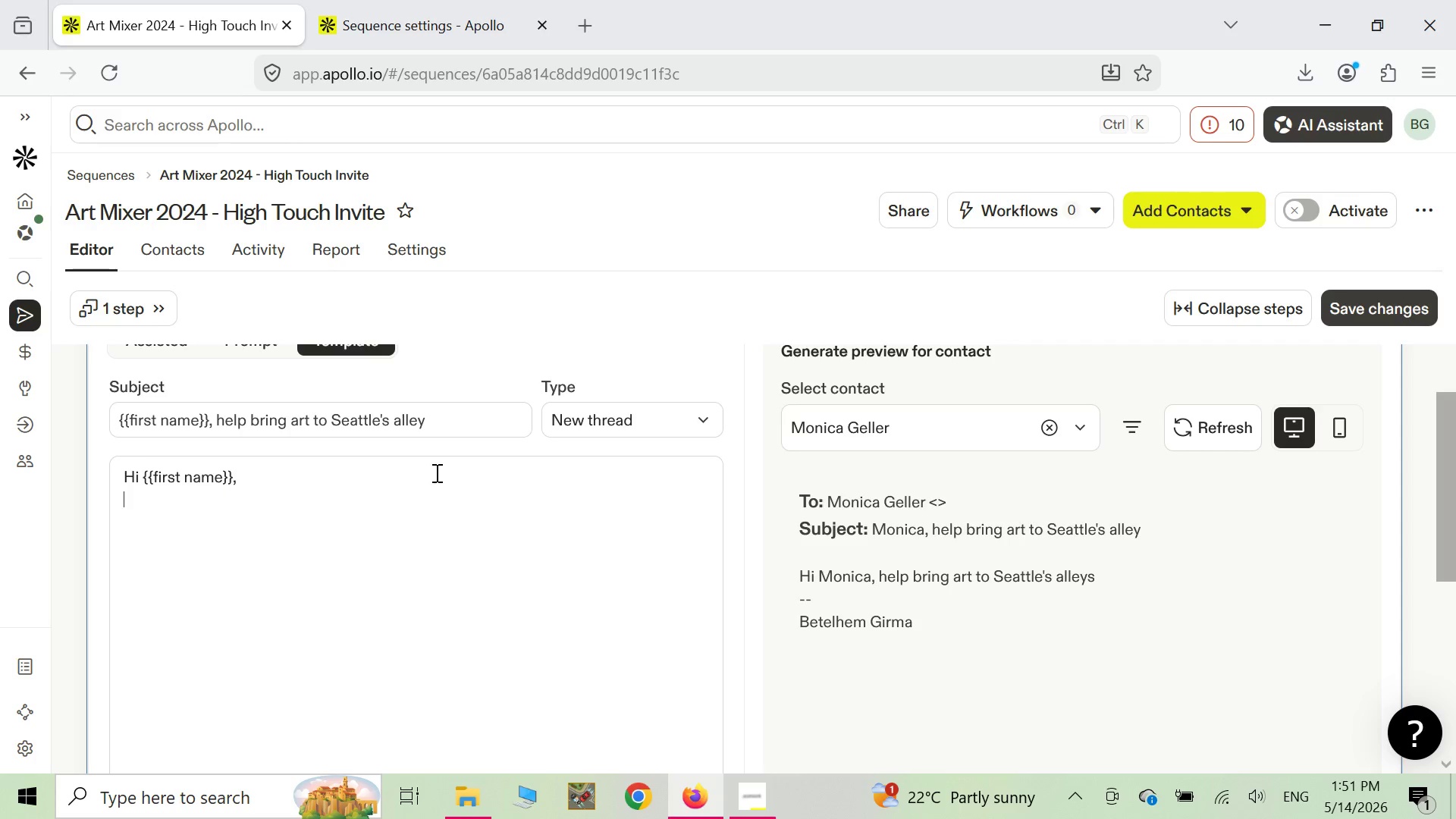 
key(Enter)
 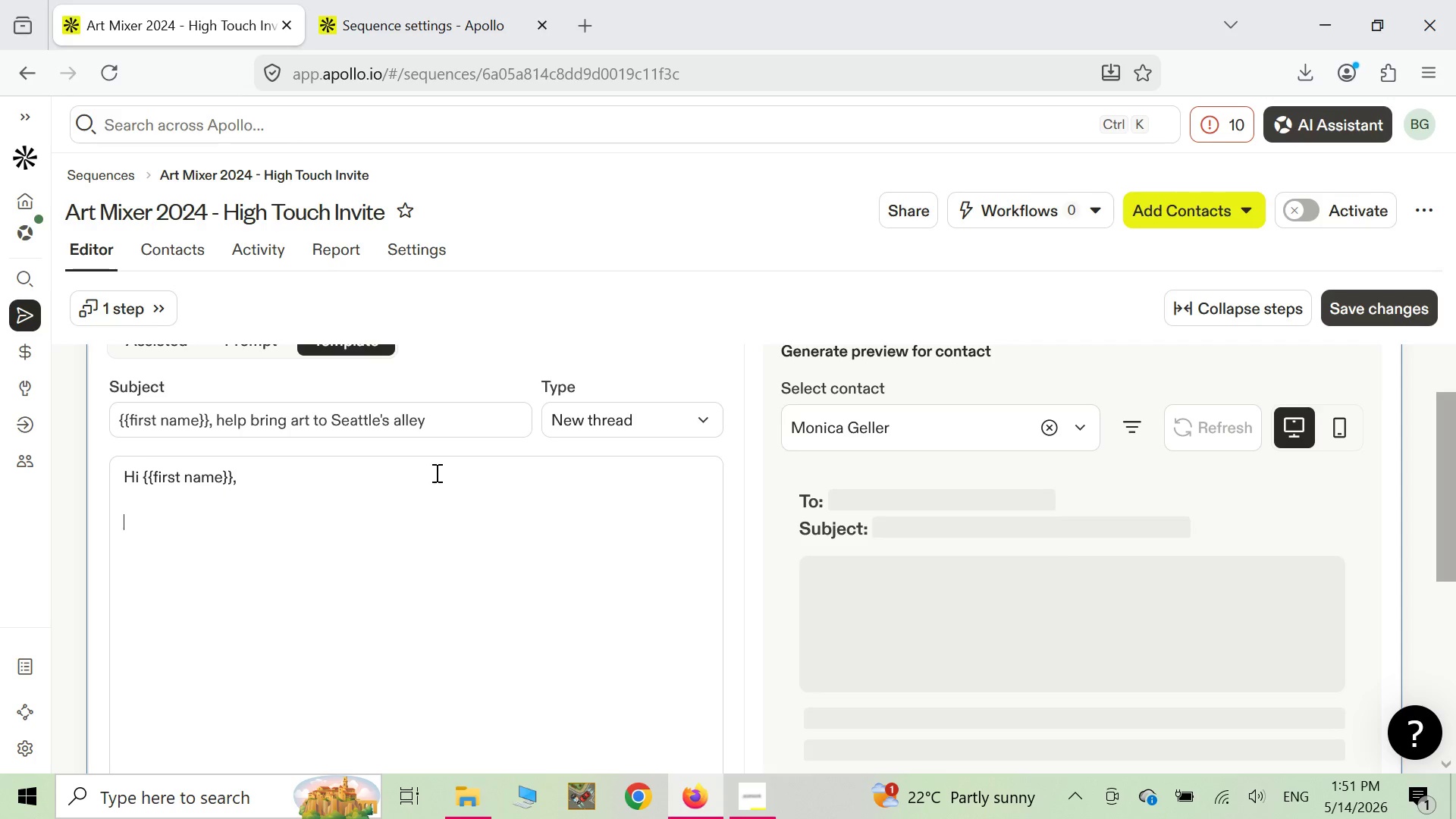 
type(I'm reaching out from urban canvas collective )
 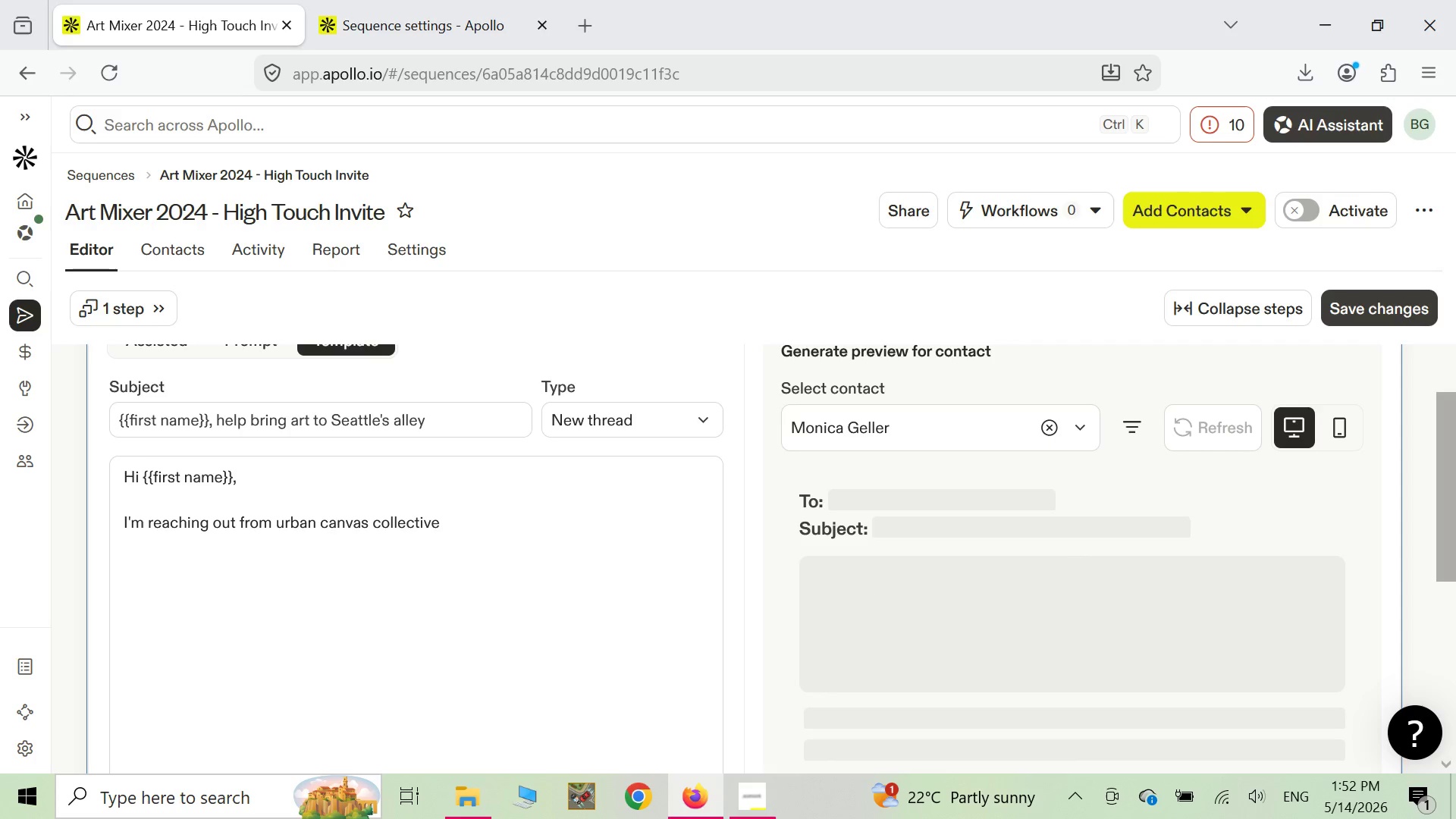 
type(a non profit )
 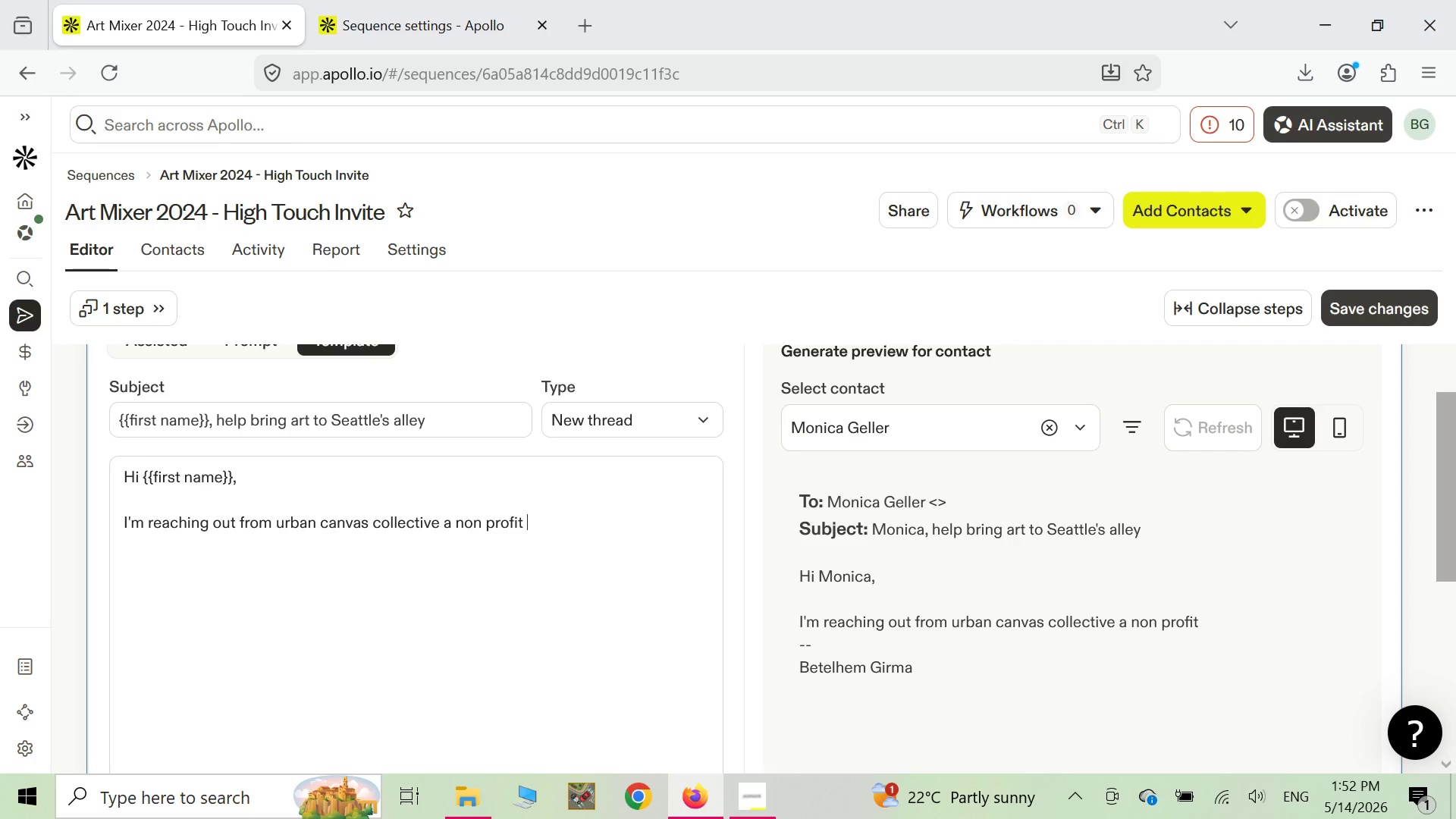 
wait(8.7)
 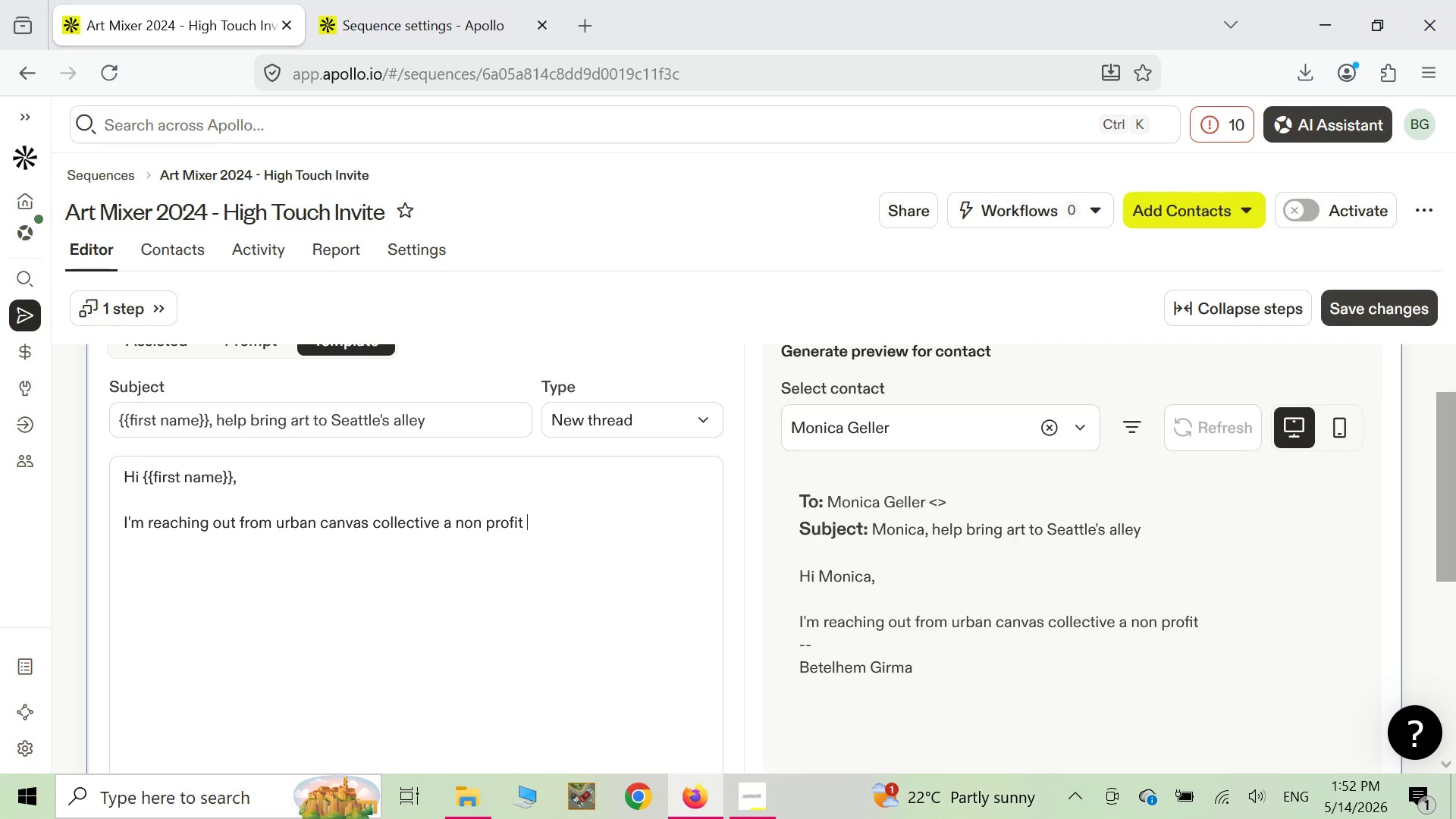 
type(that )
 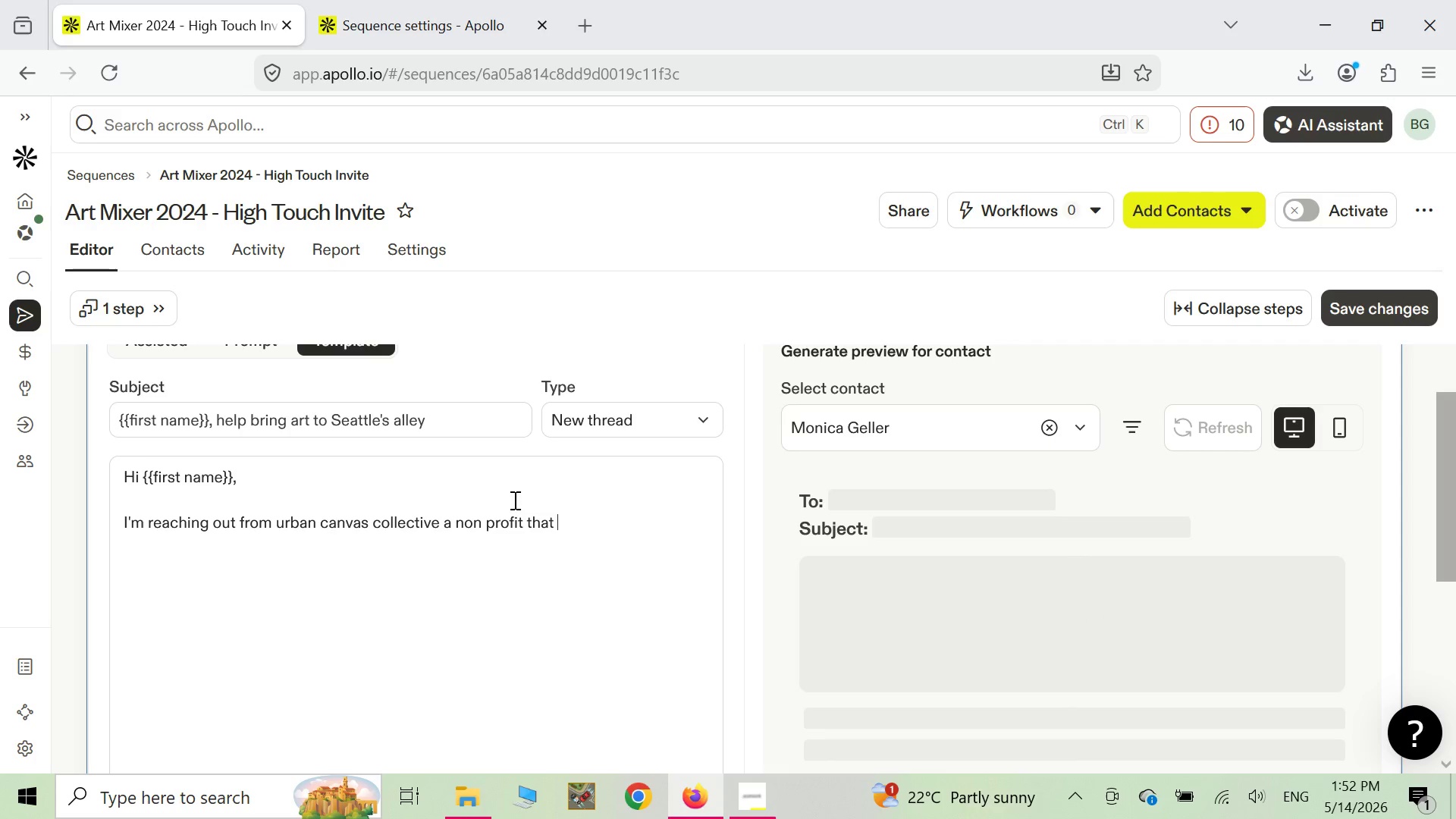 
type(transforms )
 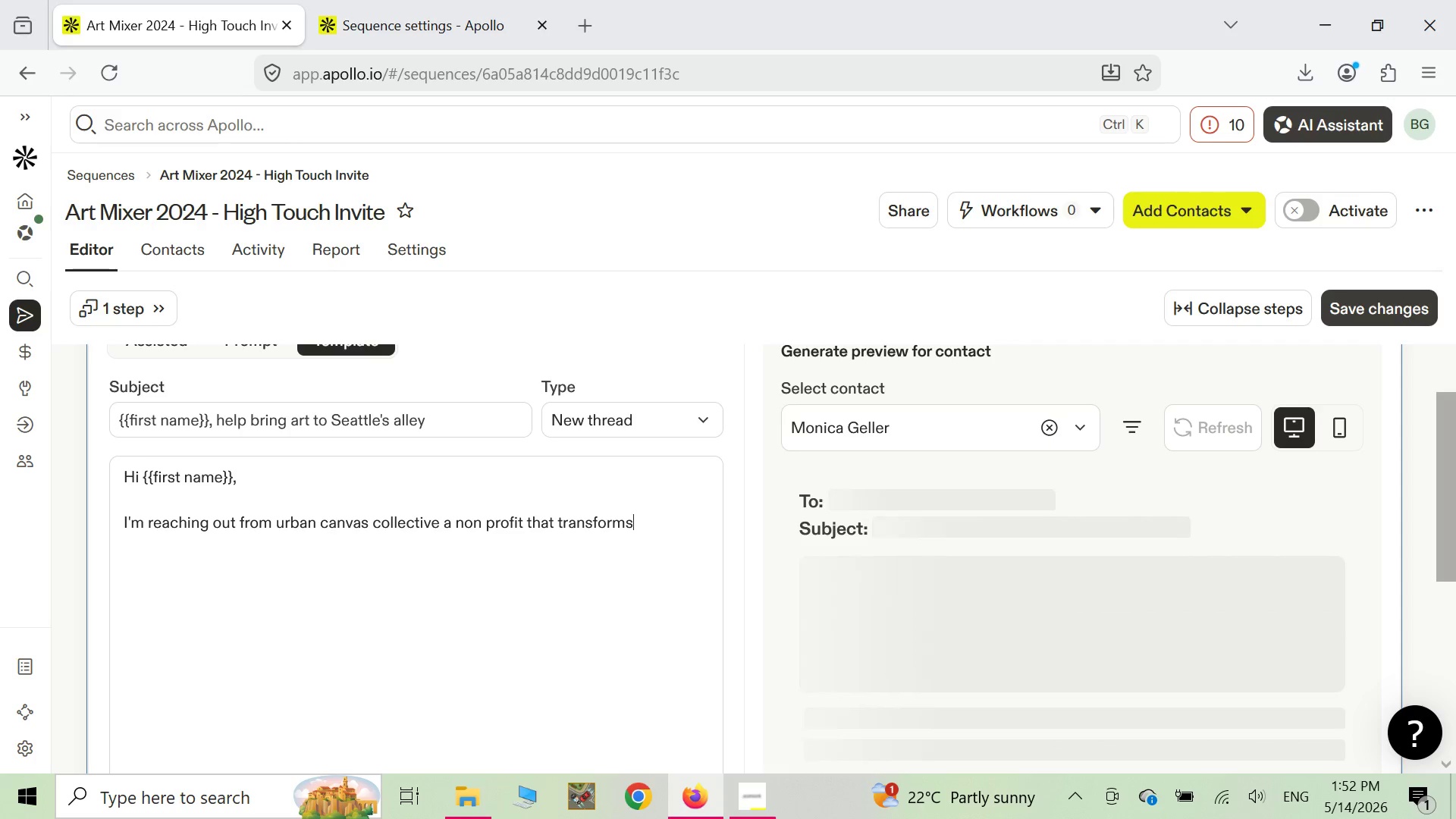 
type(under)
 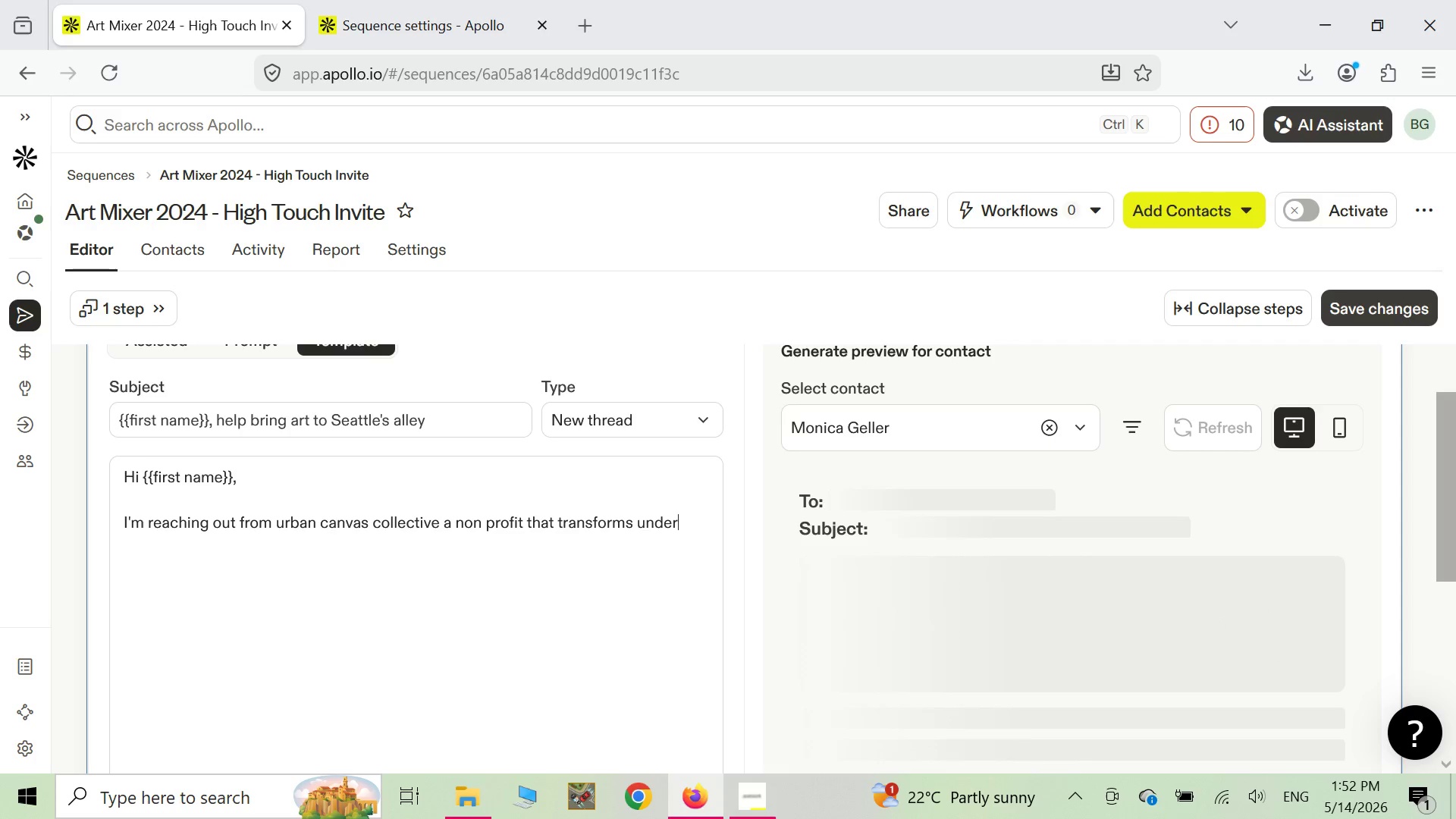 
type(used )
 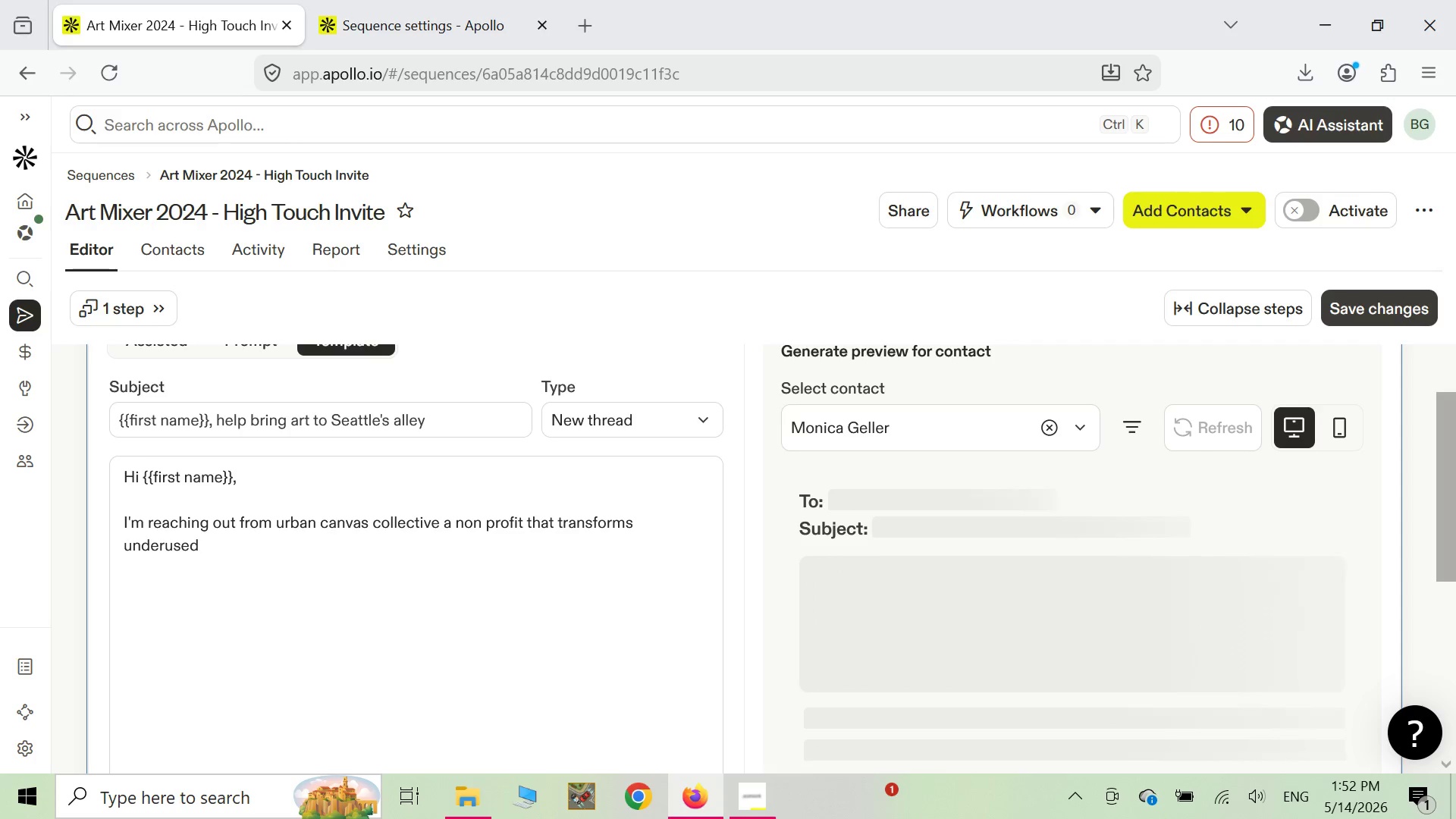 
type(alleys )
 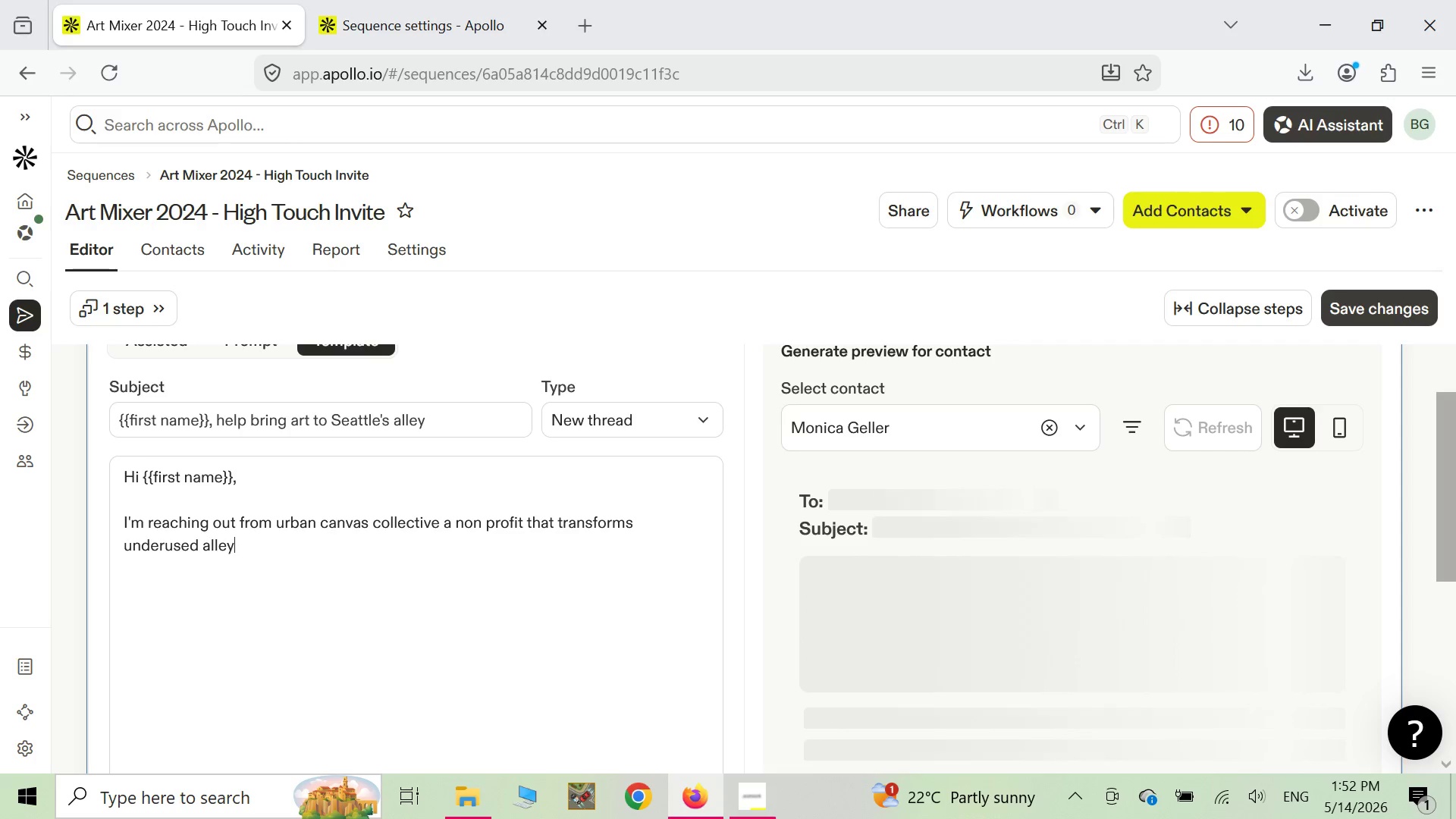 
wait(8.23)
 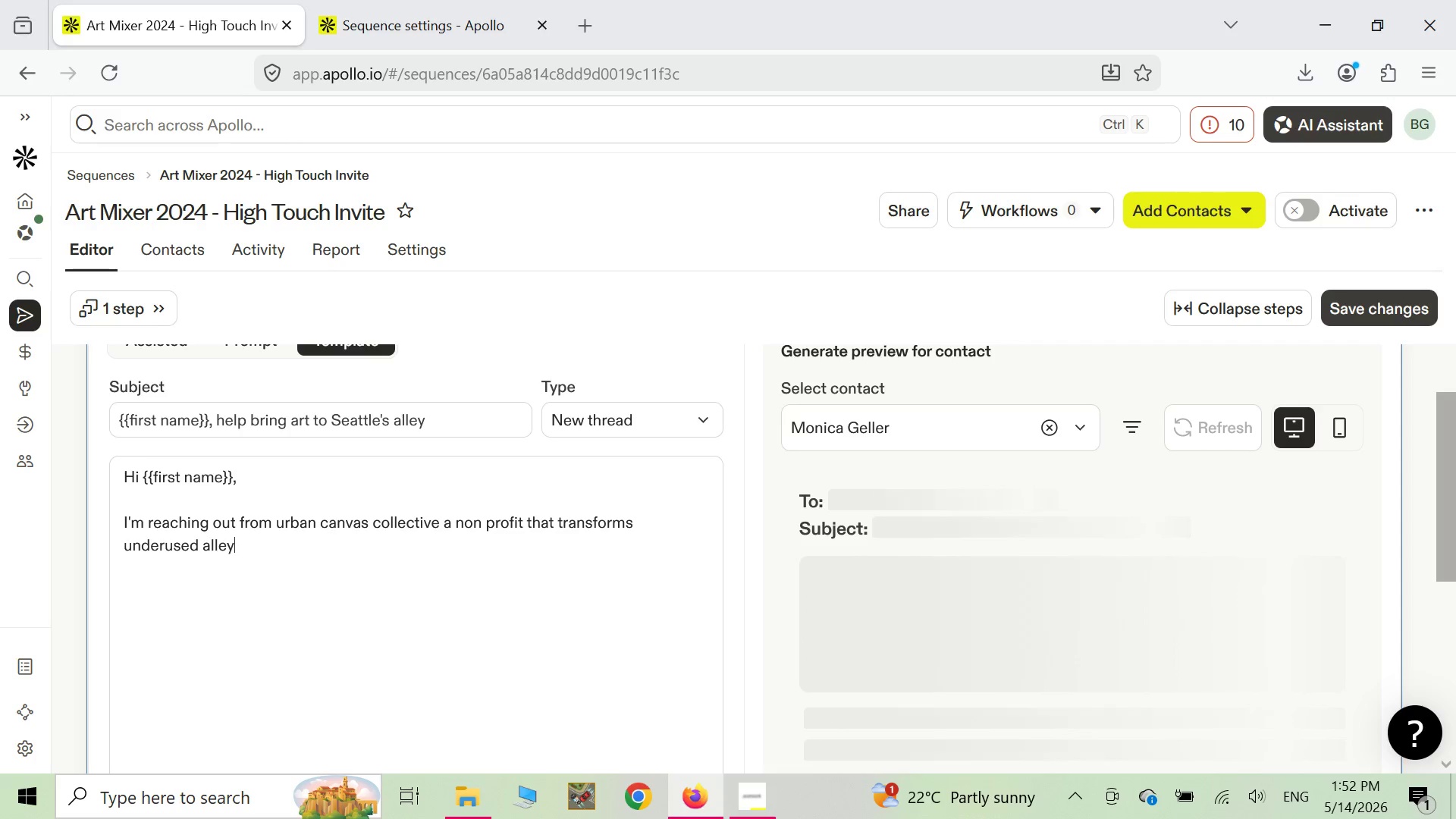 
type(in )
key(Backspace)
key(Backspace)
 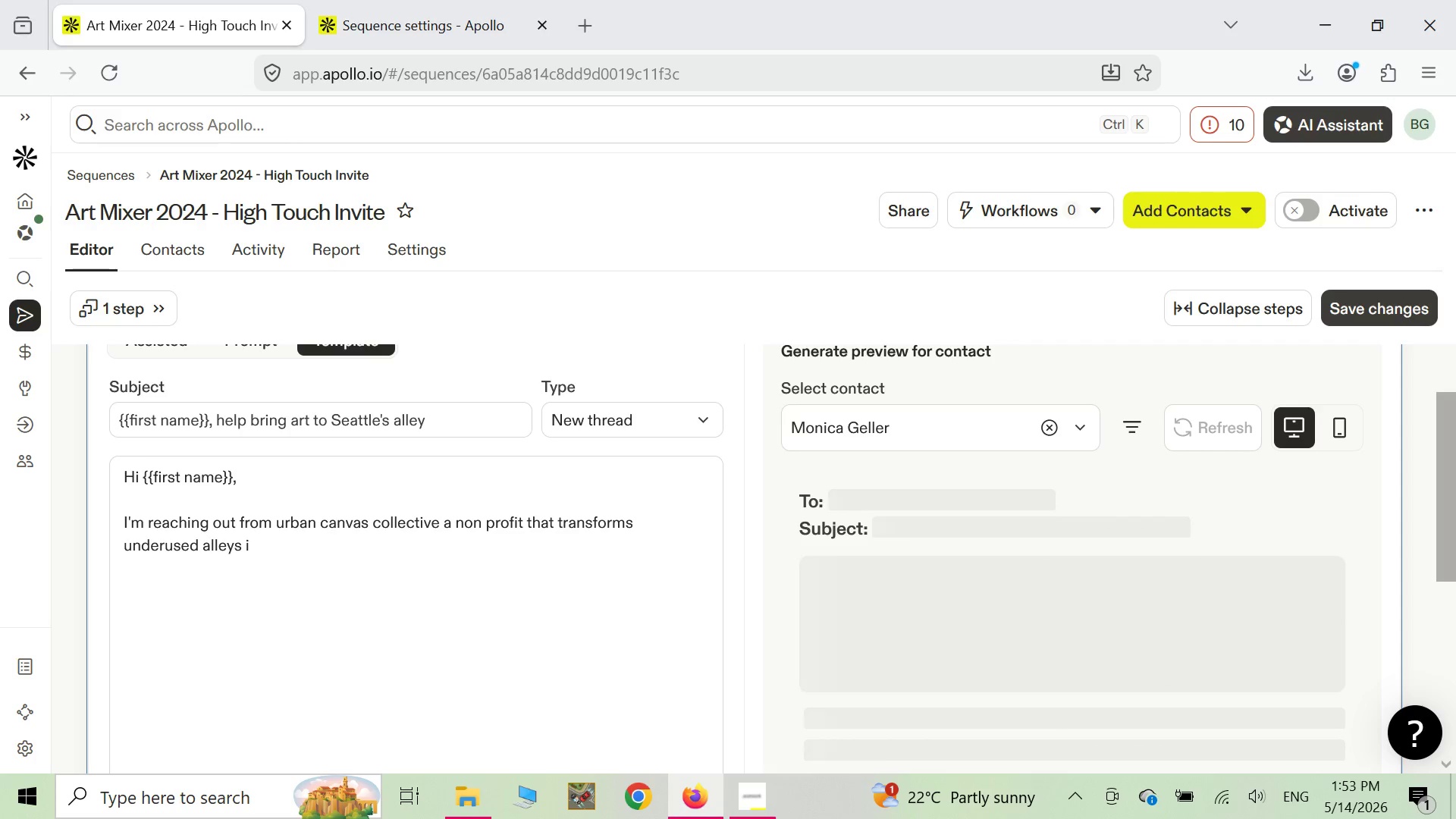 
type(nto )
 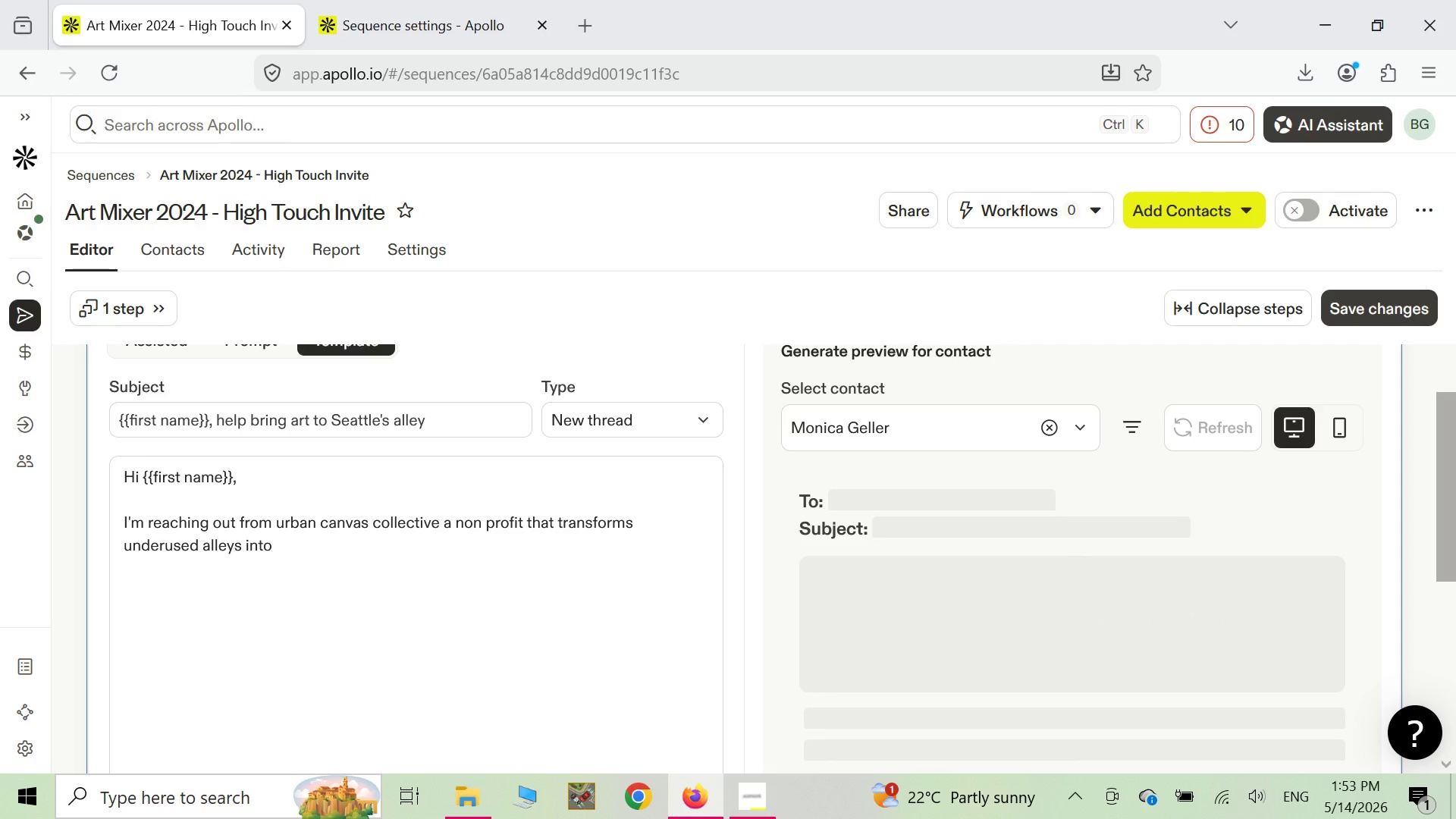 
type(vibrant public )
 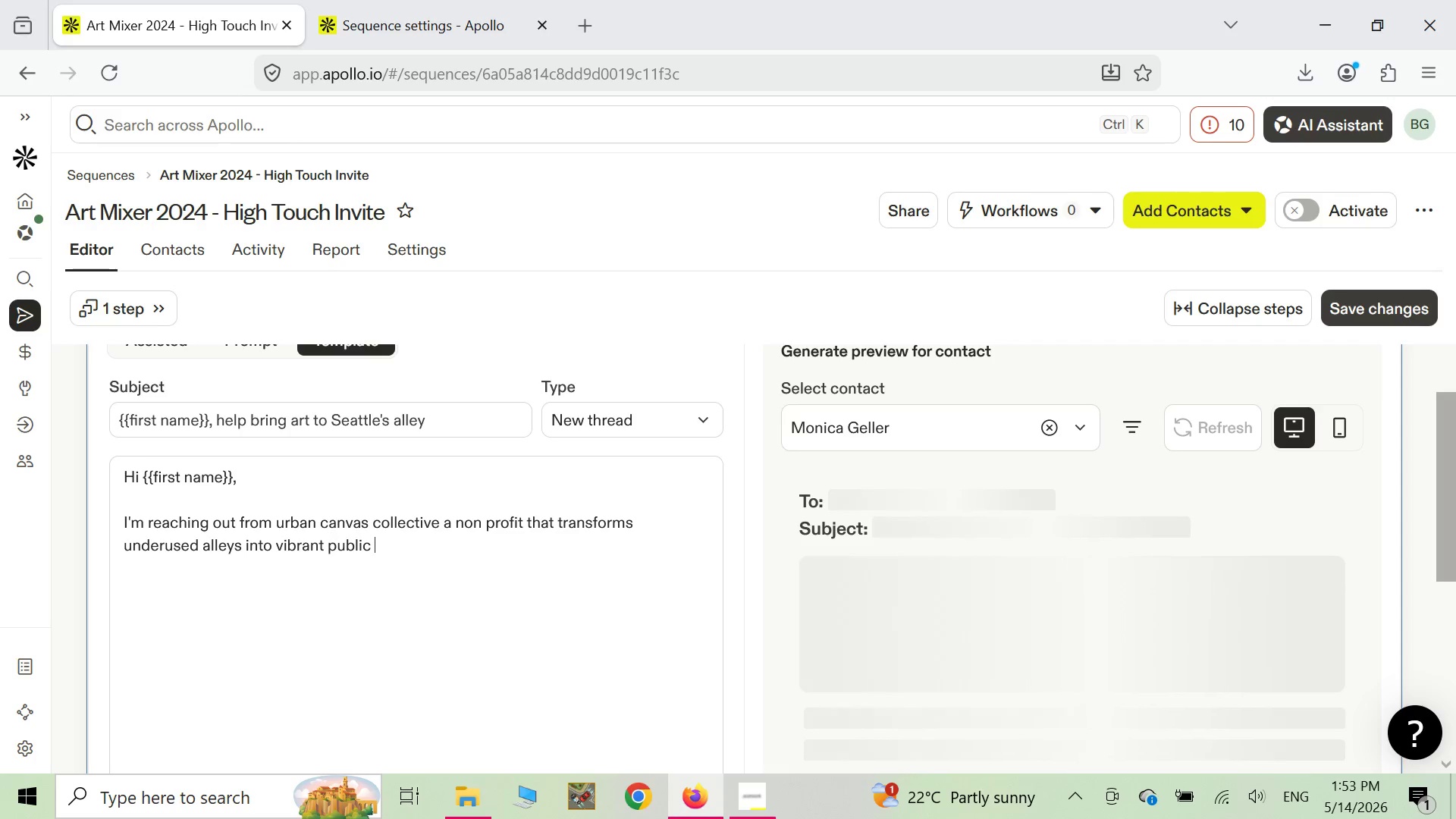 
type(are)
key(Backspace)
type(t spaces.)
 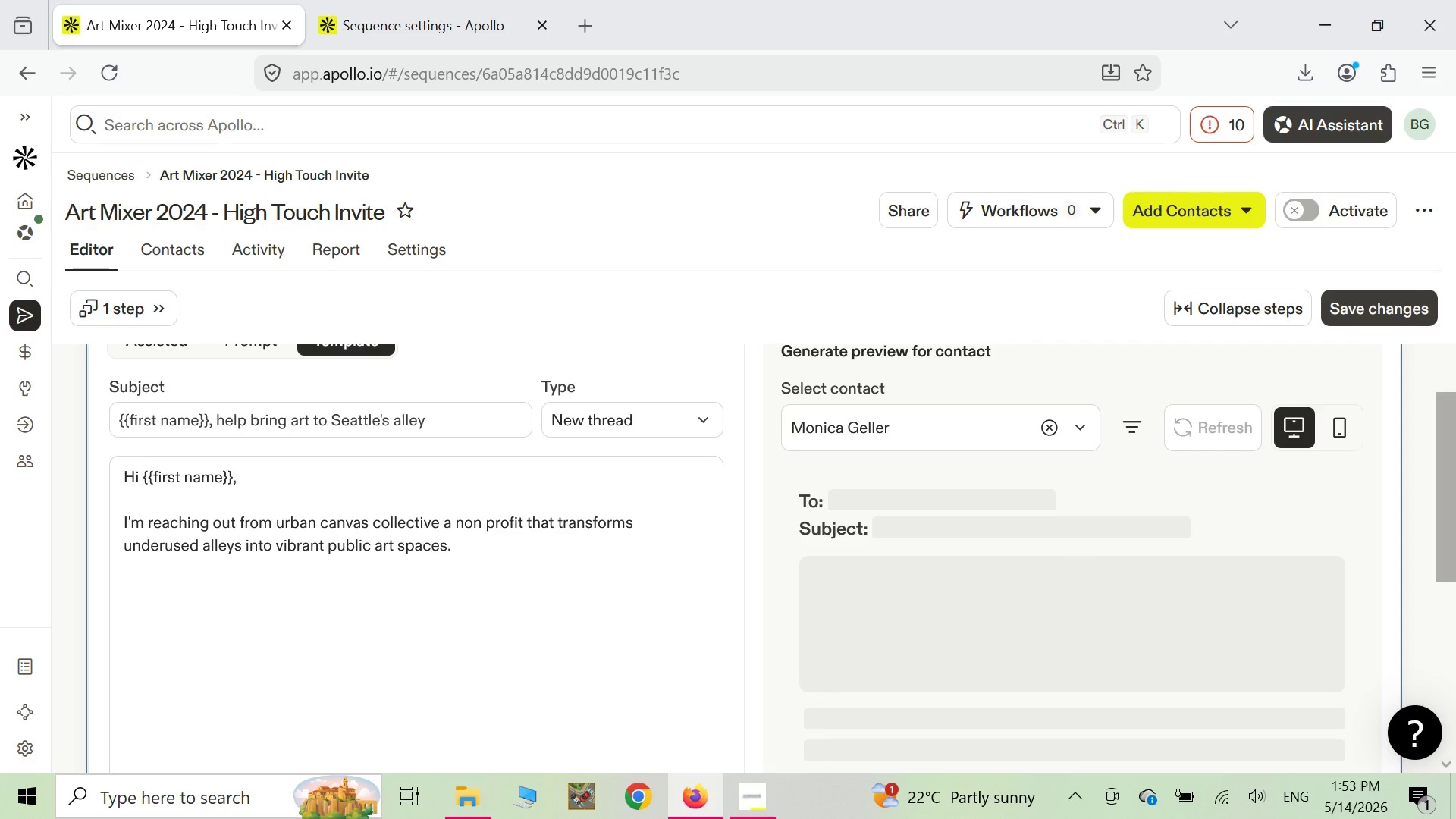 
key(Enter)
 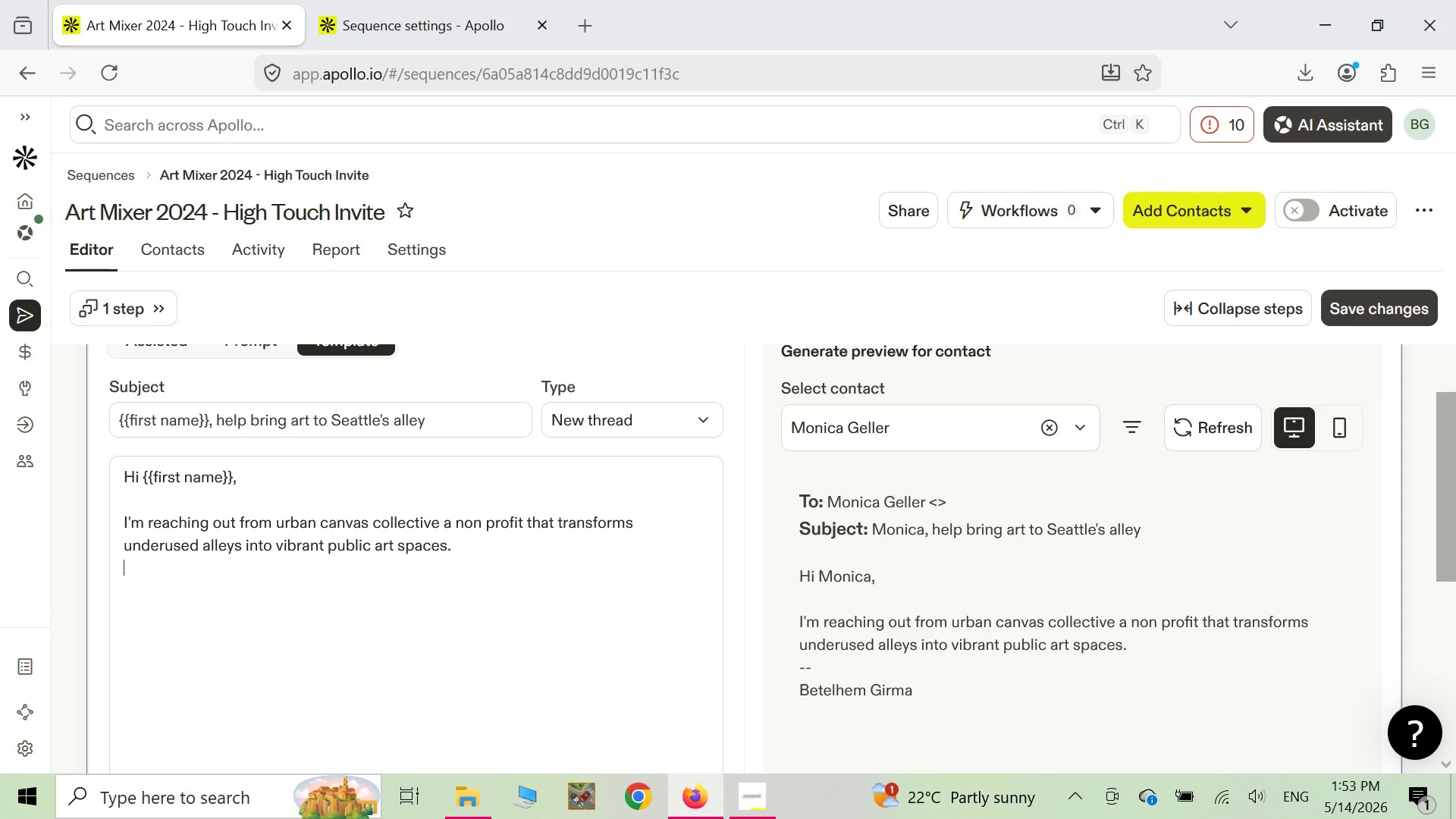 
key(Enter)
 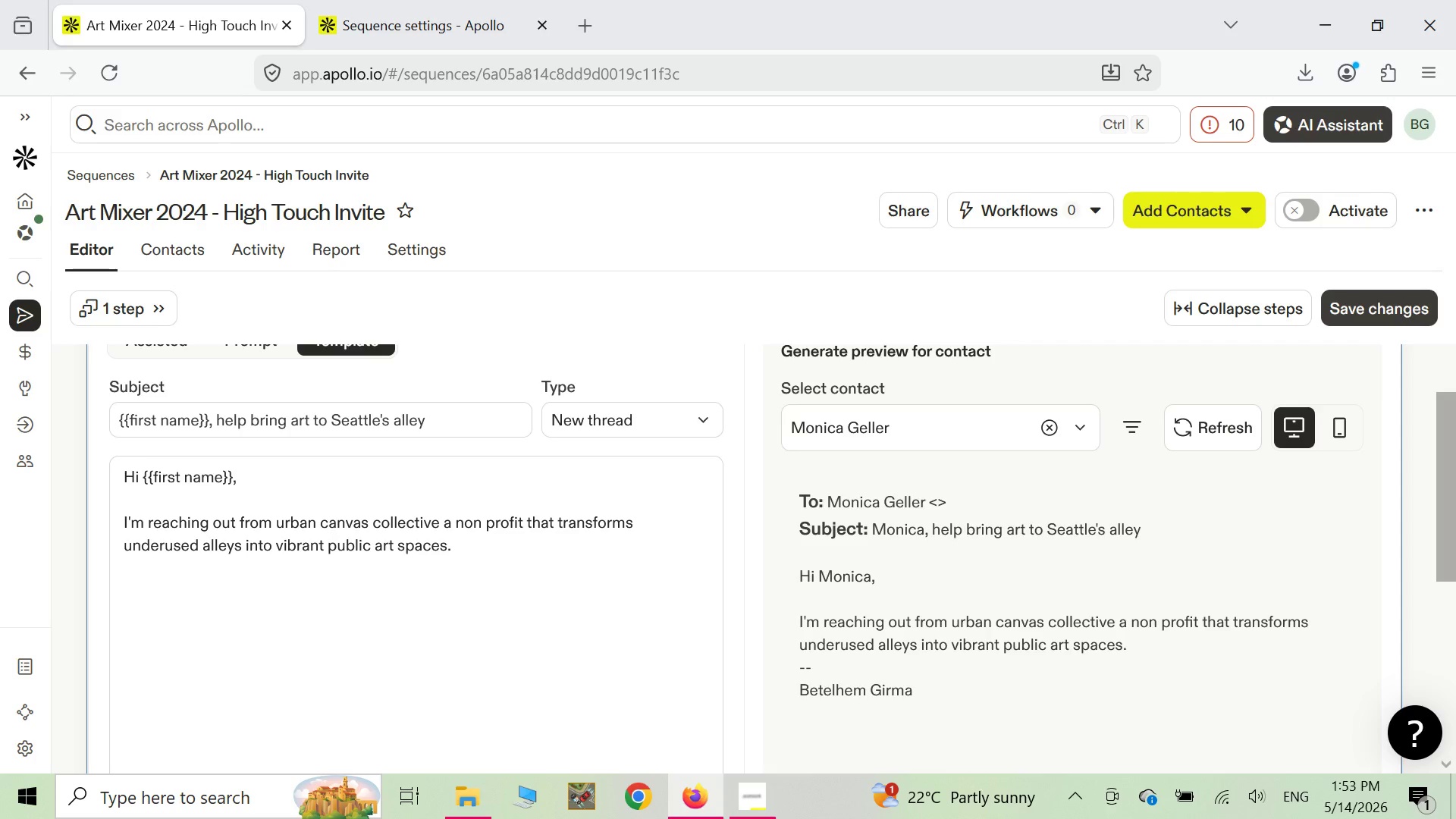 
type(We're )
 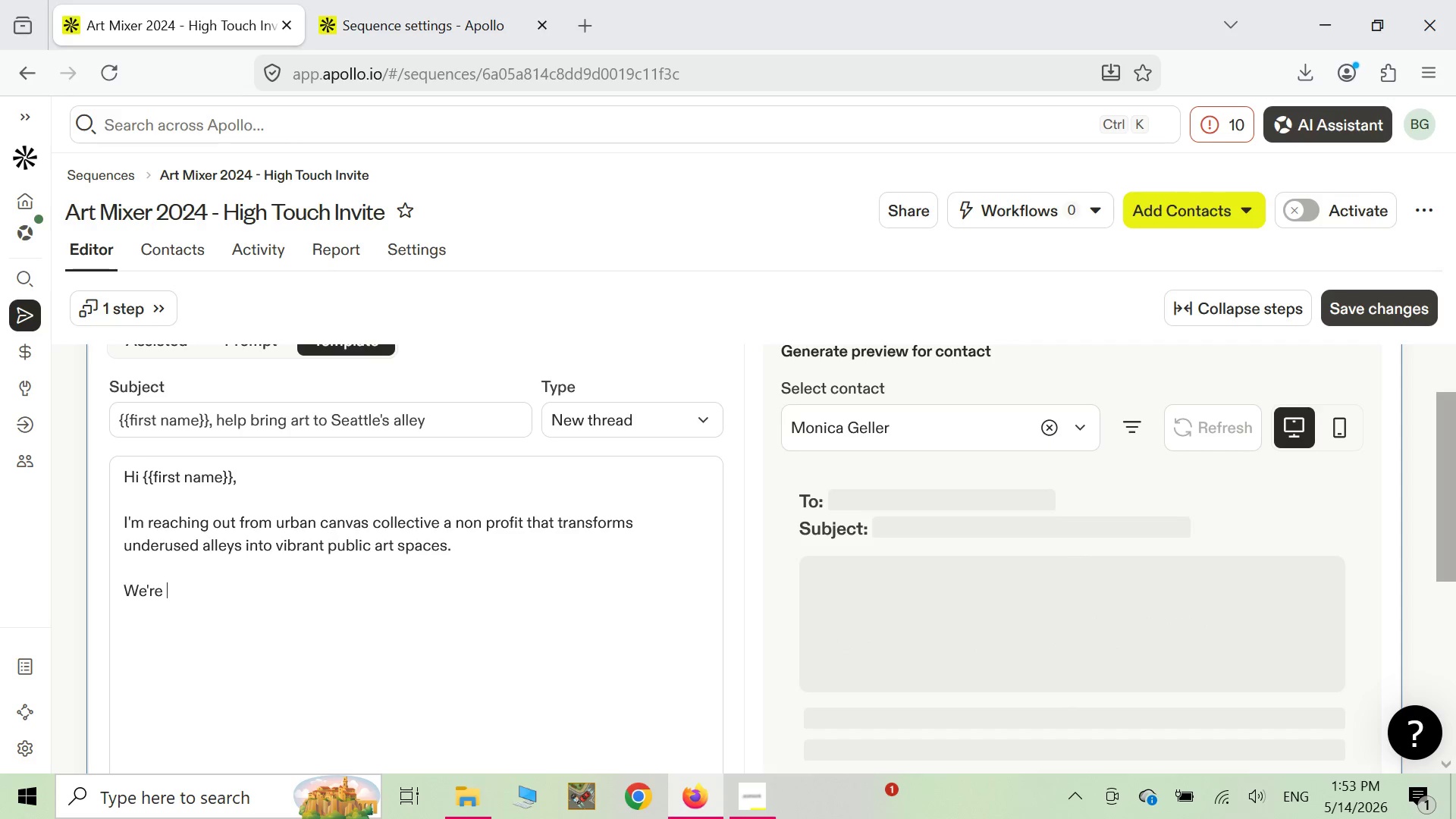 
type(hosting )
 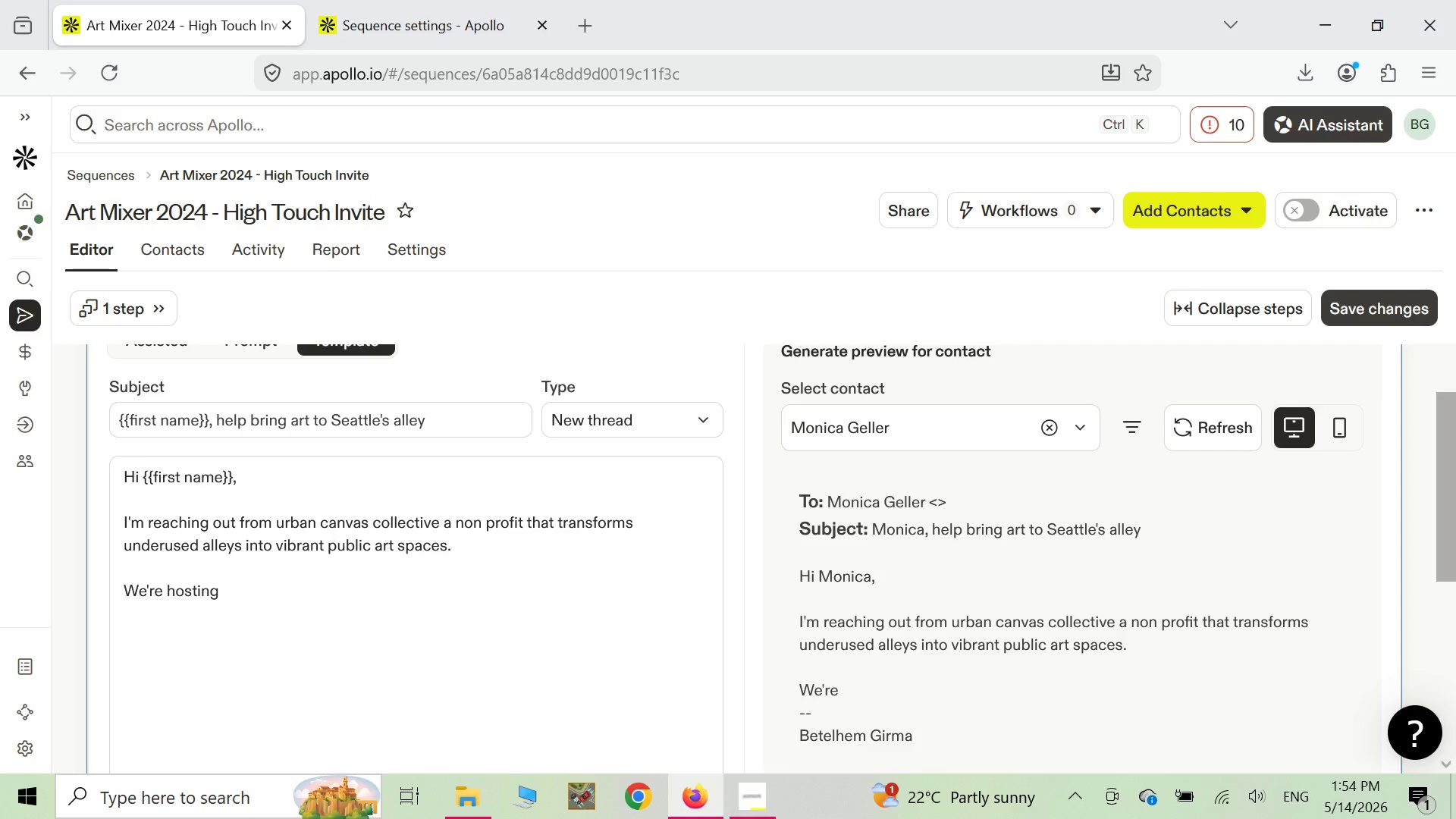 
wait(5.22)
 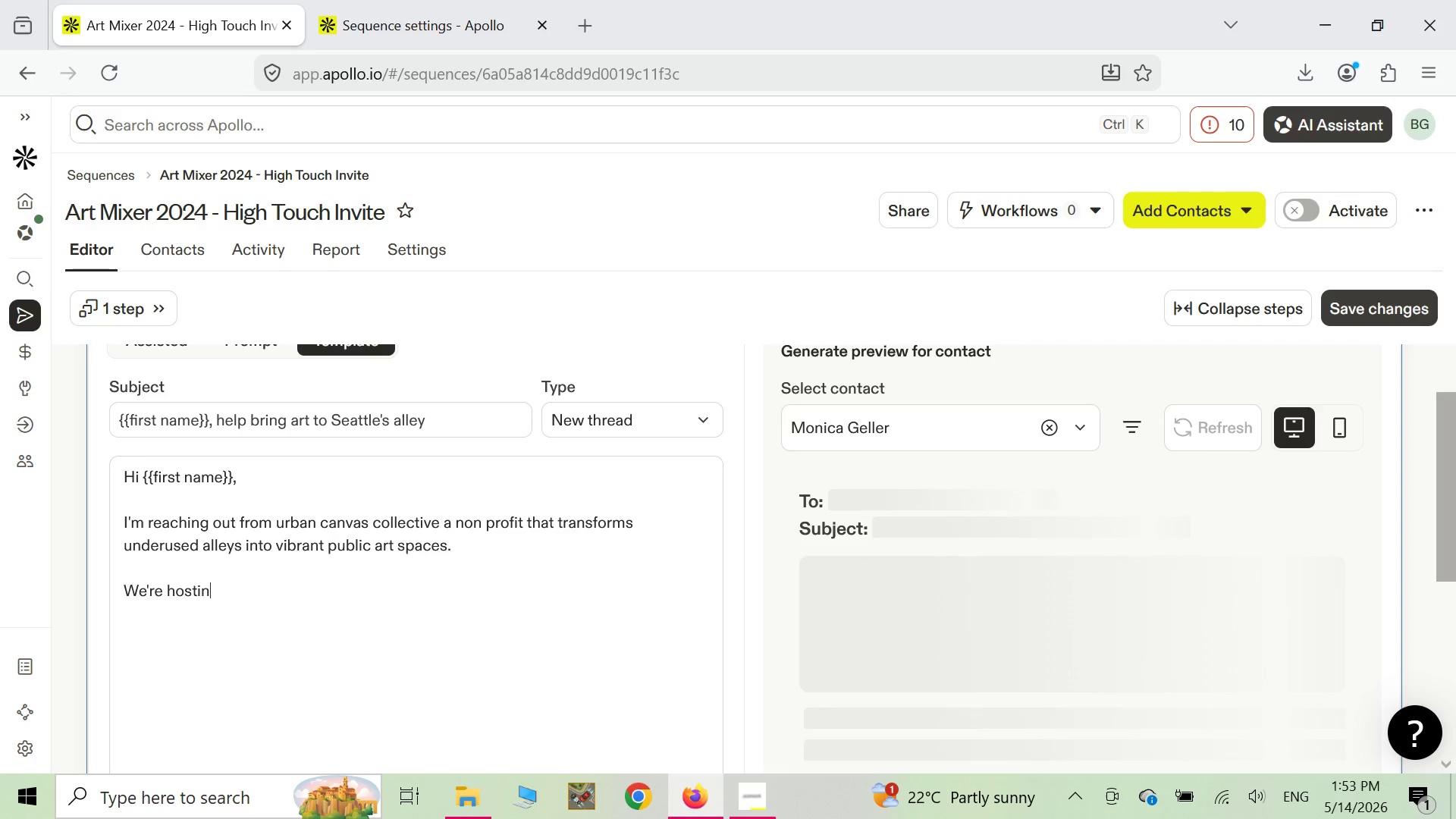 
type(our annual )
 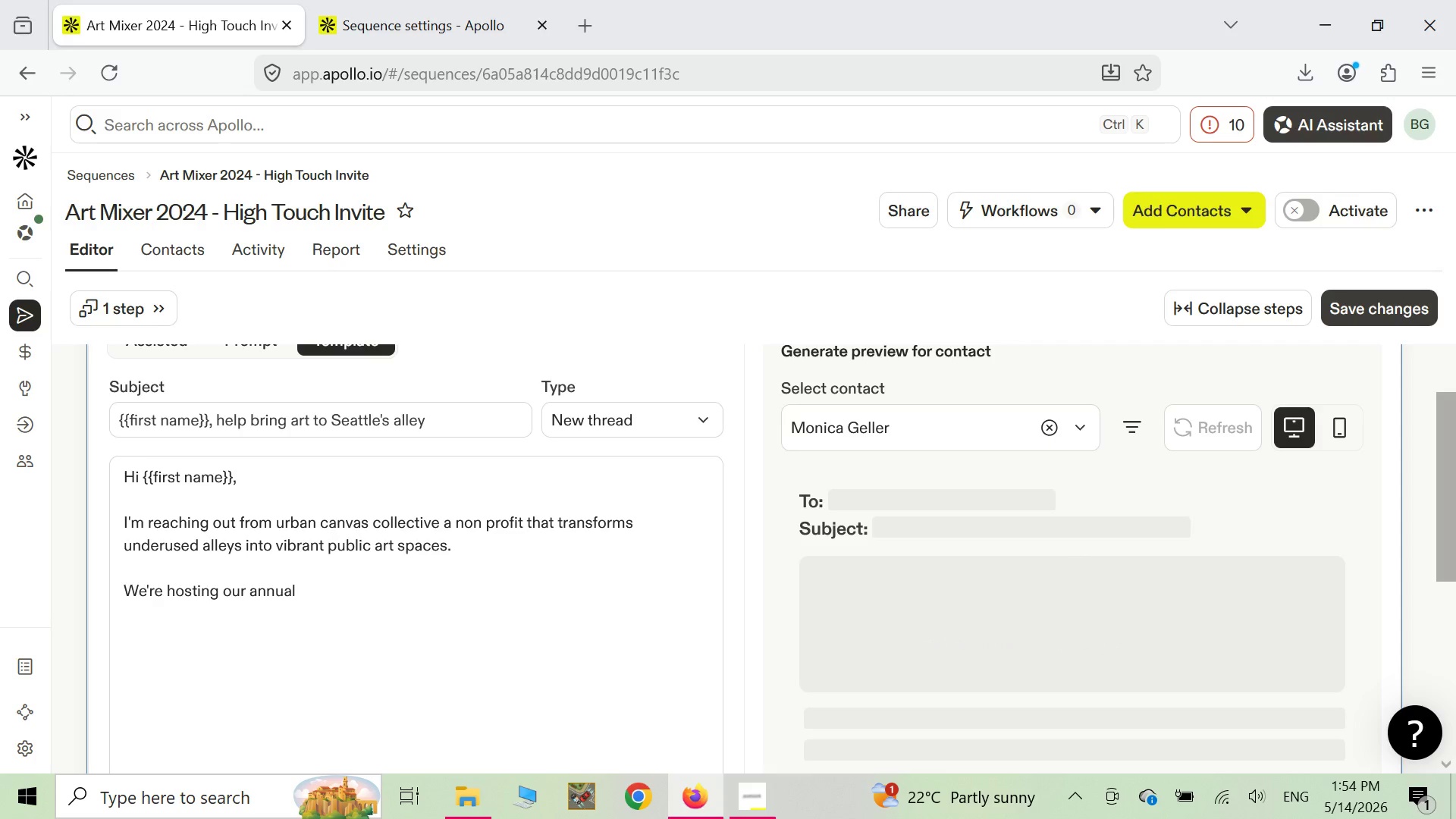 
type("Art in the AL)
key(Backspace)
type(lley)
 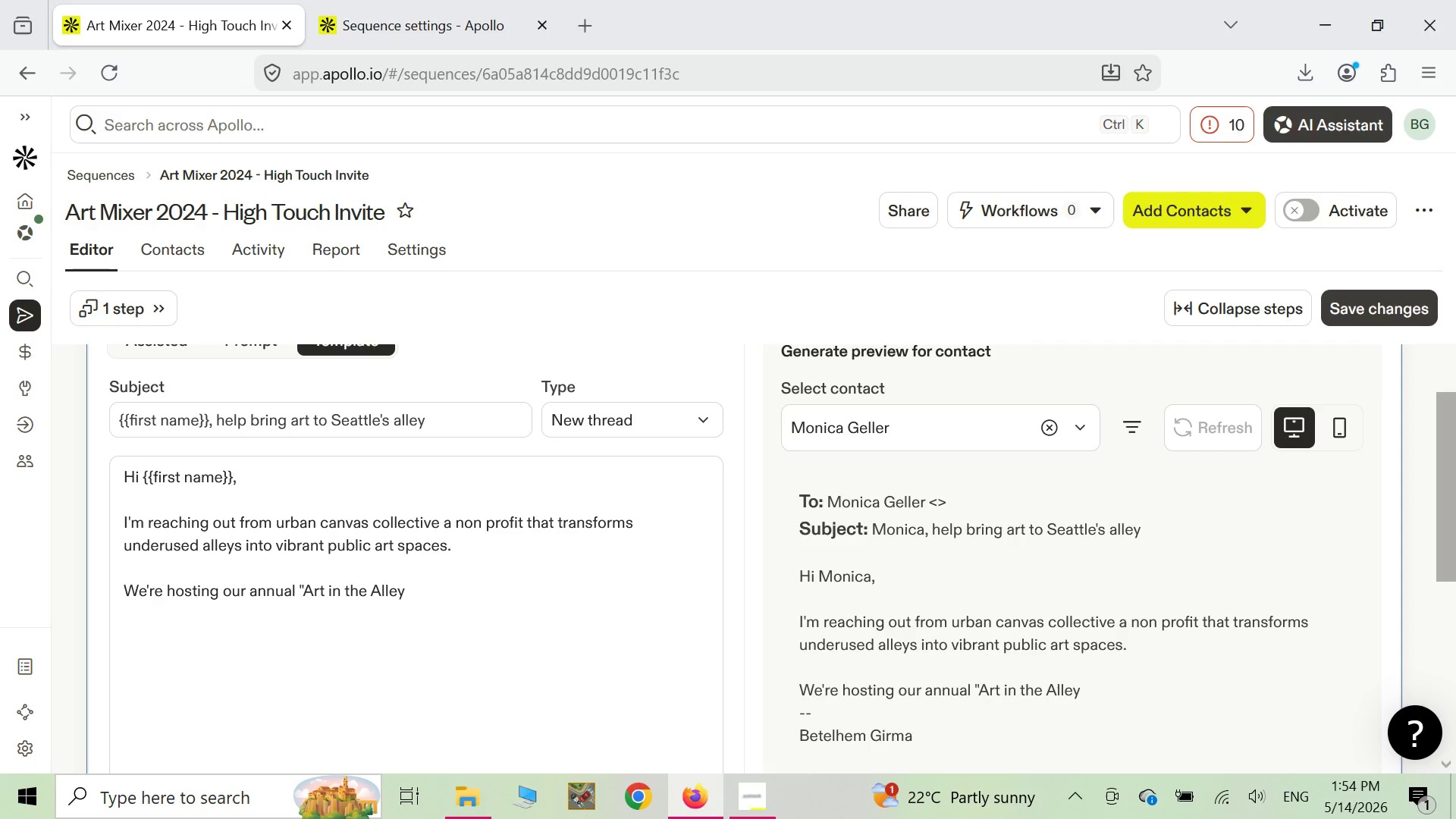 
wait(5.02)
 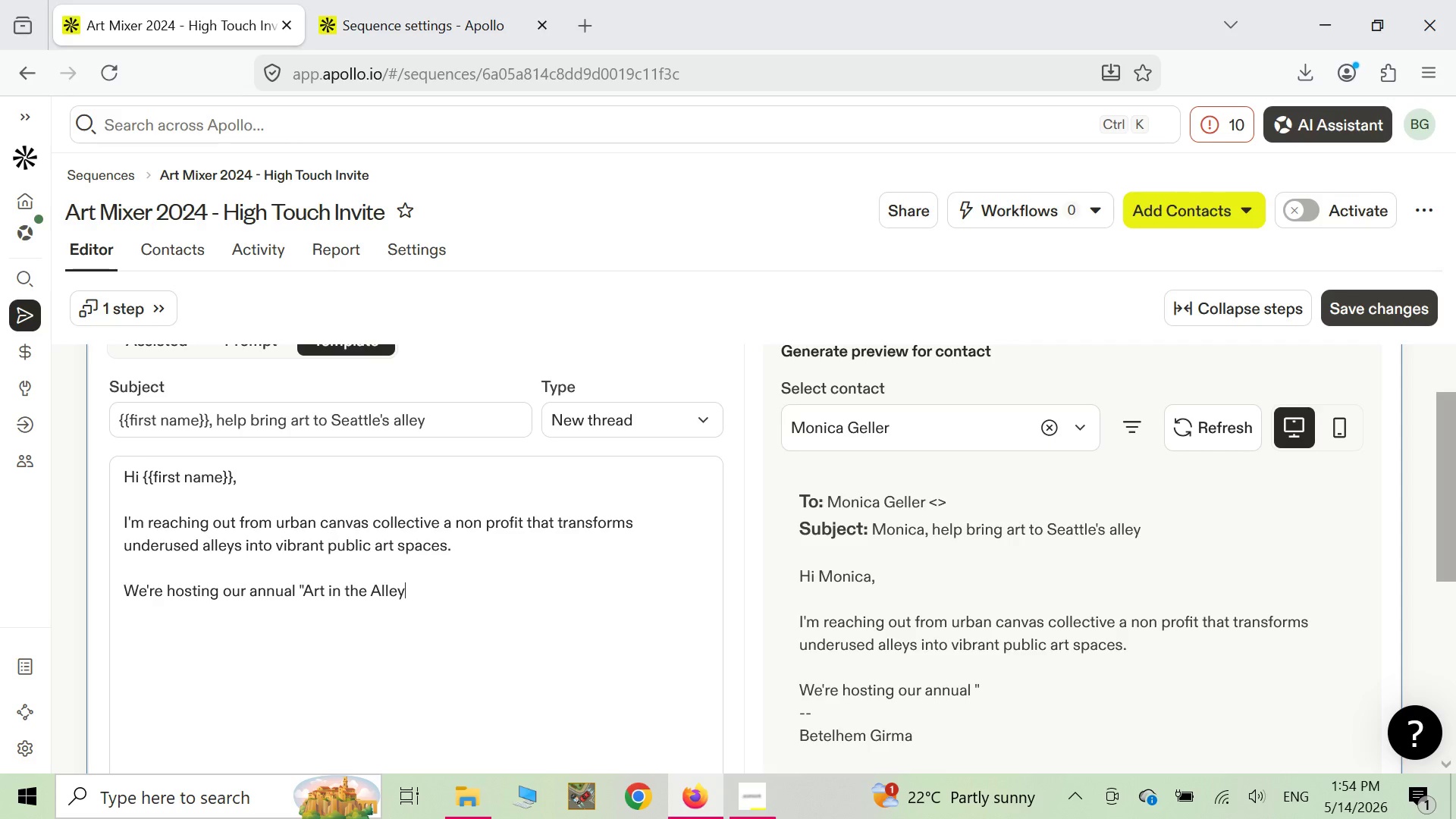 
key(Shift+ShiftLeft)
 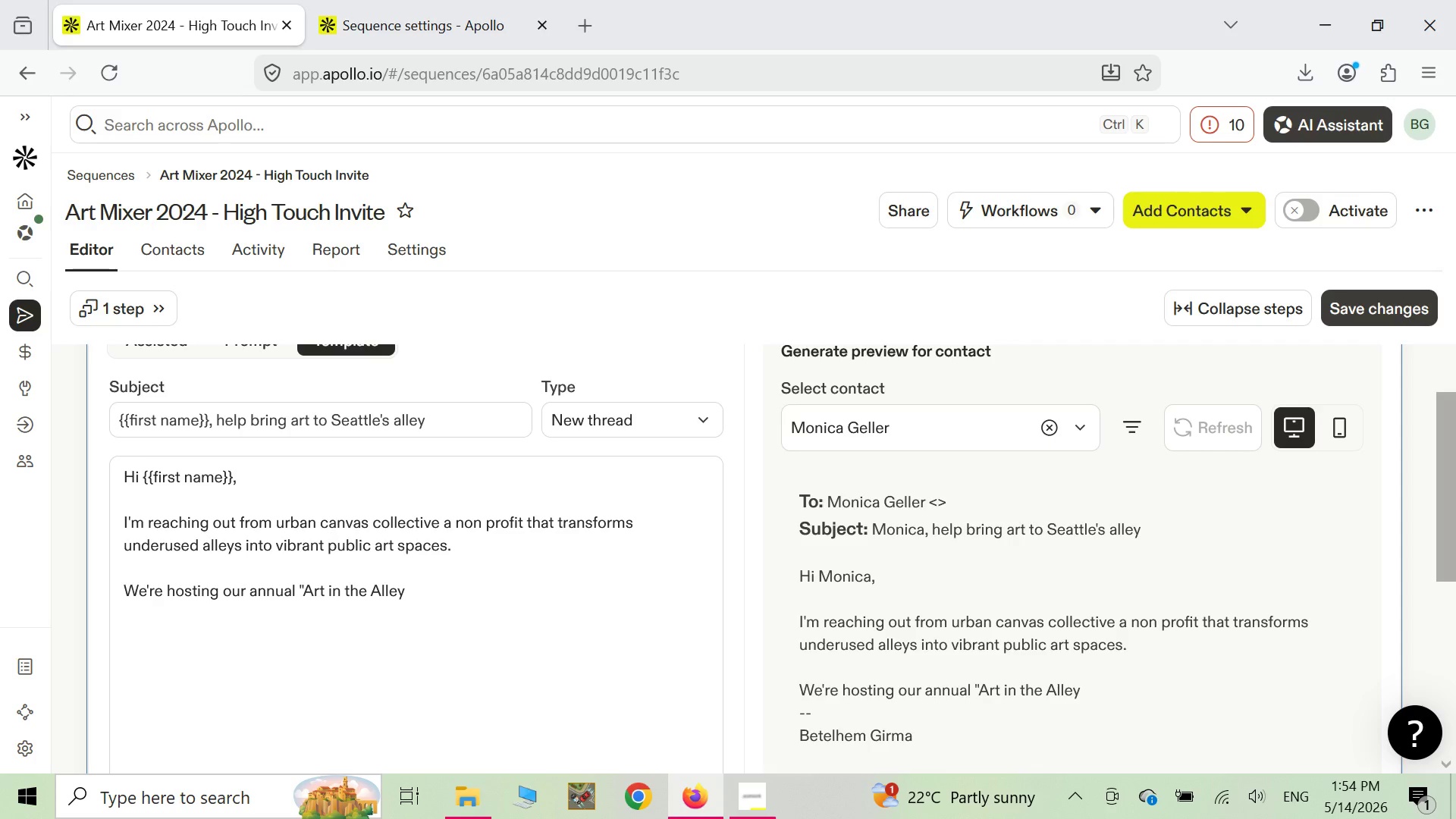 
key(Shift+Quote)
 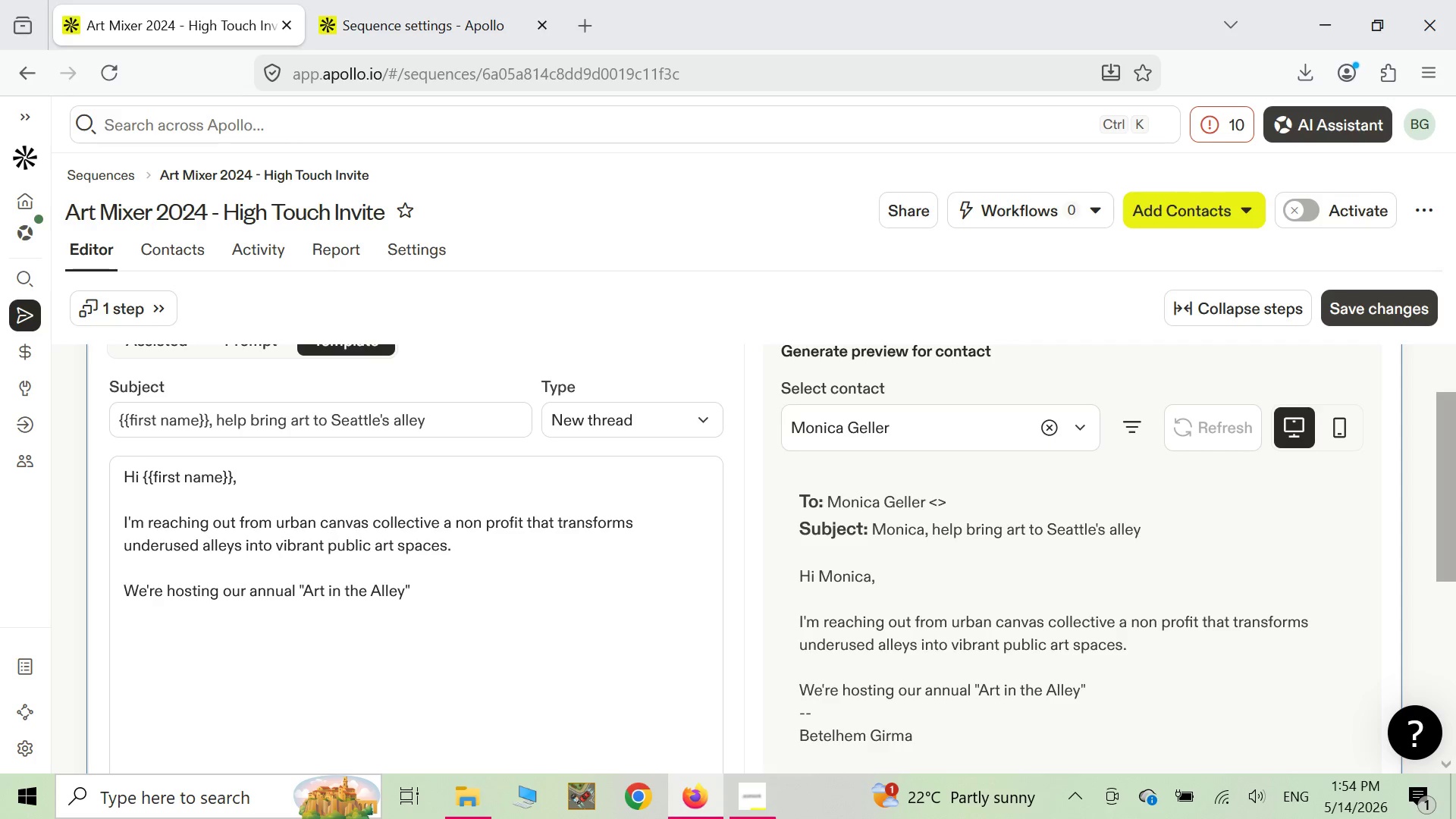 
type( corporate sponsorship mixer )
 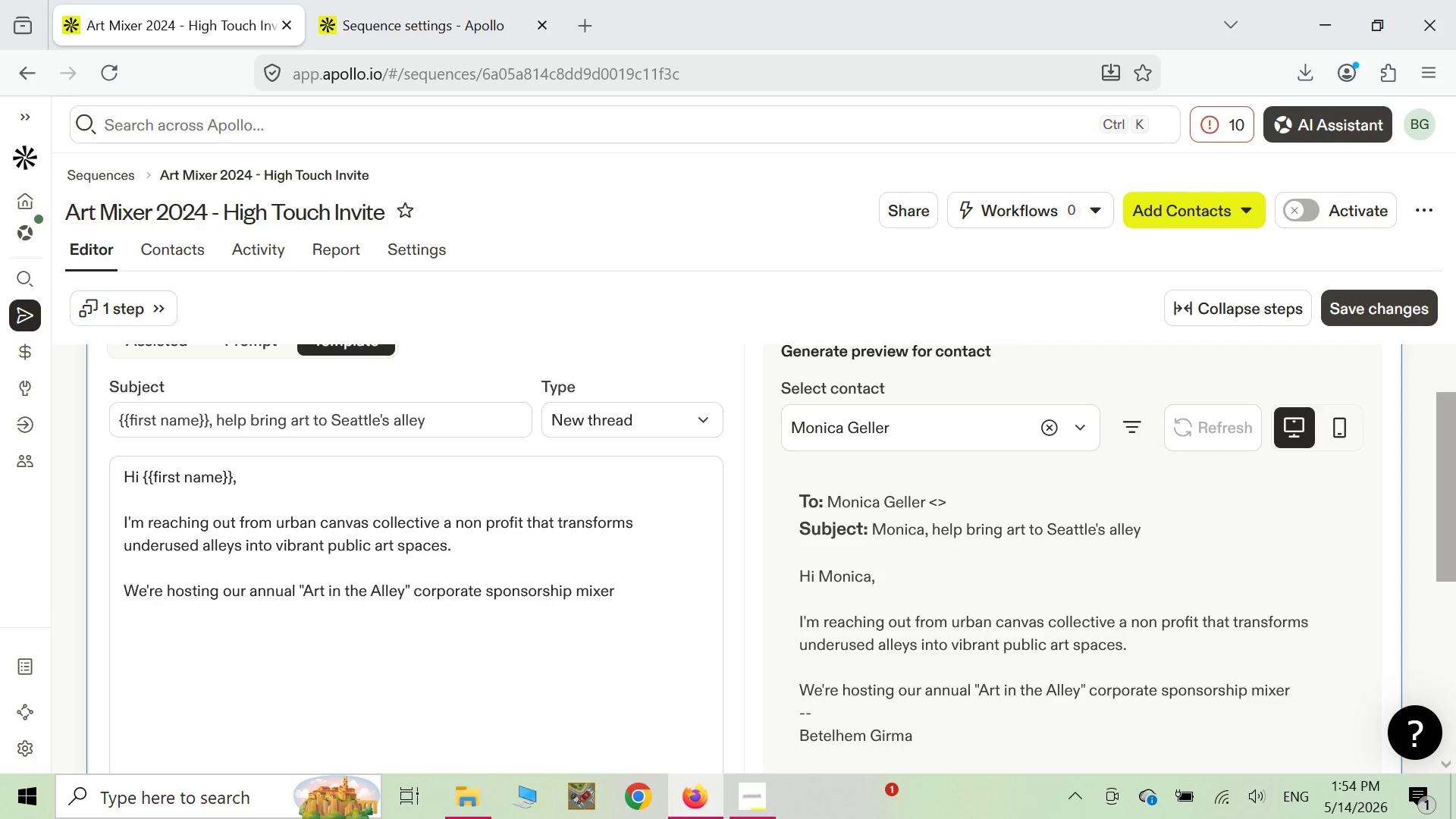 
wait(5.26)
 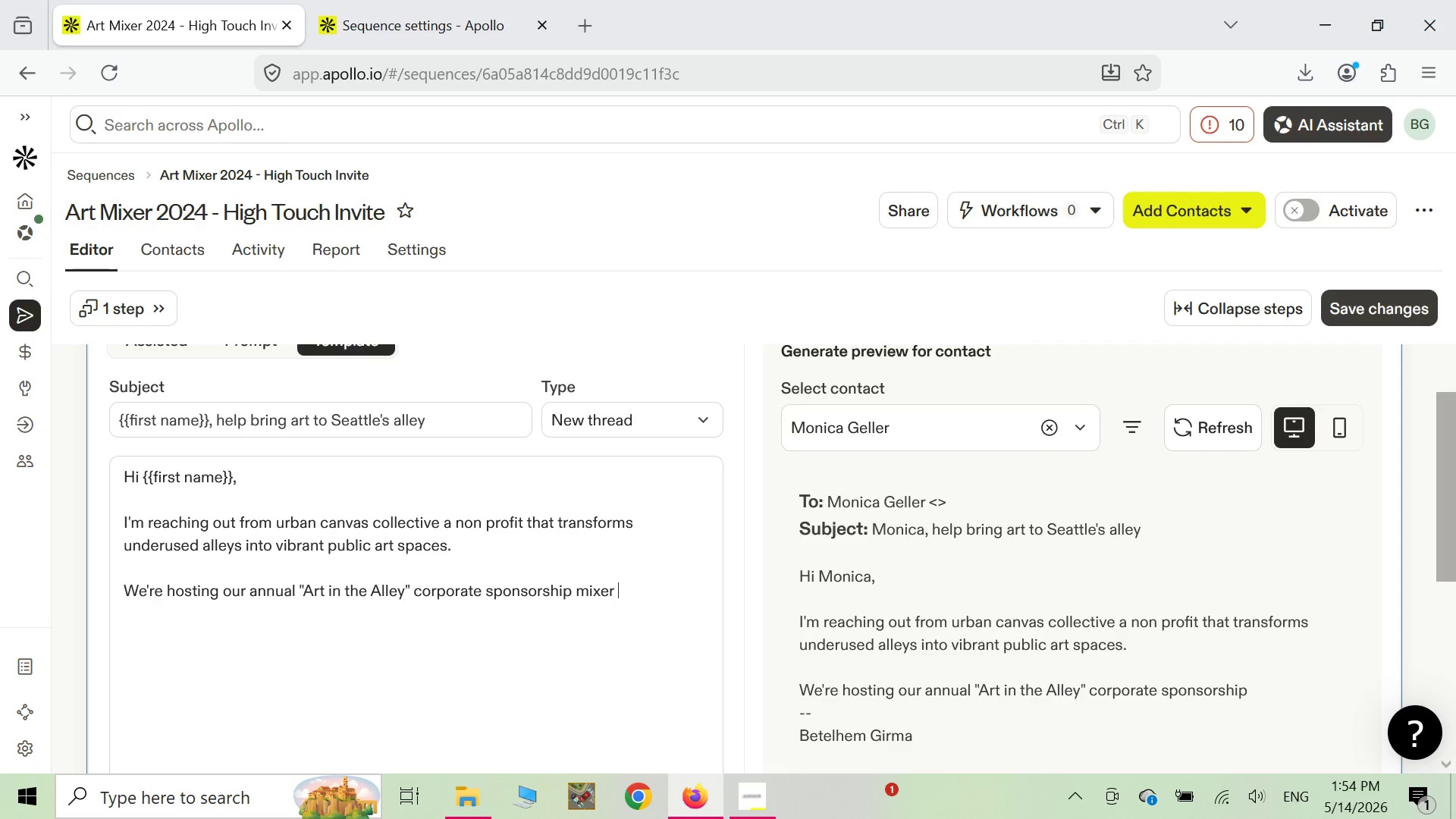 
key(Backspace)
 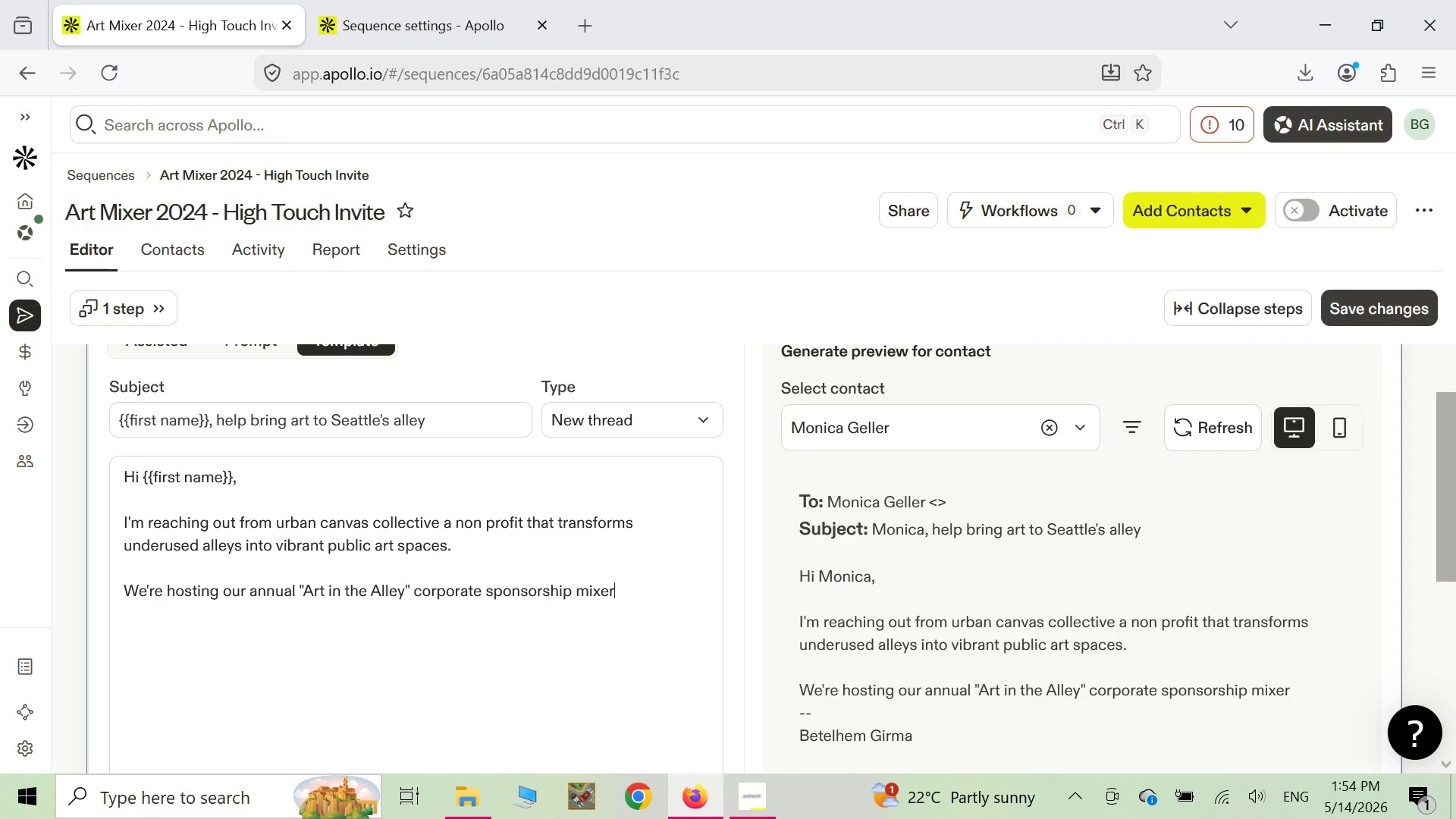 
key(Comma)
 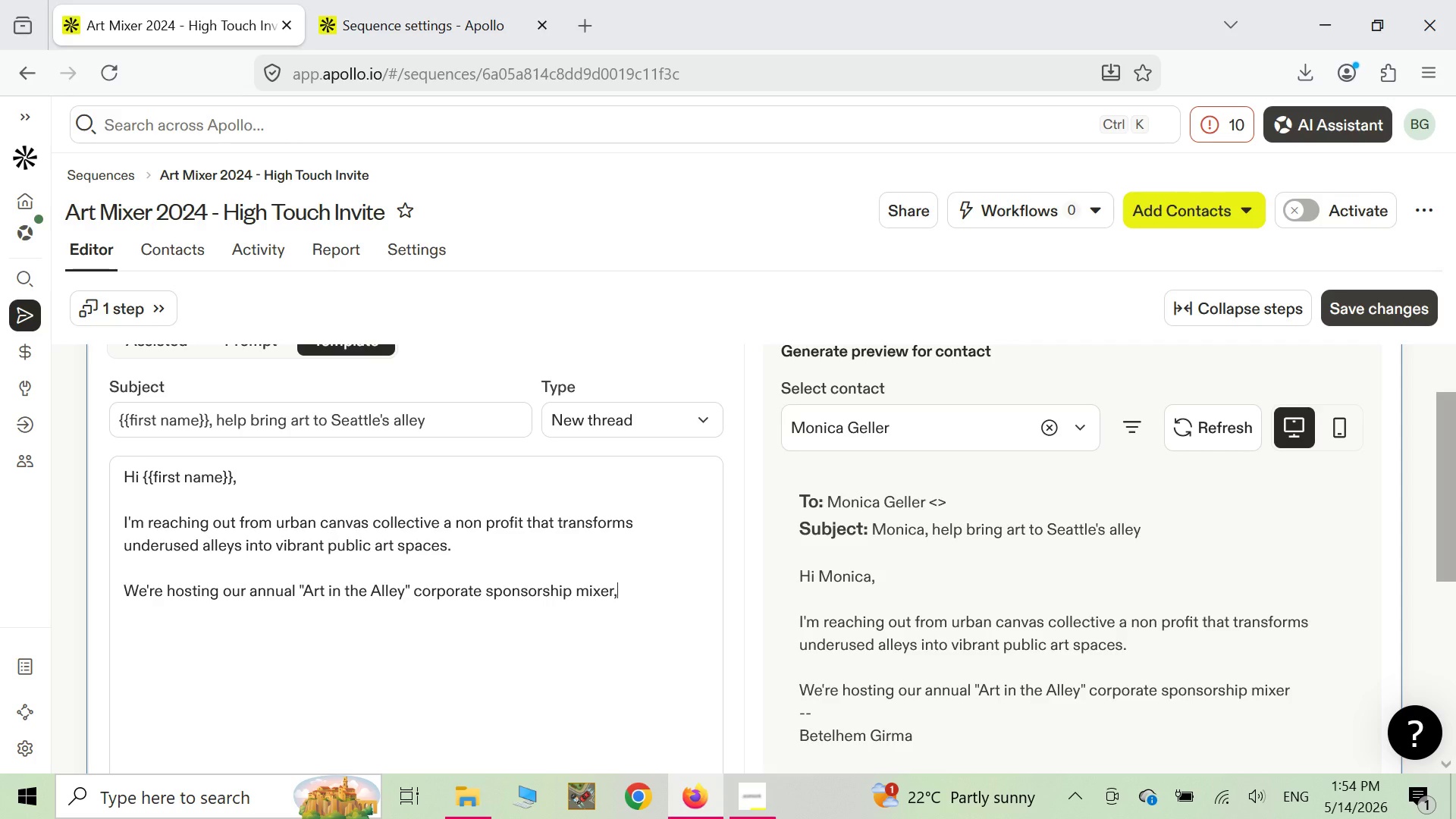 
key(Space)
 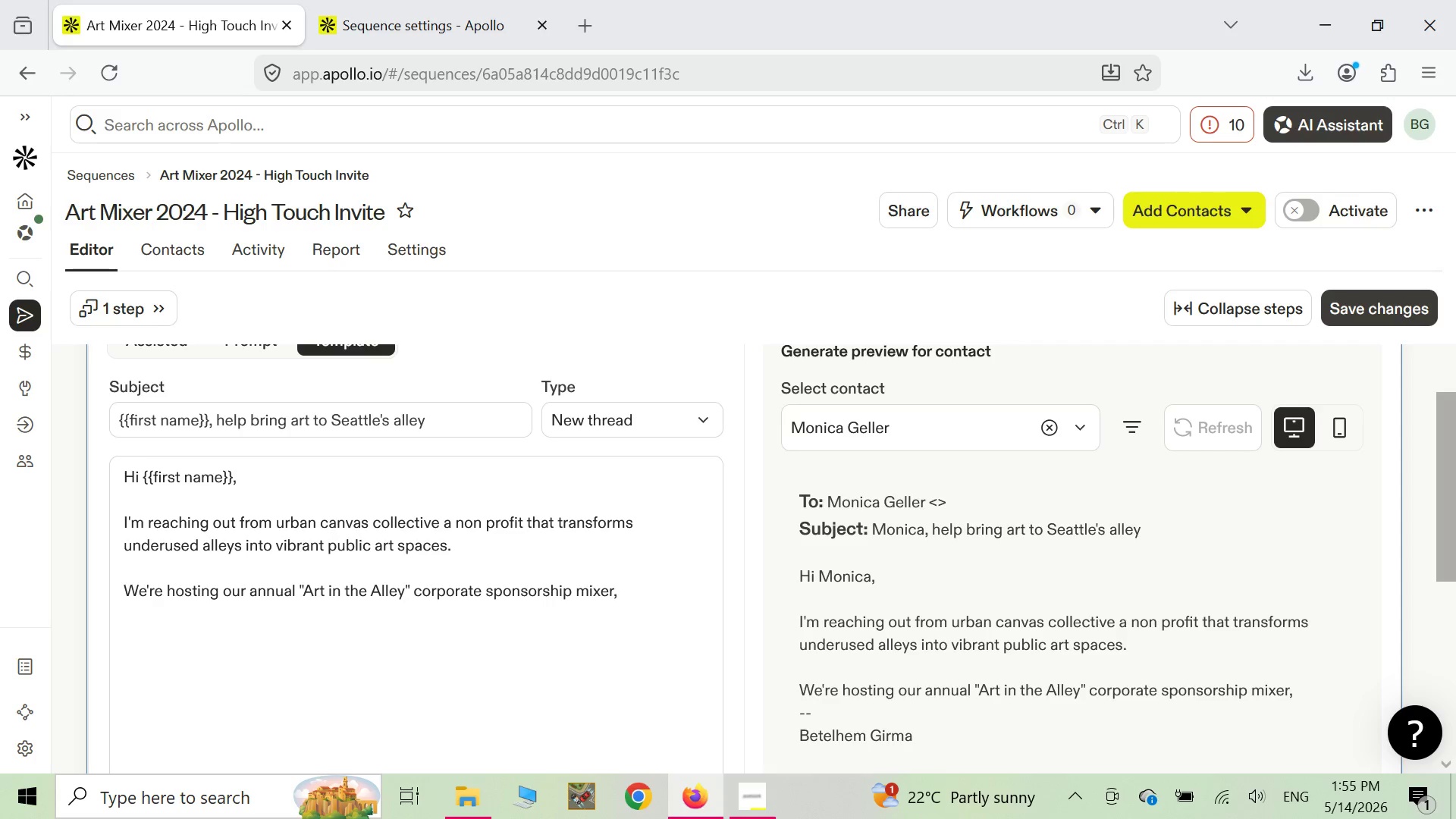 
type(and I'd )
 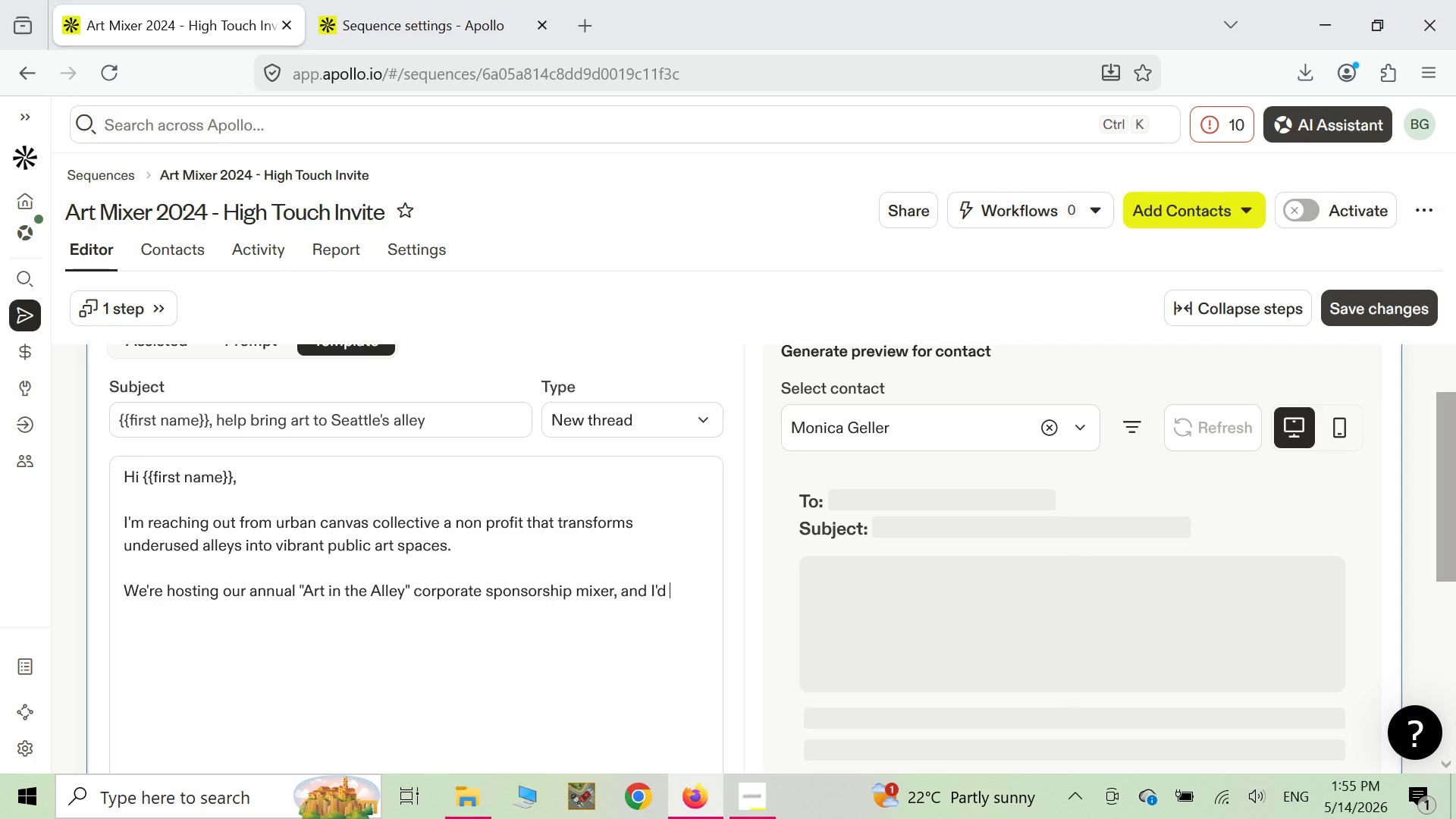 
type(love to see )
 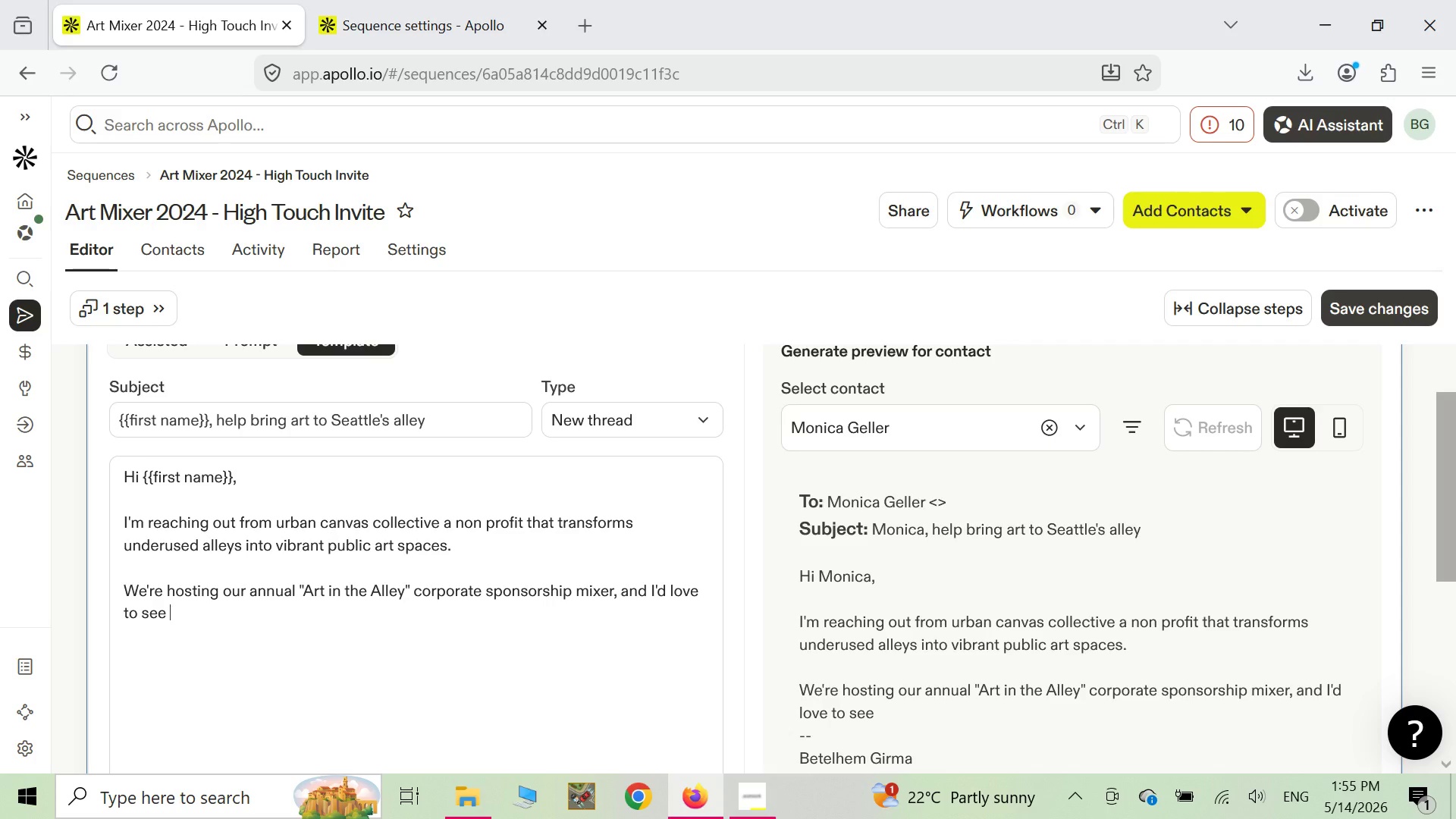 
wait(5.2)
 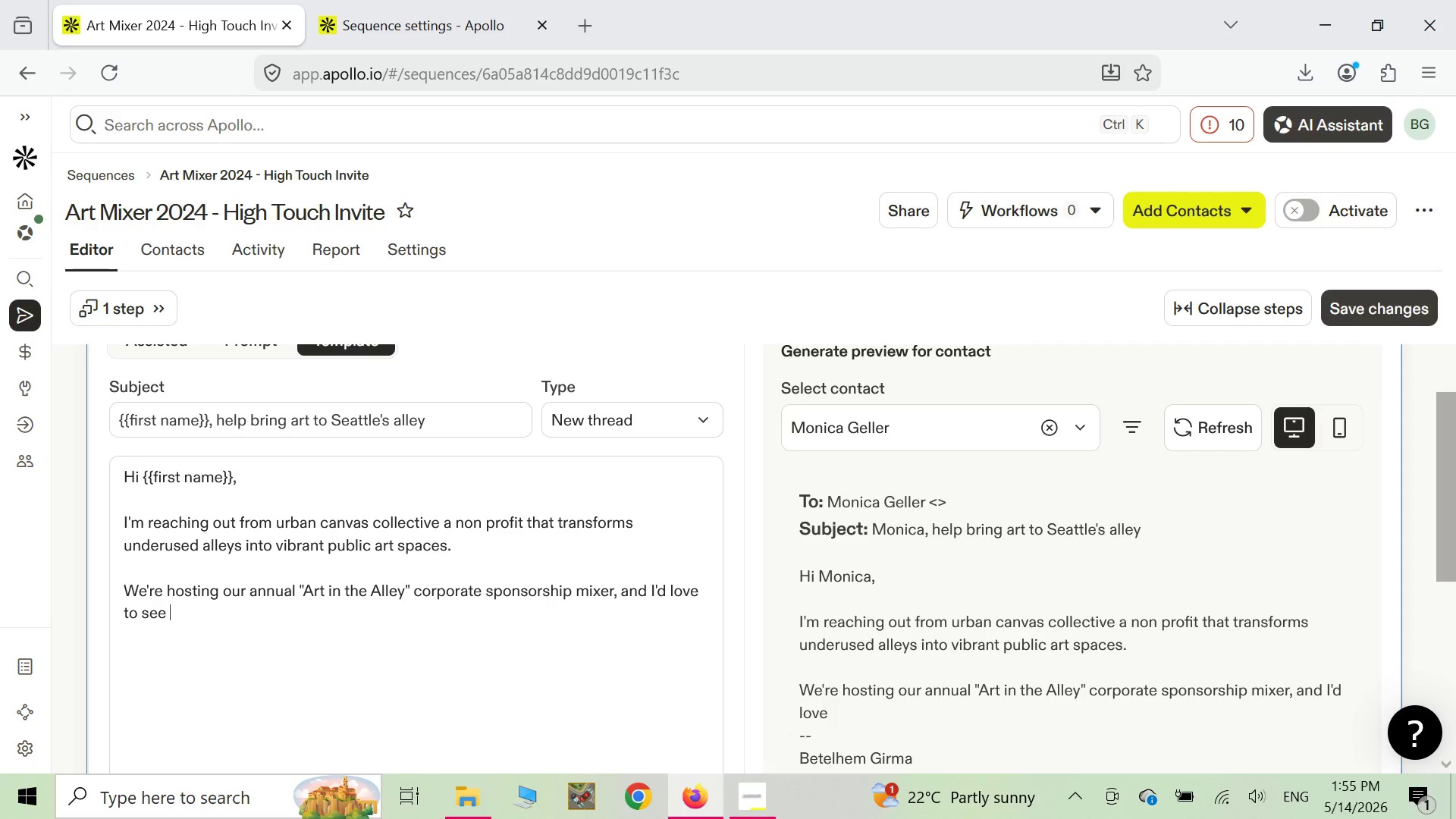 
key(Shift+ShiftLeft)
 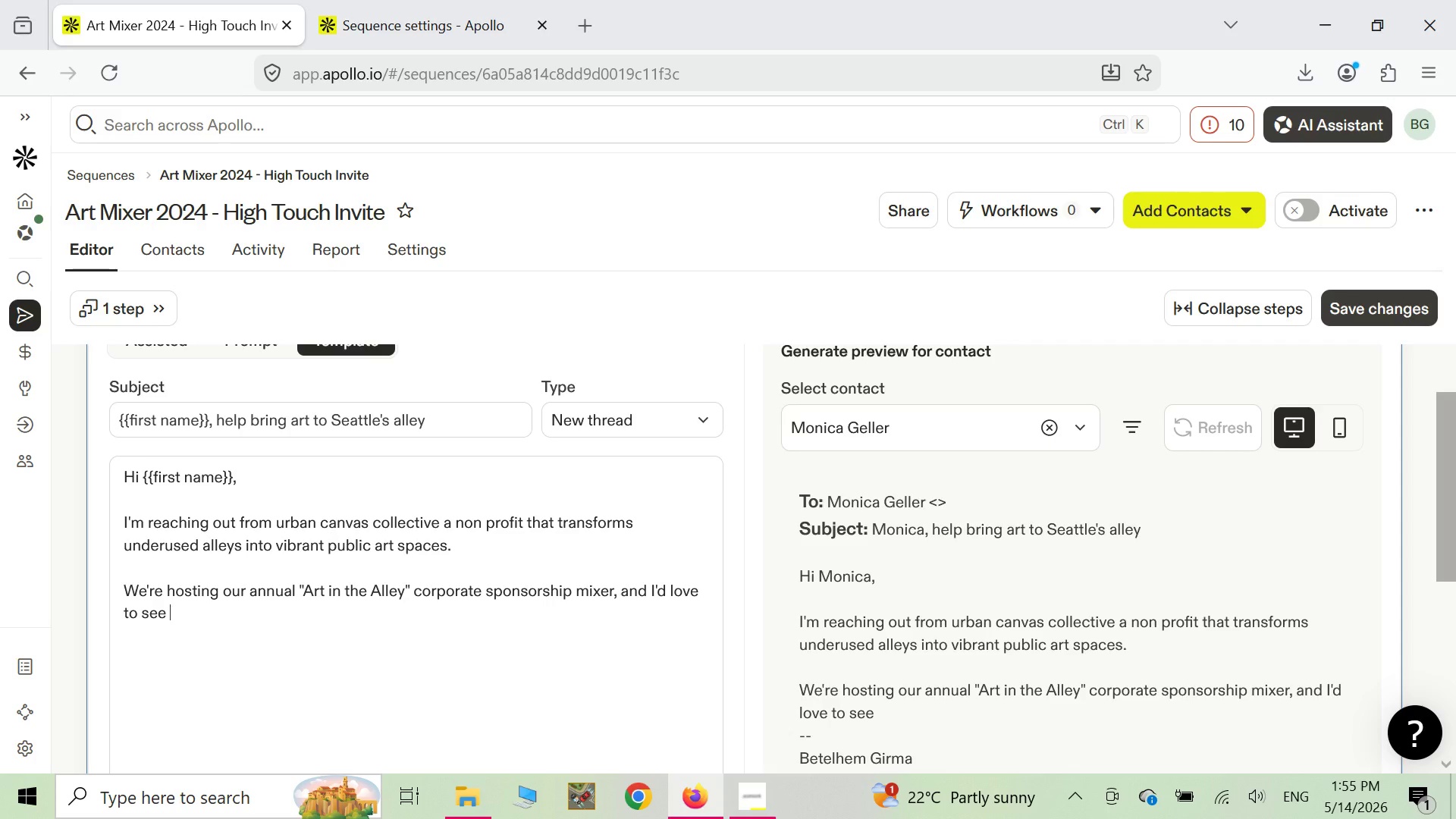 
key(Shift+BracketLeft)
 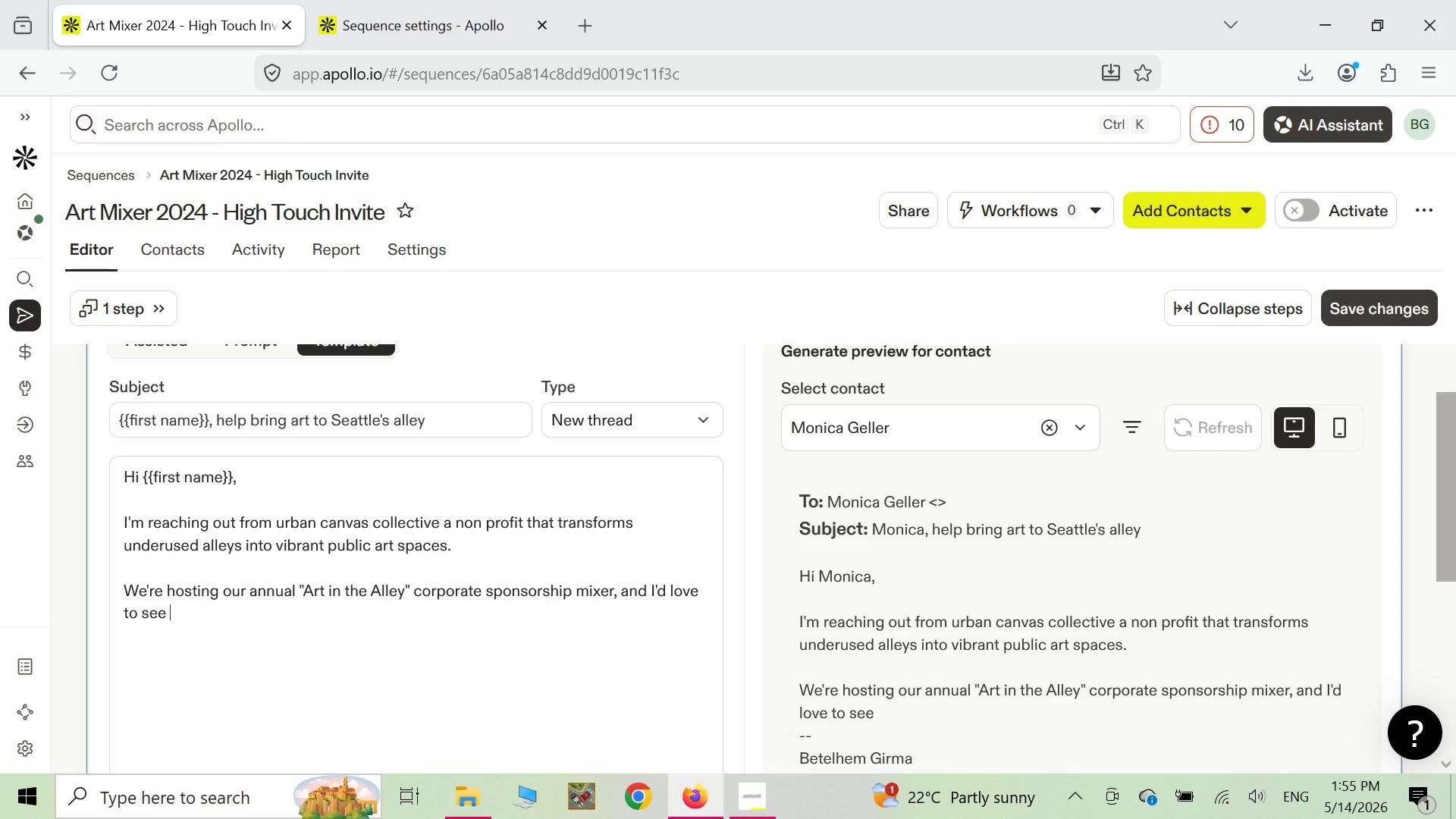 
key(Shift+ShiftLeft)
 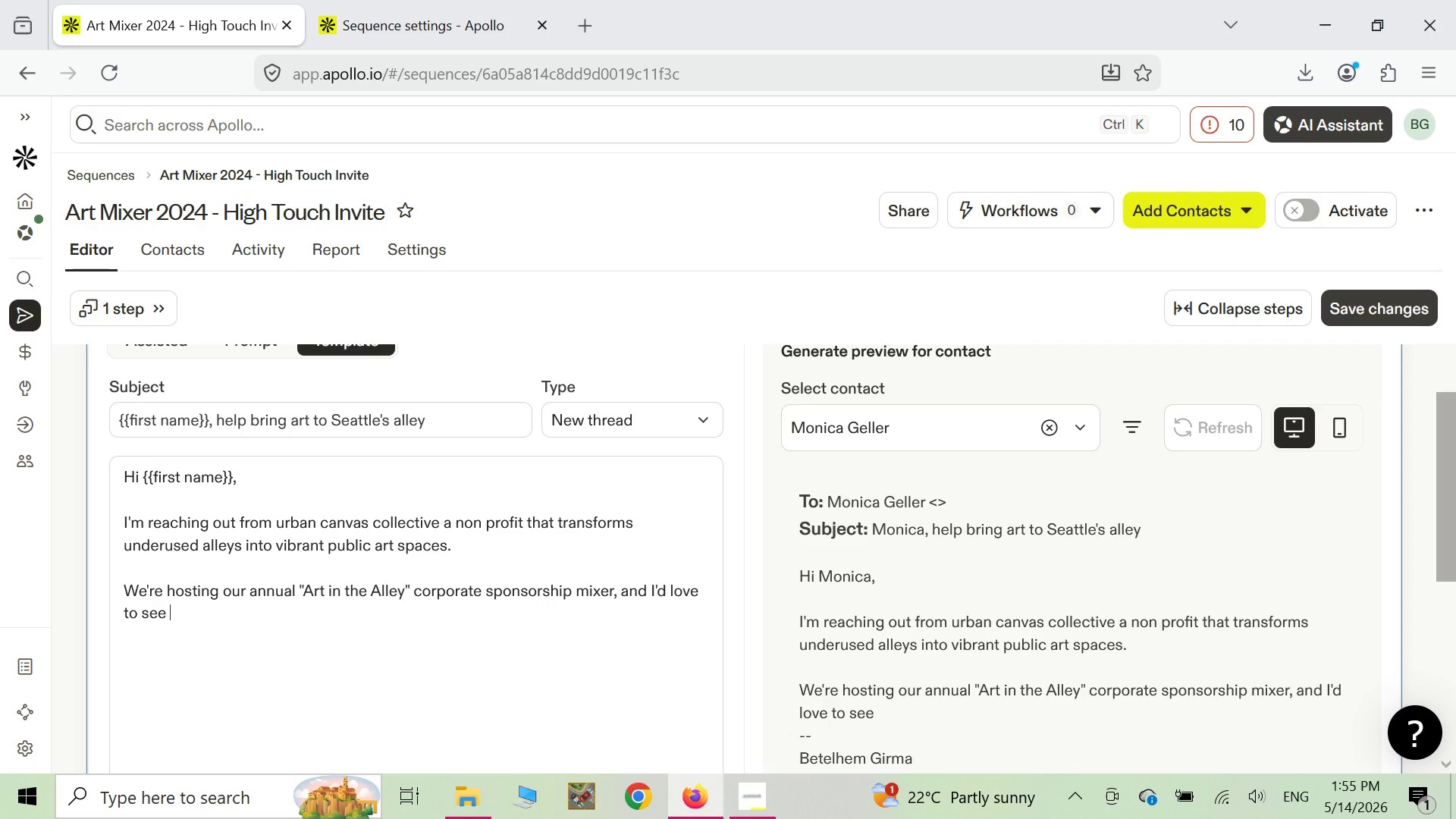 
key(Shift+BracketLeft)
 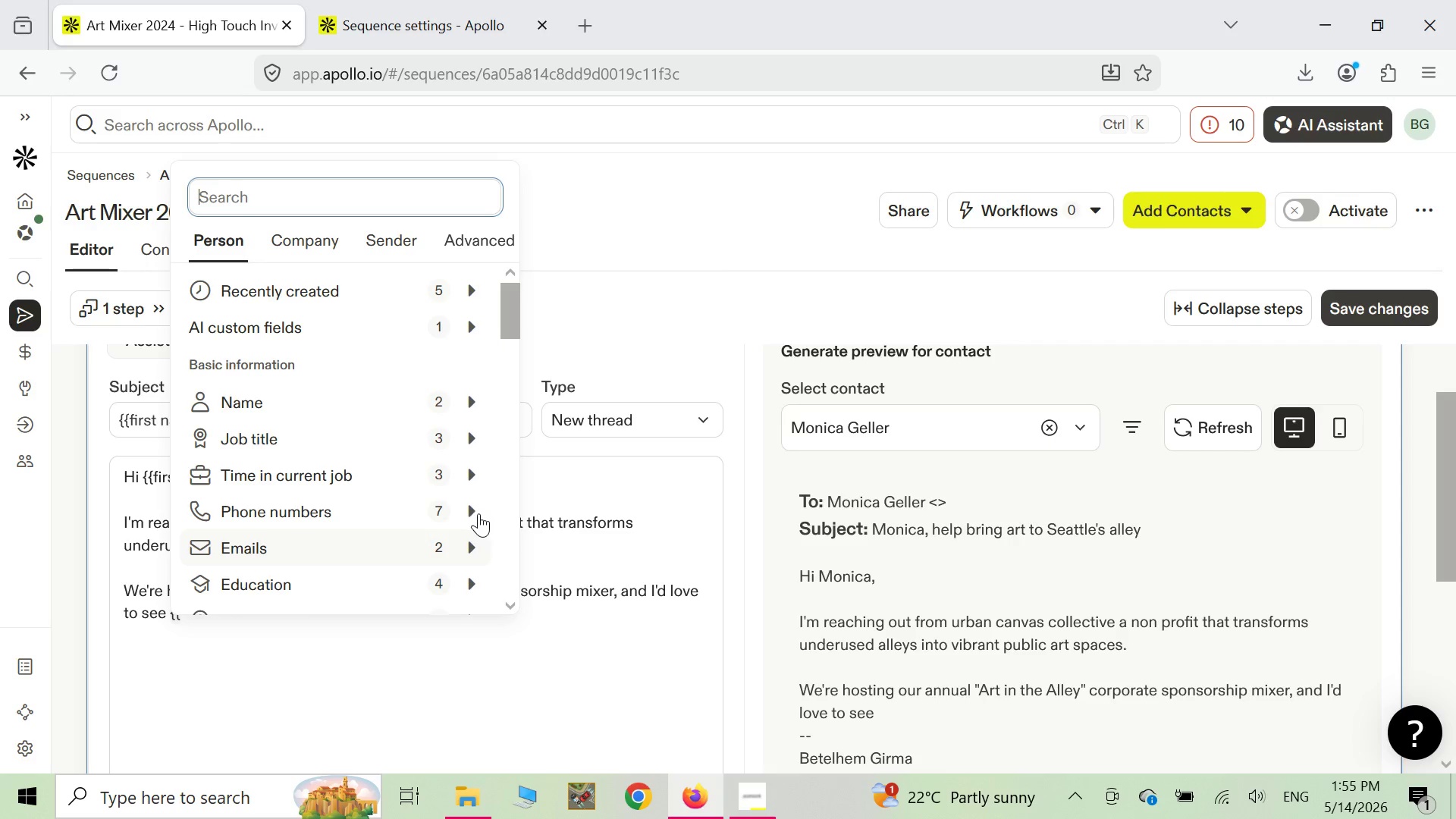 
left_click([325, 668])
 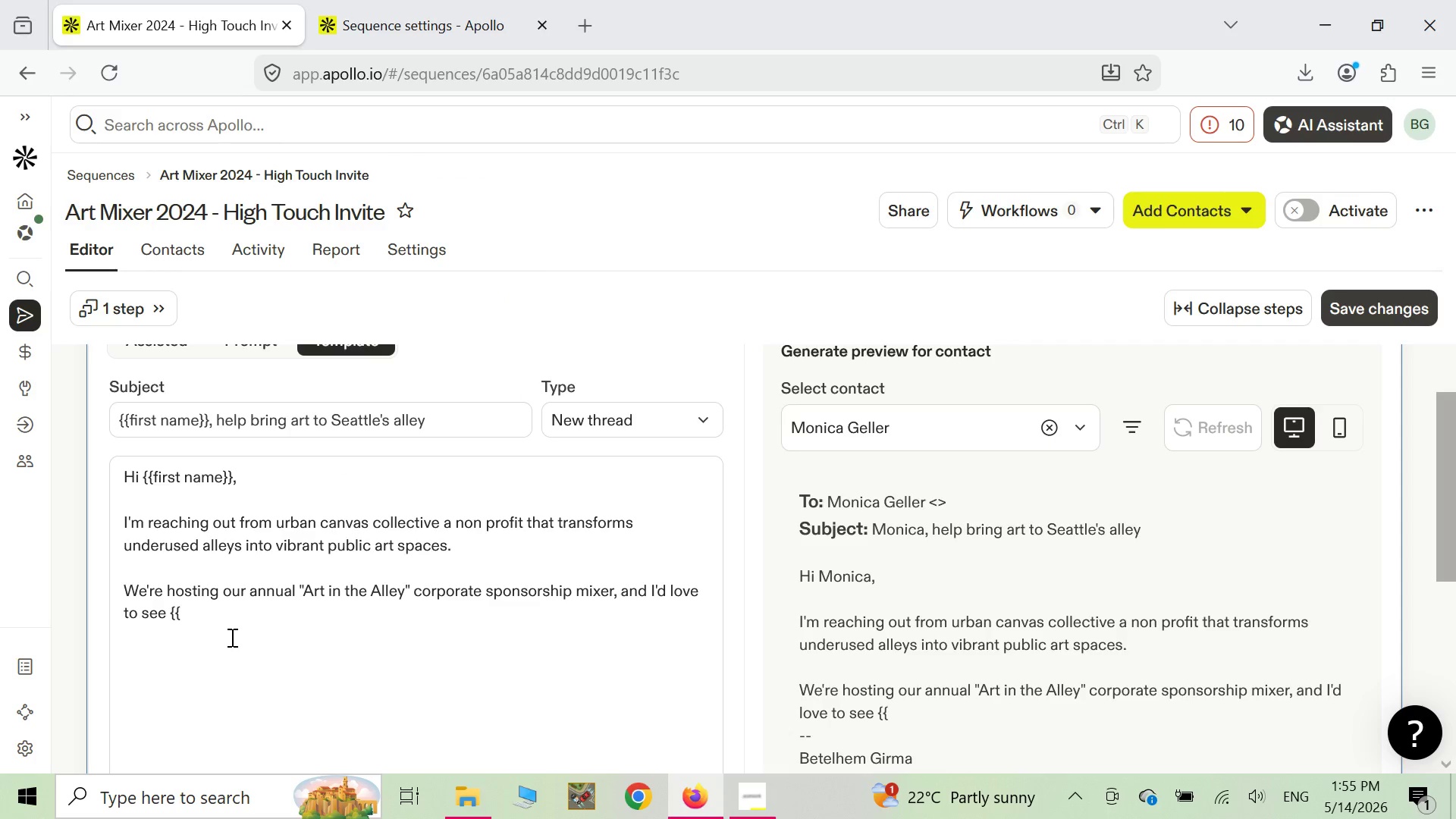 
wait(5.83)
 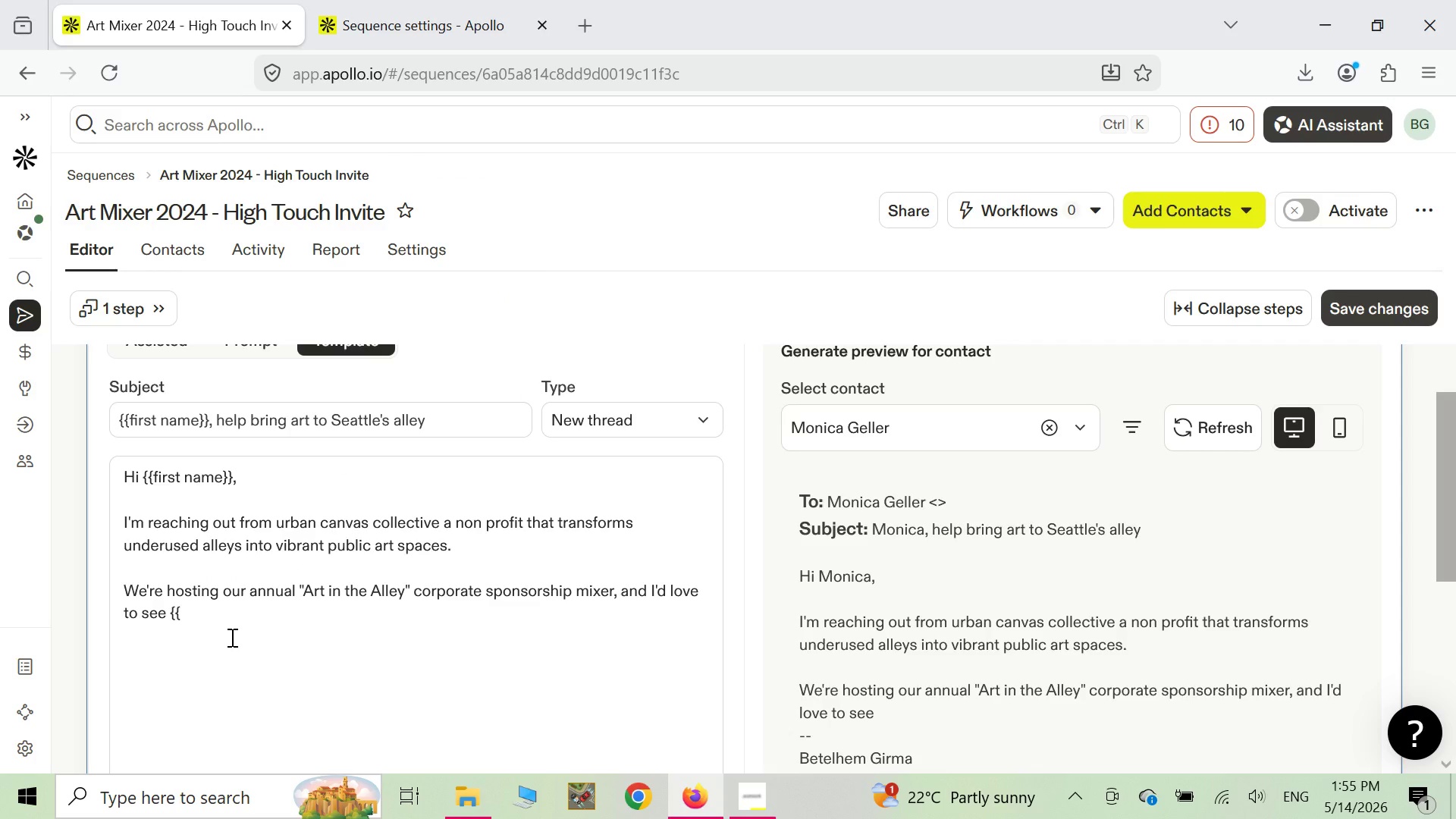 
type(company name )
key(Backspace)
 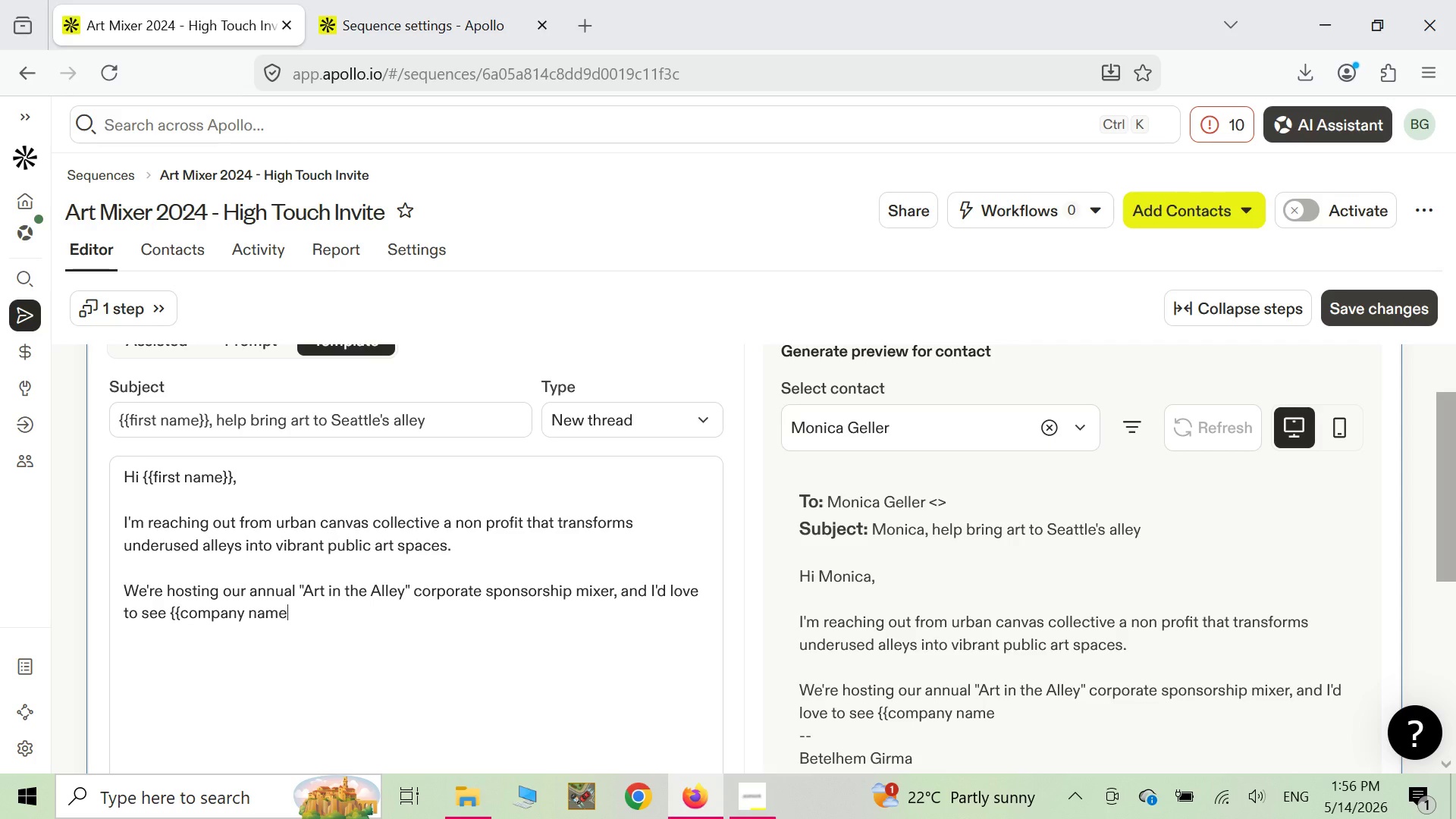 
wait(29.11)
 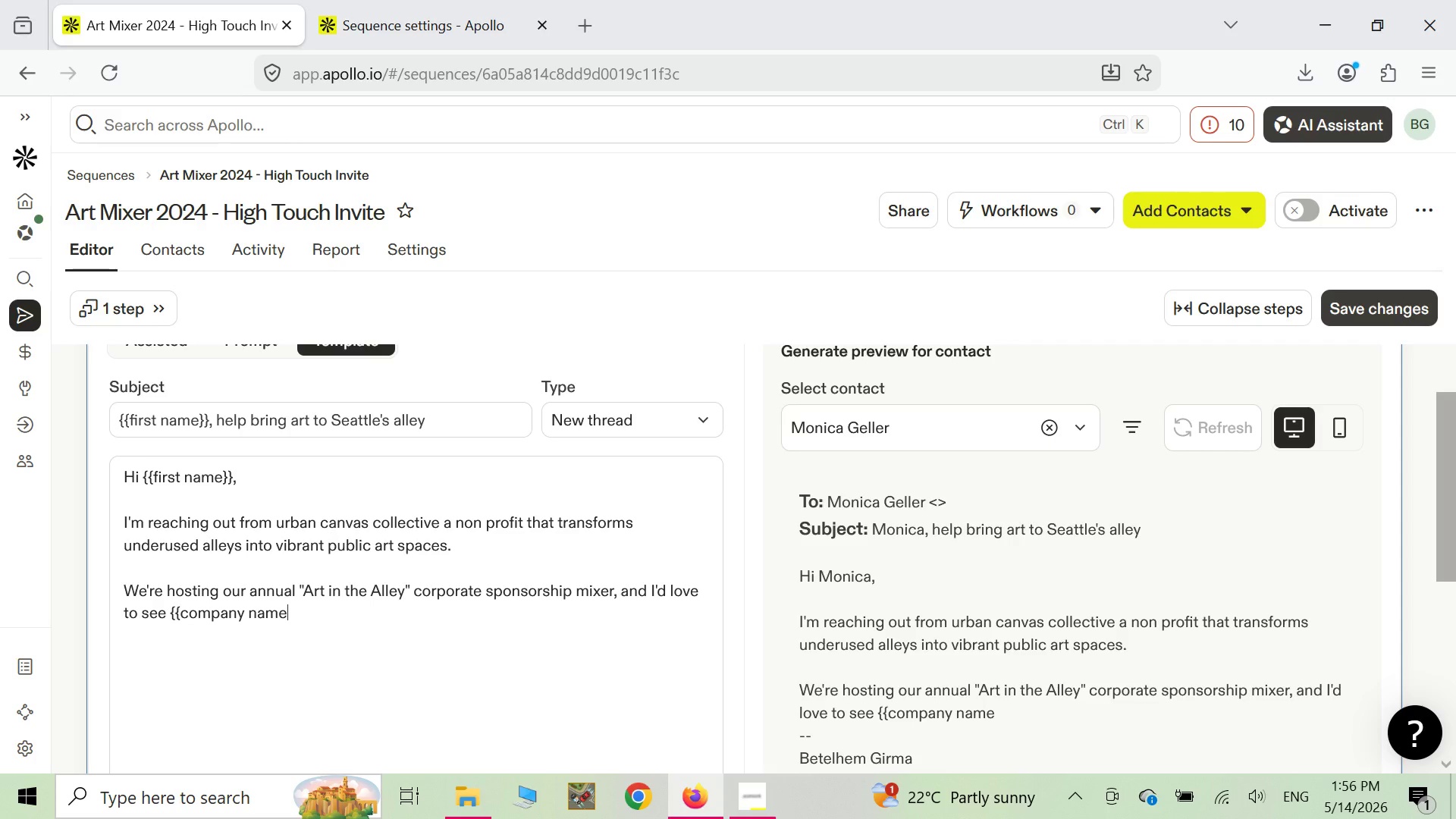 
key(Shift+ShiftLeft)
 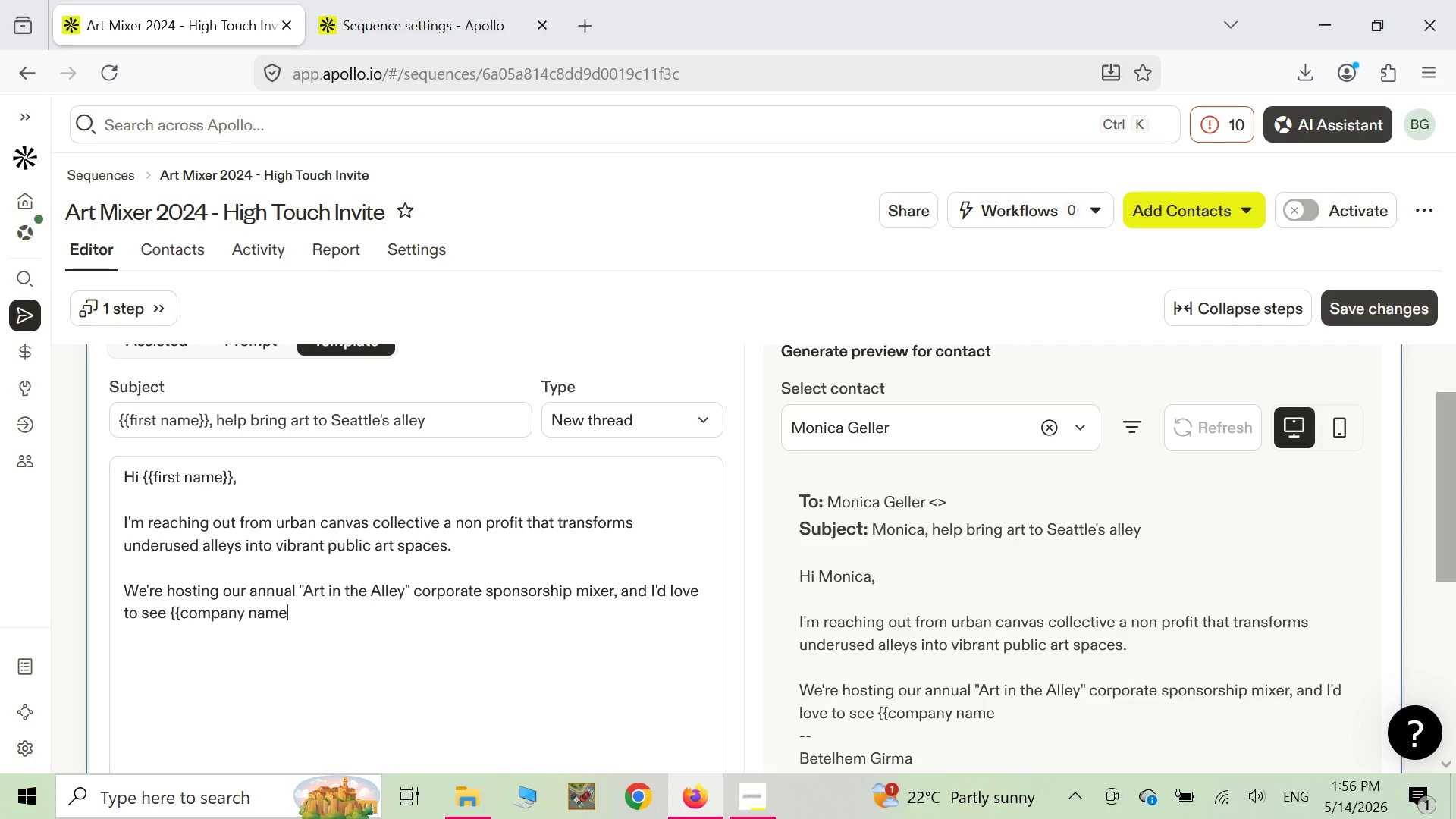 
key(Shift+BracketRight)
 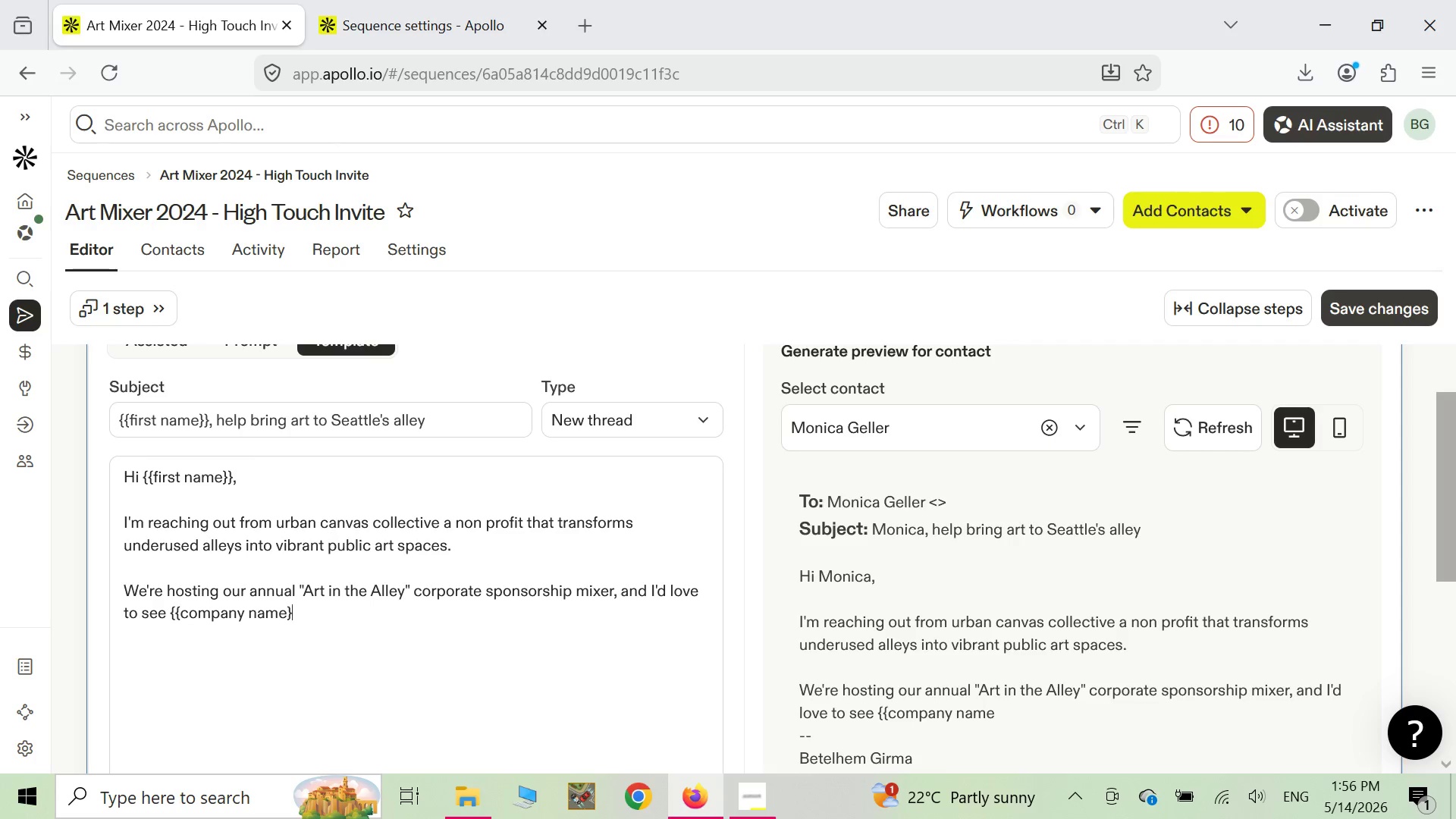 
key(Shift+ShiftLeft)
 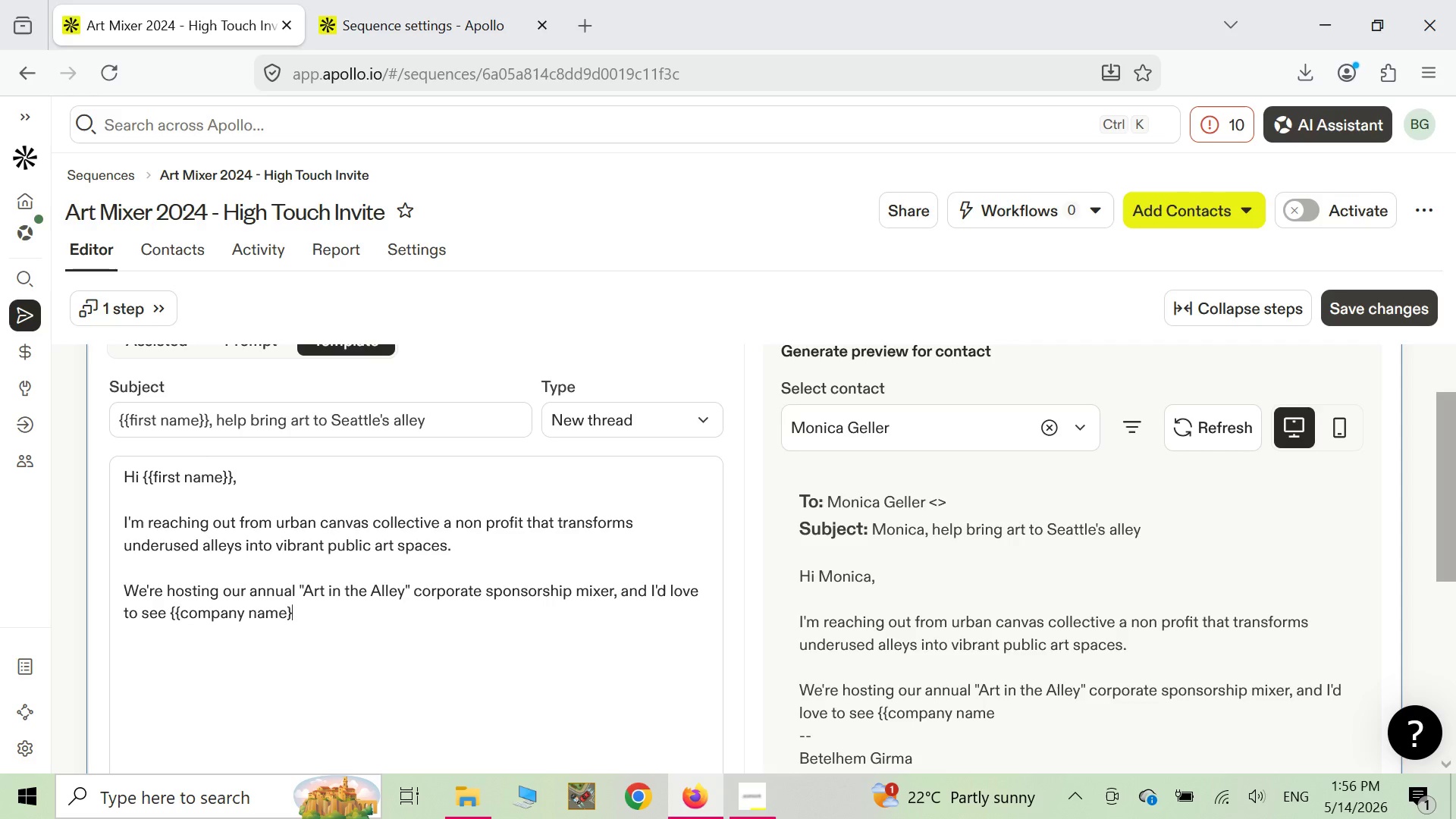 
key(Shift+BracketRight)
 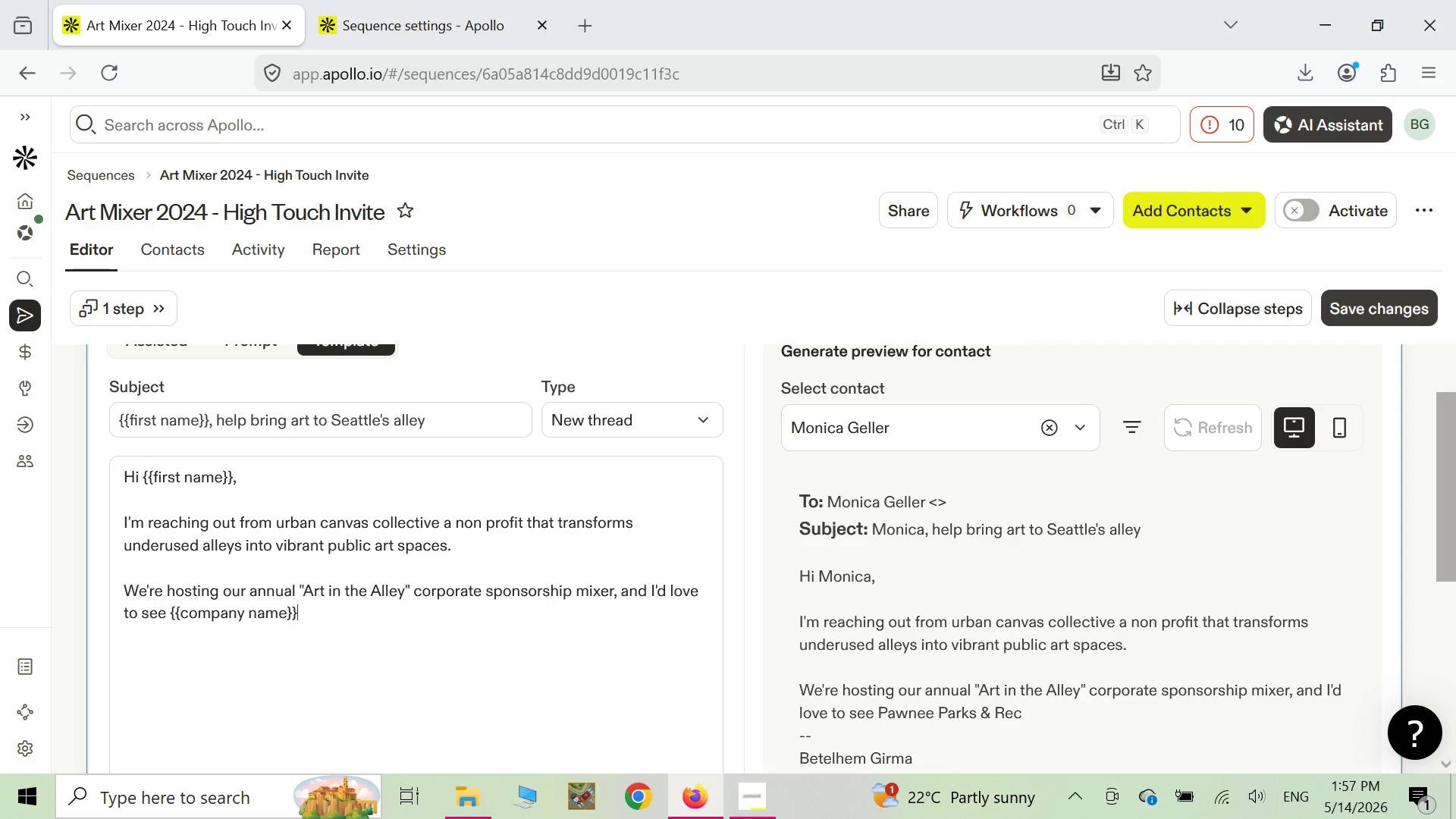 
wait(92.08)
 